 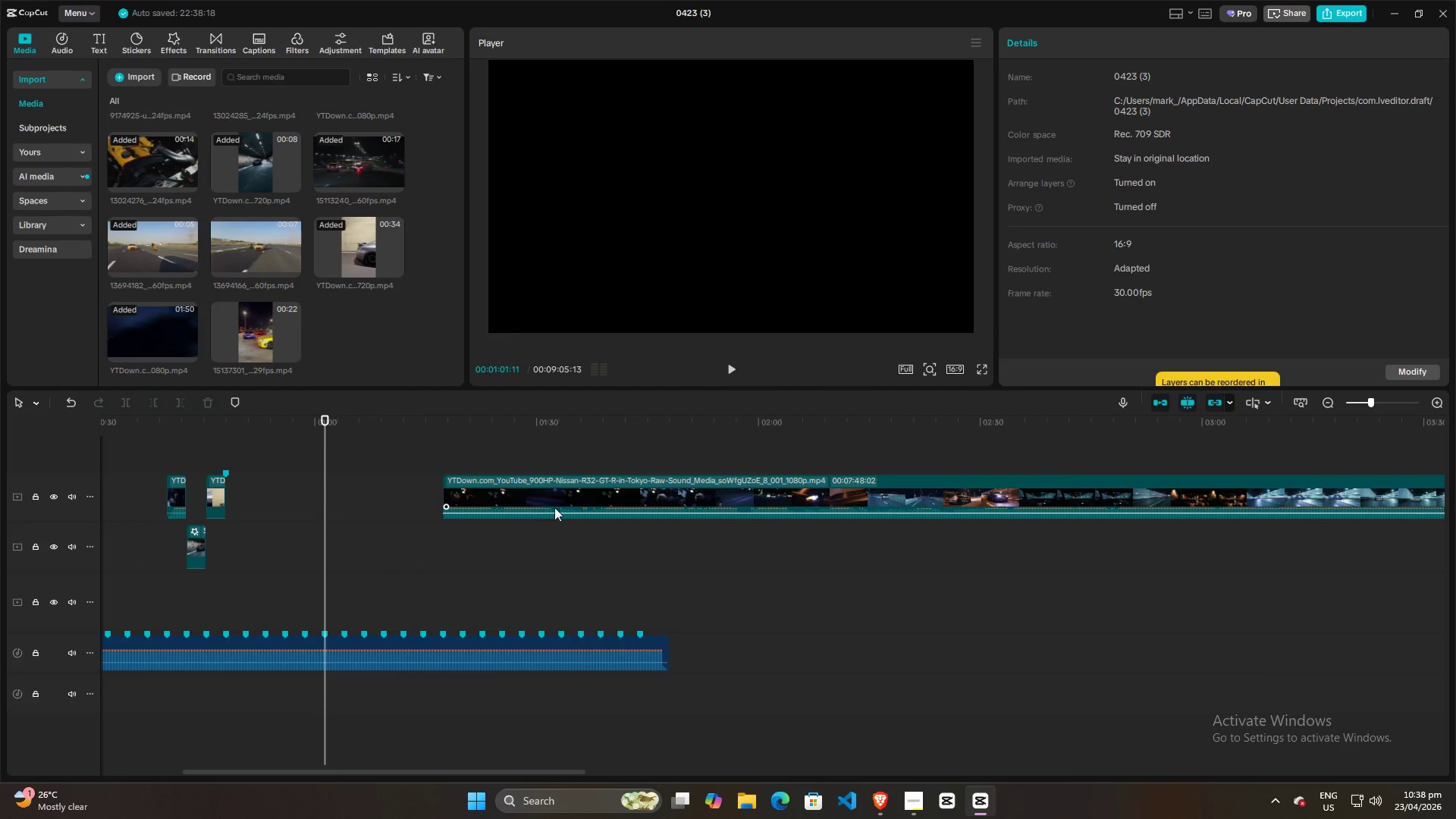 
left_click_drag(start_coordinate=[564, 492], to_coordinate=[800, 530])
 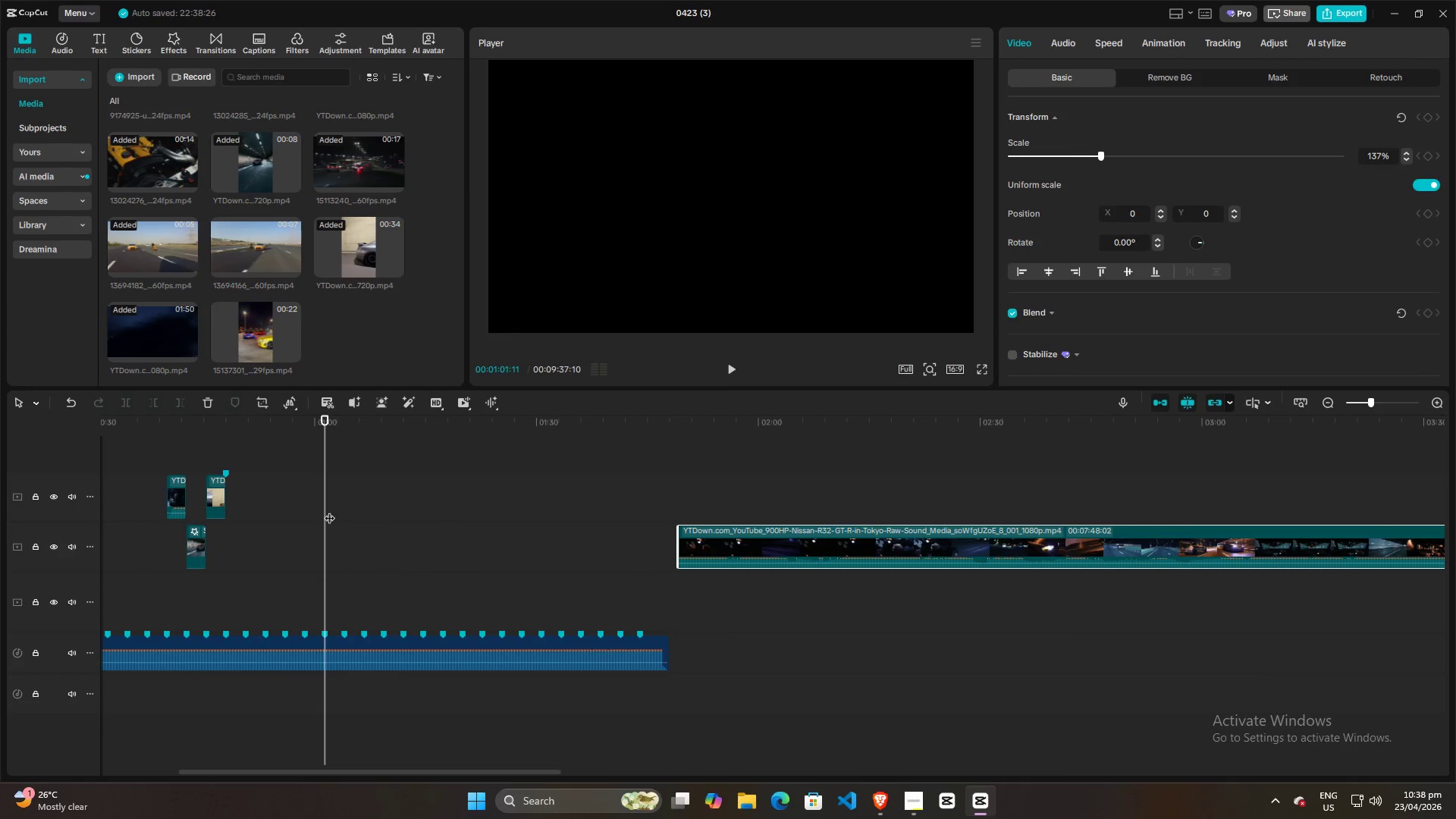 
scroll: coordinate [457, 530], scroll_direction: up, amount: 9.0
 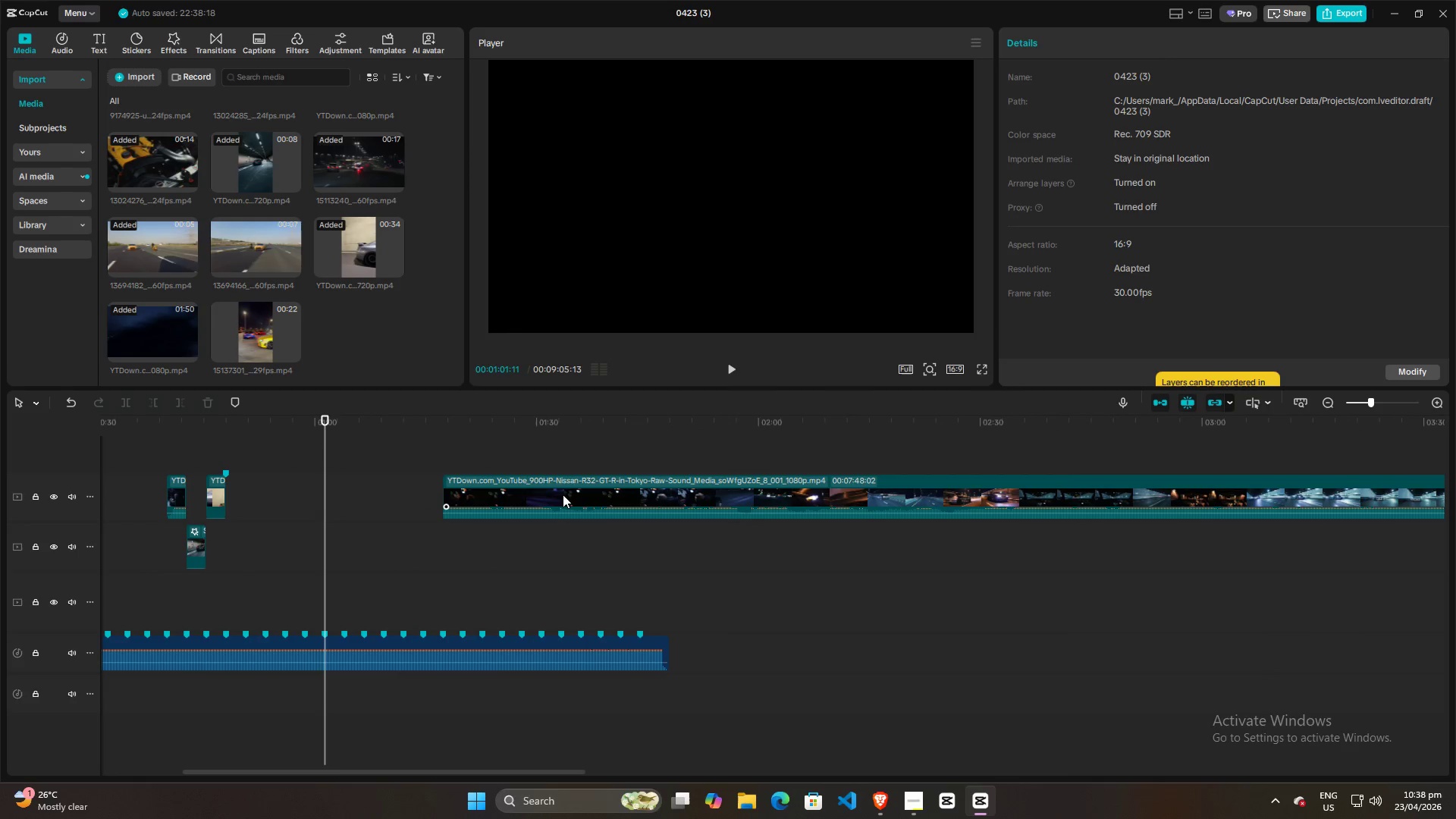 
left_click_drag(start_coordinate=[328, 510], to_coordinate=[537, 509])
 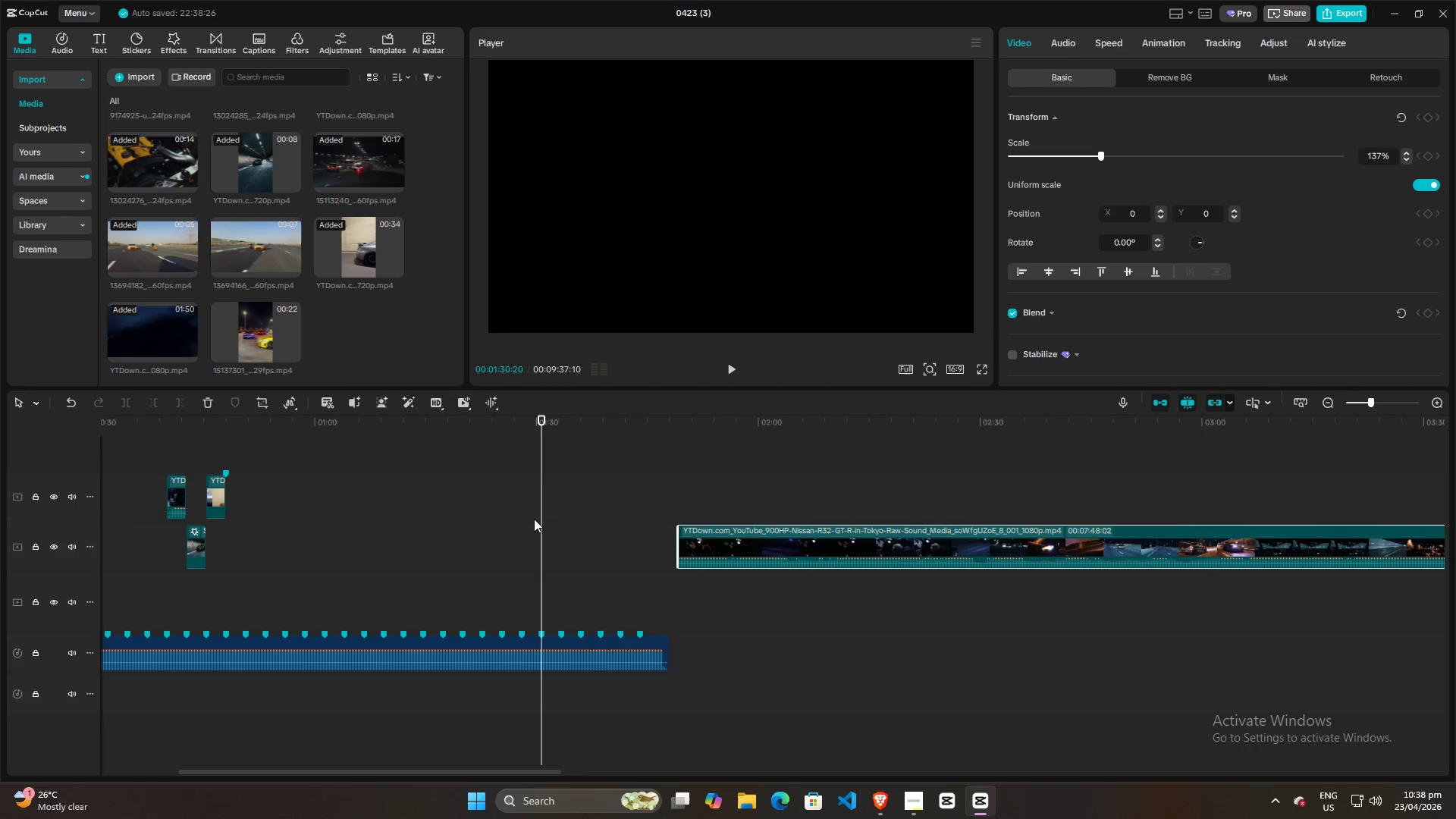 
hold_key(key=ControlLeft, duration=0.66)
 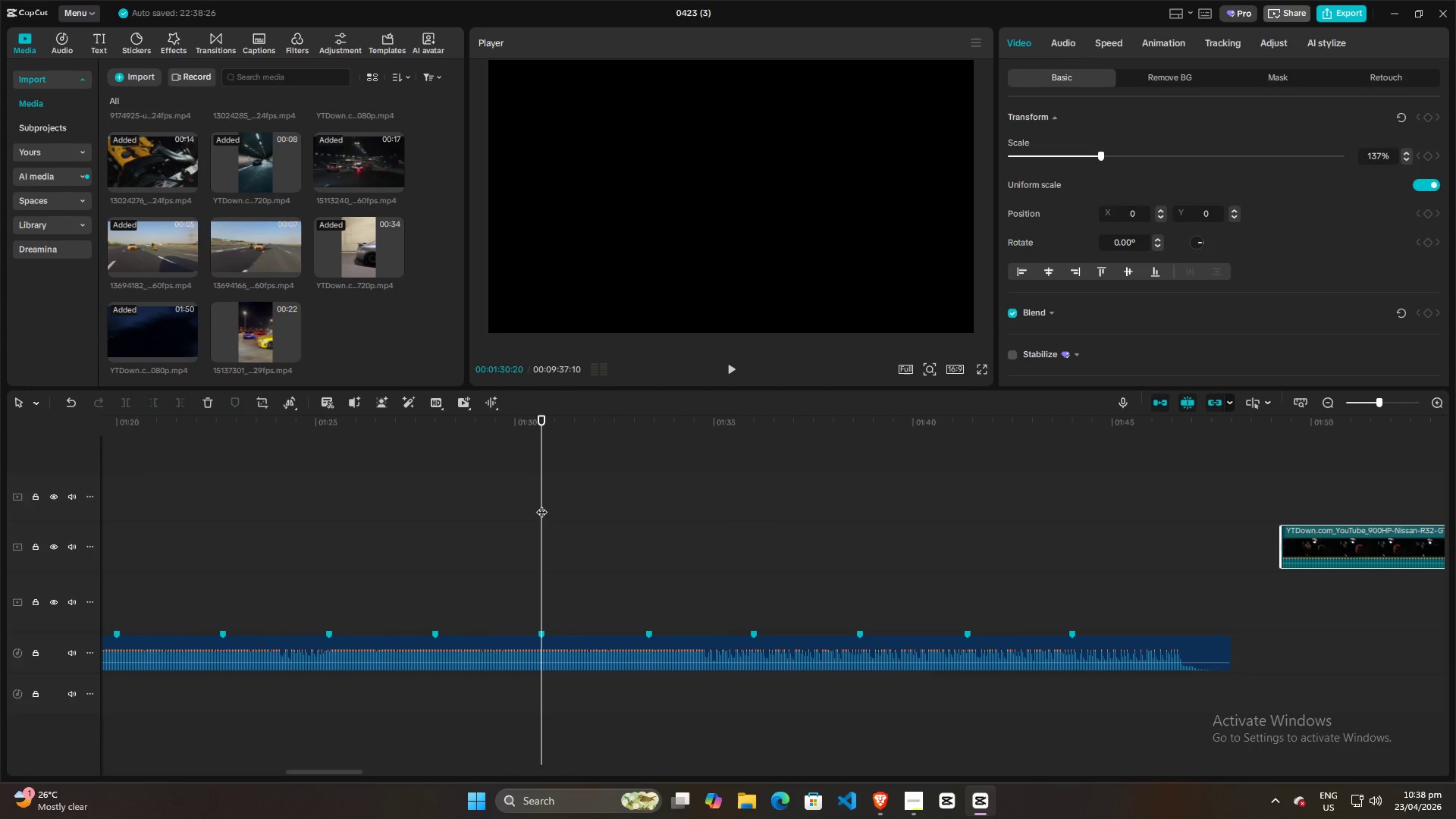 
hold_key(key=ControlLeft, duration=4.74)
left_click_drag(start_coordinate=[541, 504], to_coordinate=[515, 504])
 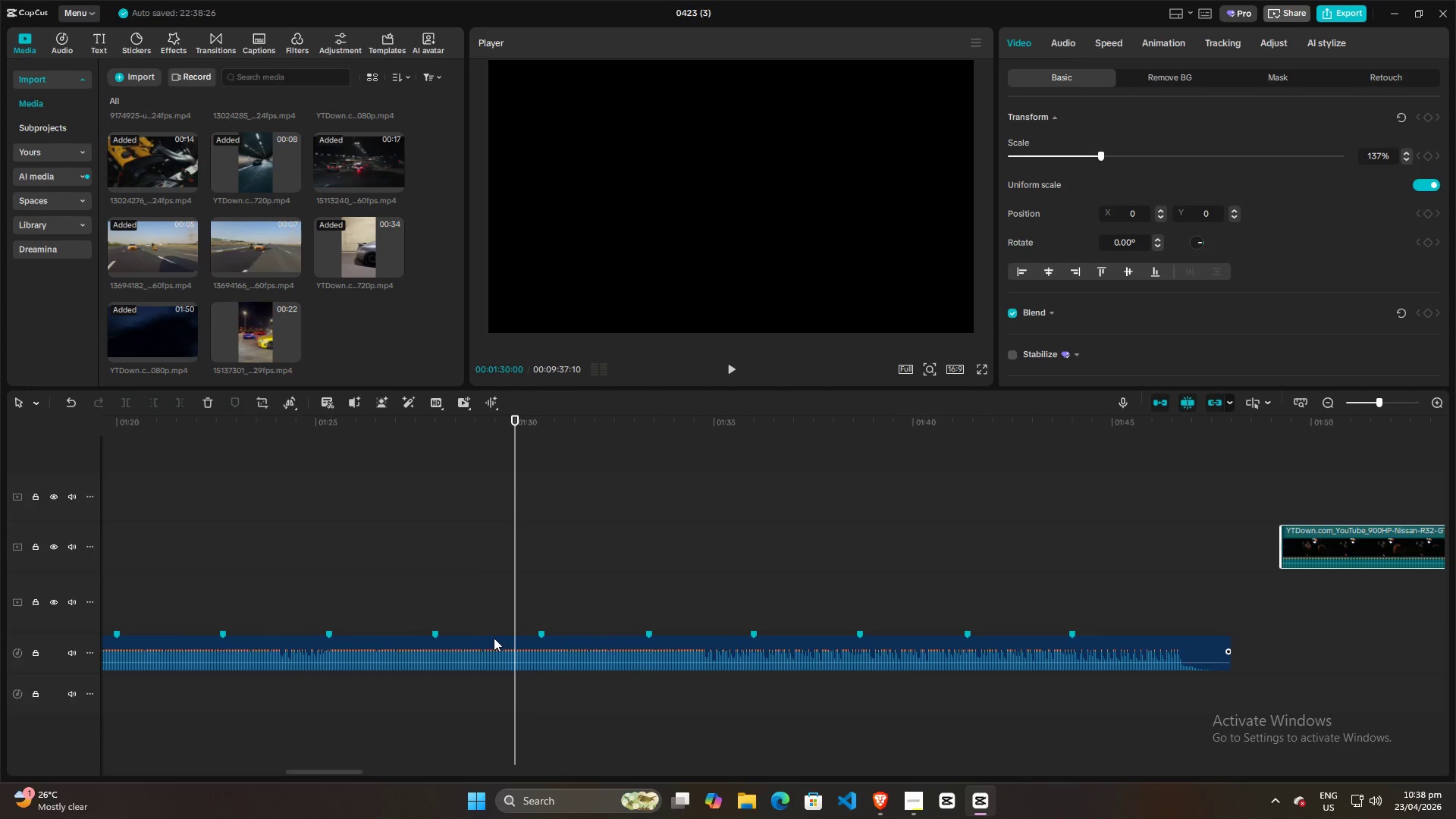 
scroll: coordinate [533, 522], scroll_direction: up, amount: 12.0
 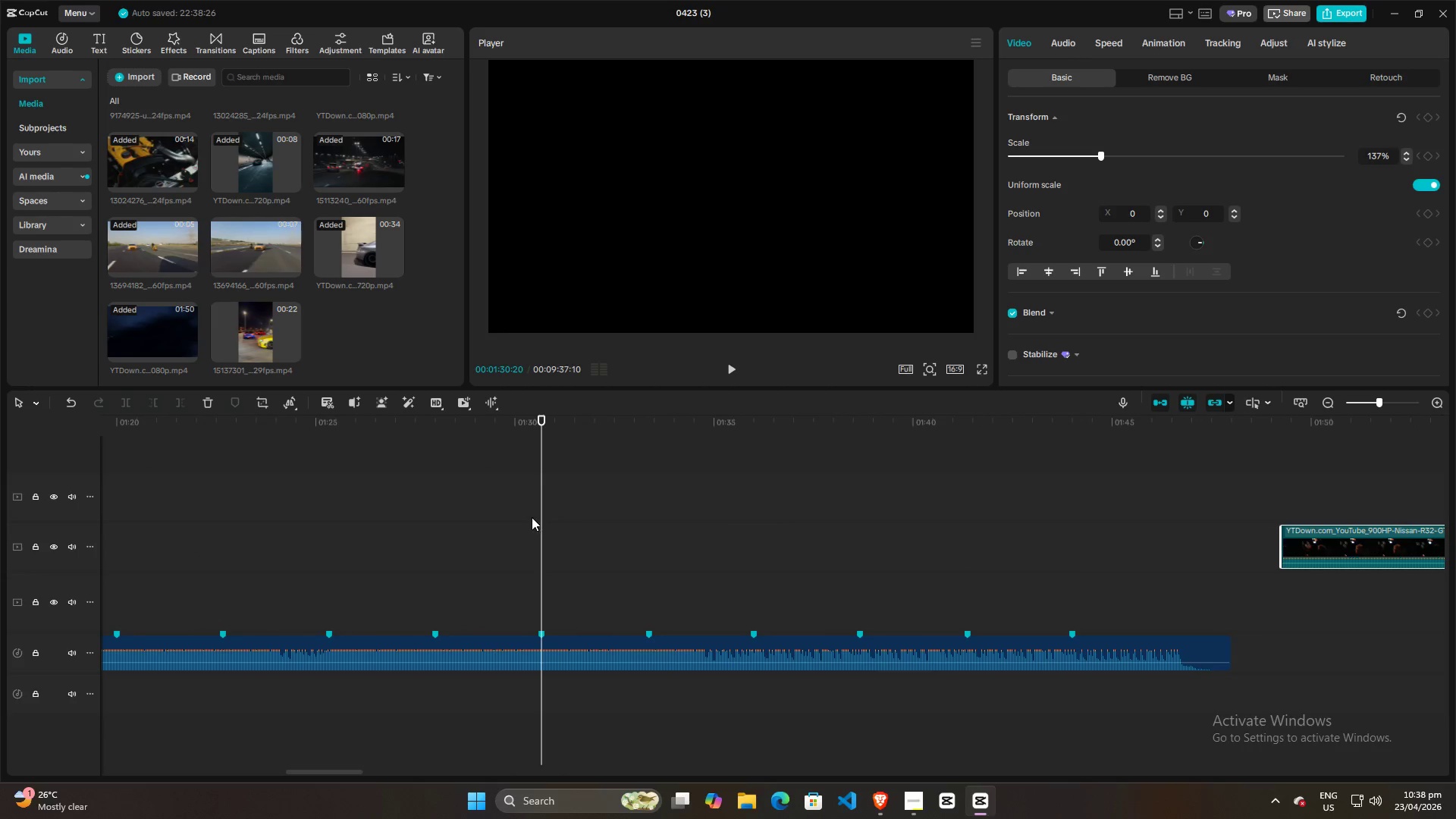 
left_click([494, 638])
 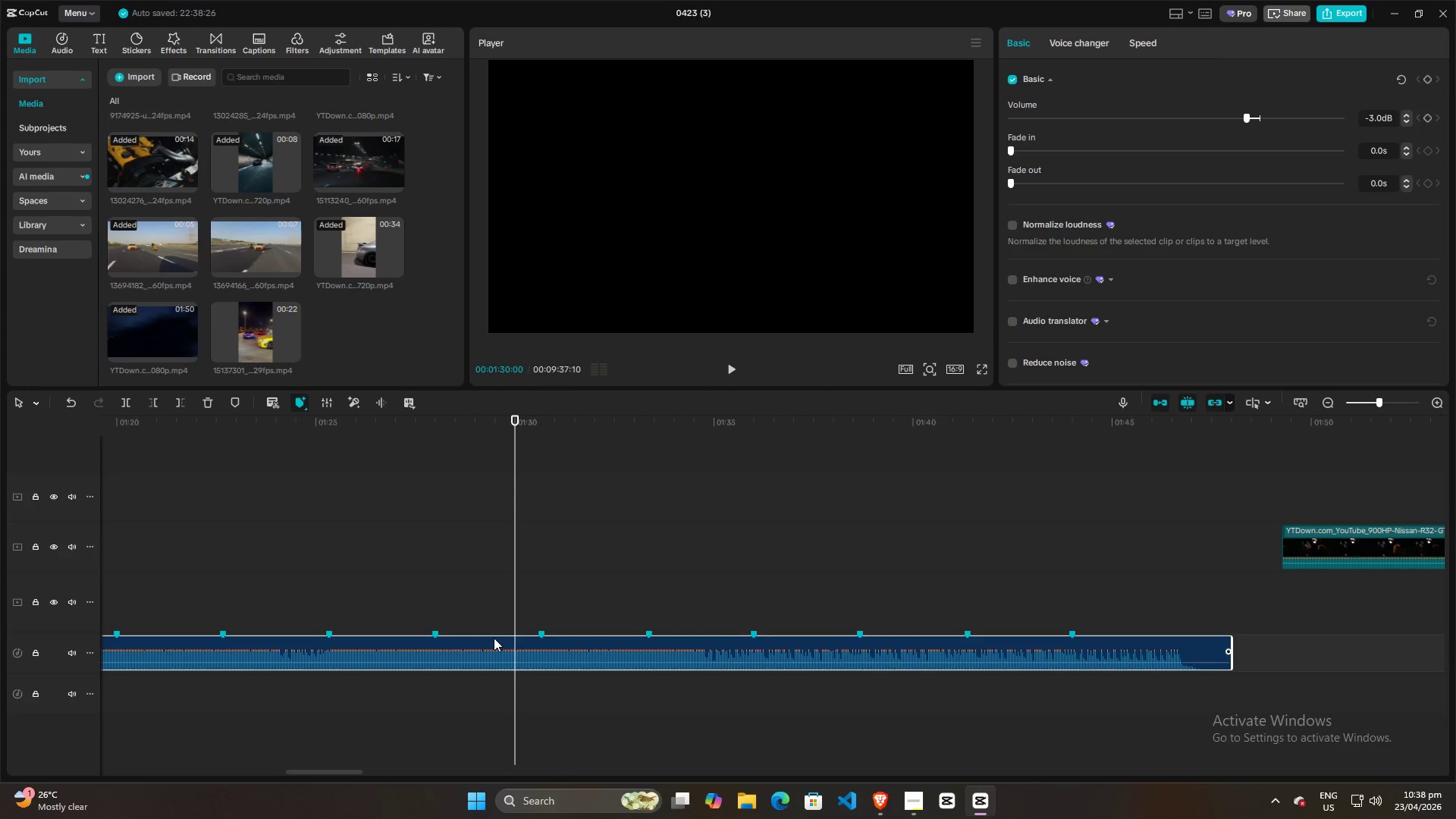 
key(W)
 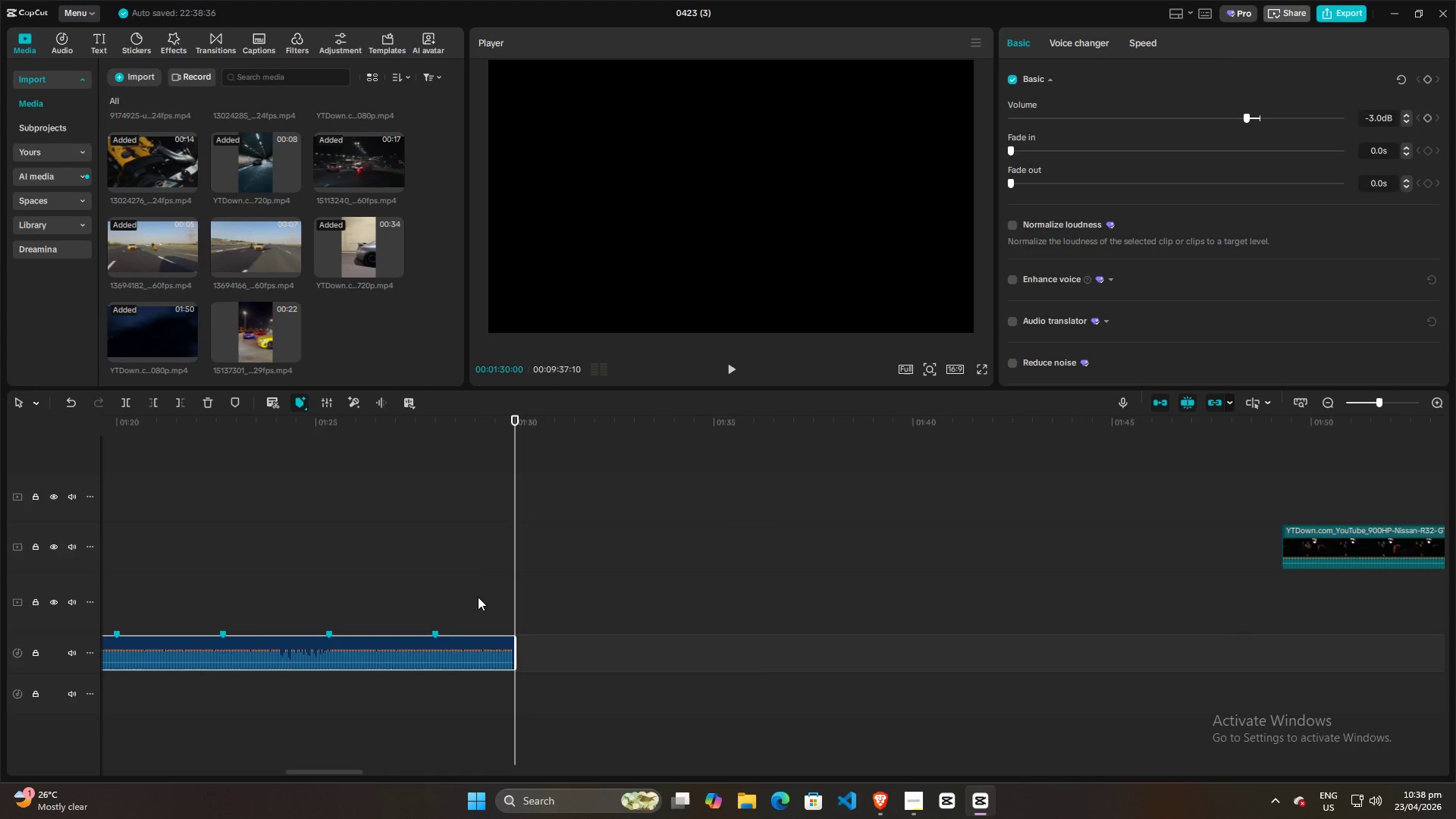 
hold_key(key=ControlLeft, duration=1.01)
 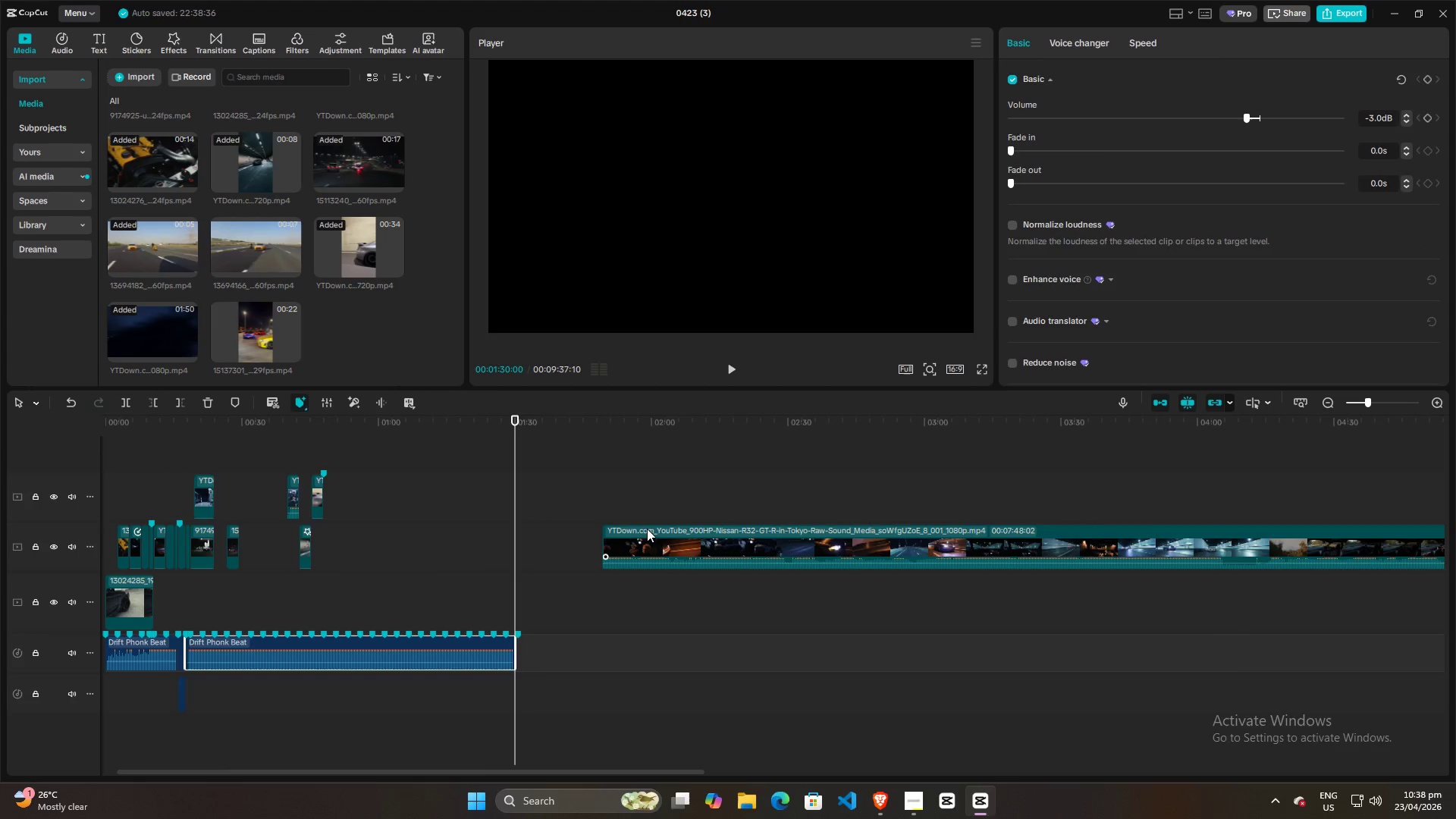 
left_click_drag(start_coordinate=[647, 529], to_coordinate=[468, 508])
 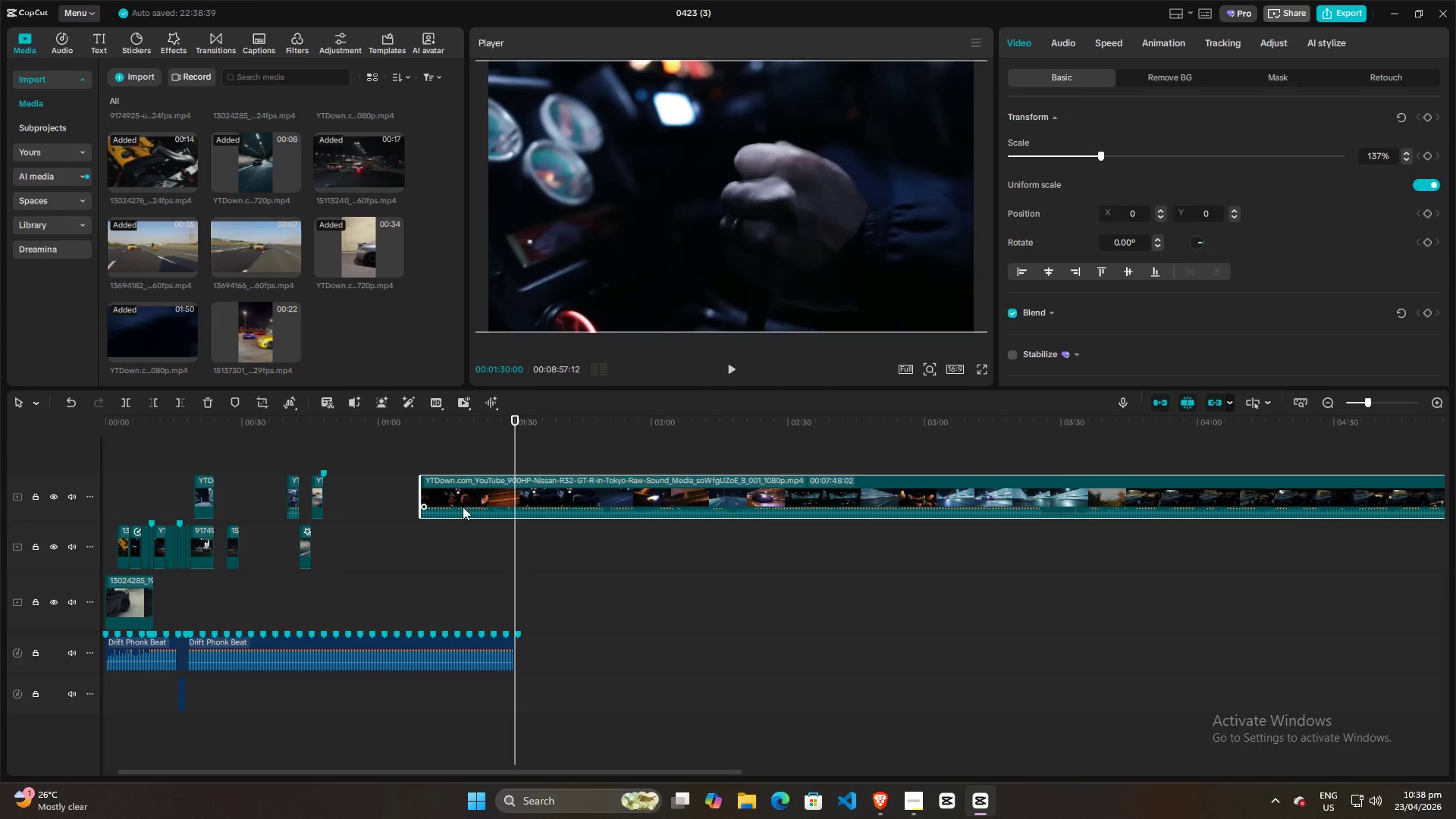 
scroll: coordinate [478, 592], scroll_direction: down, amount: 17.0
 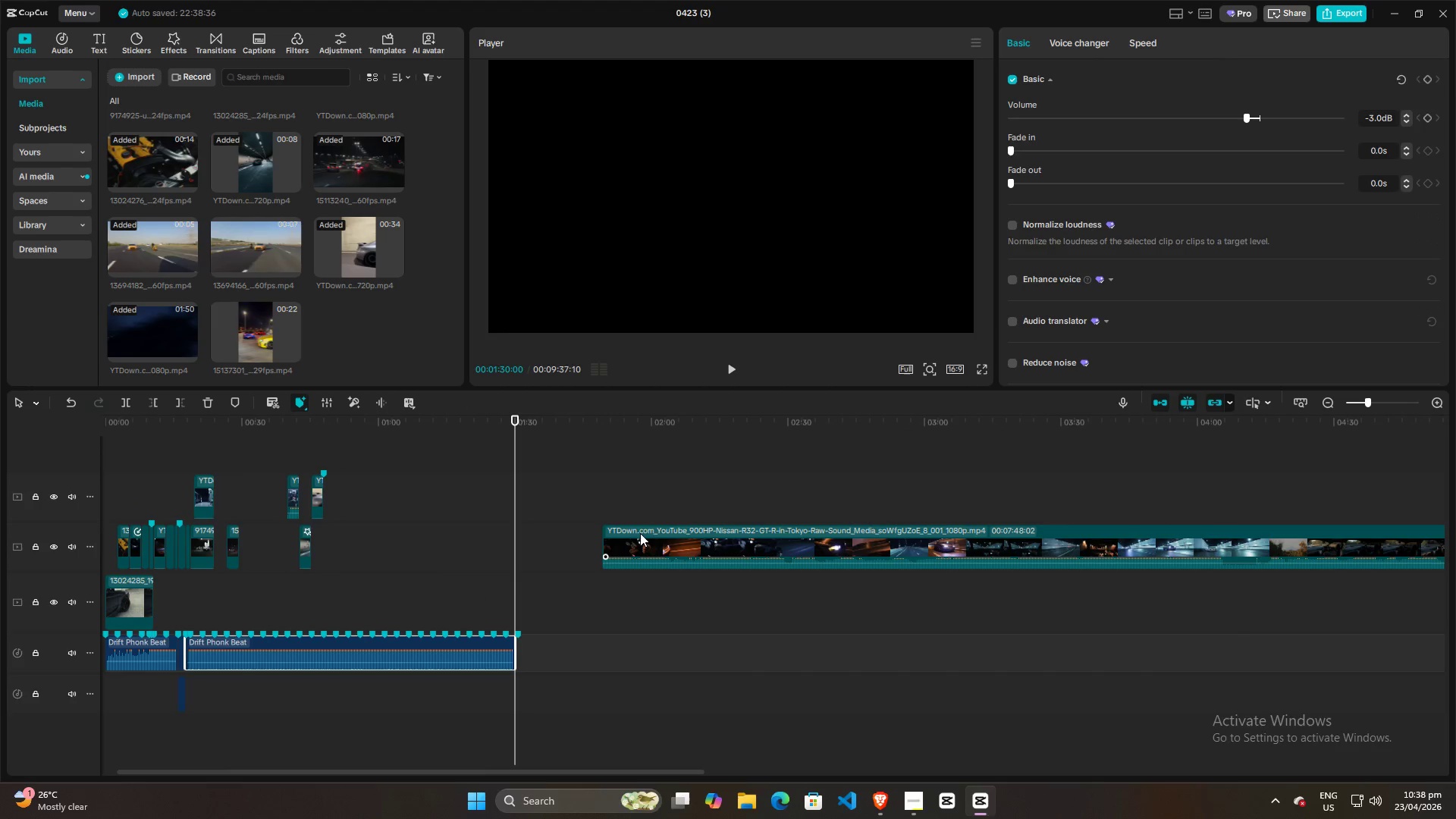 
hold_key(key=ControlLeft, duration=0.42)
 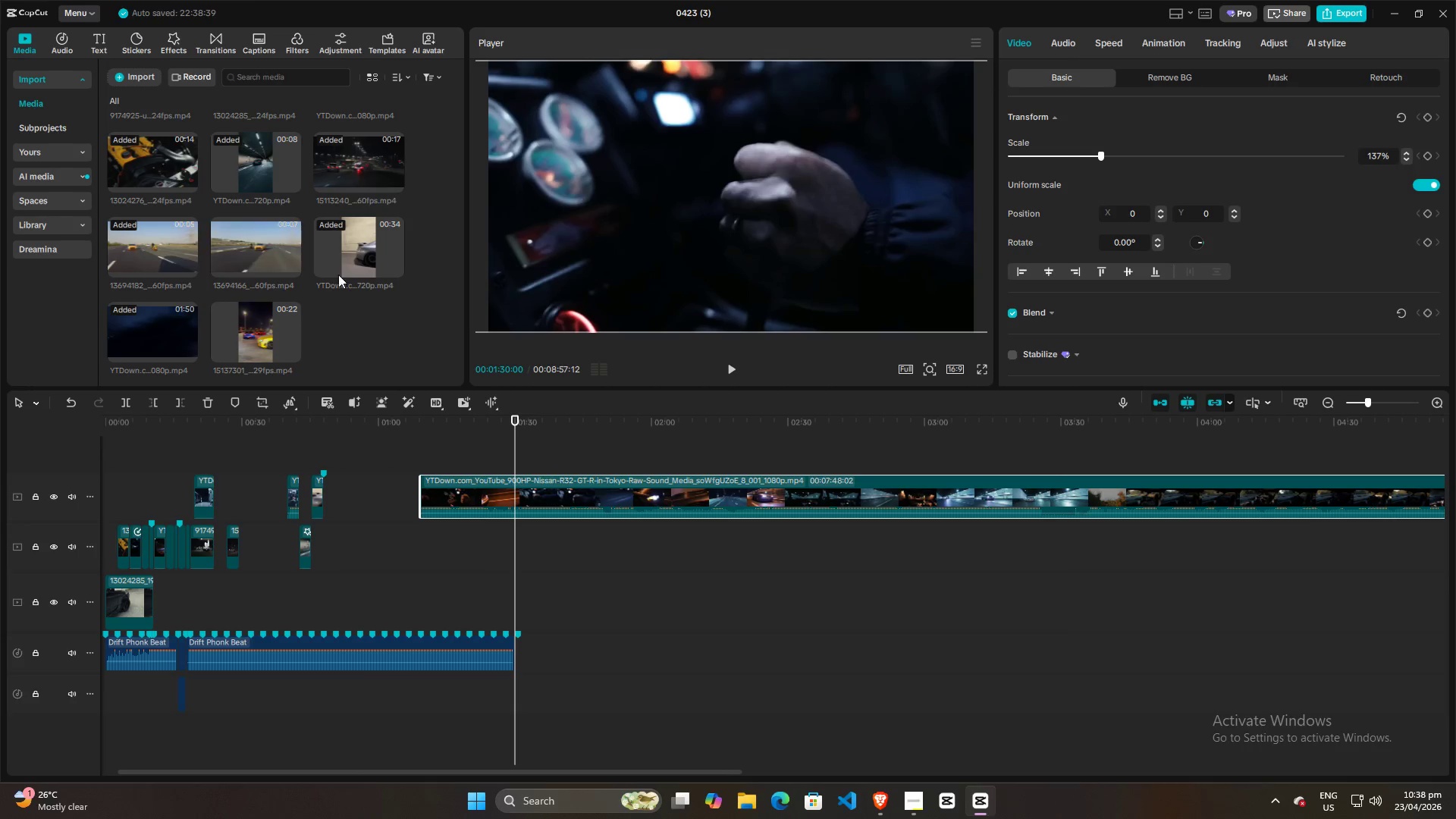 
key(Control+ControlLeft)
 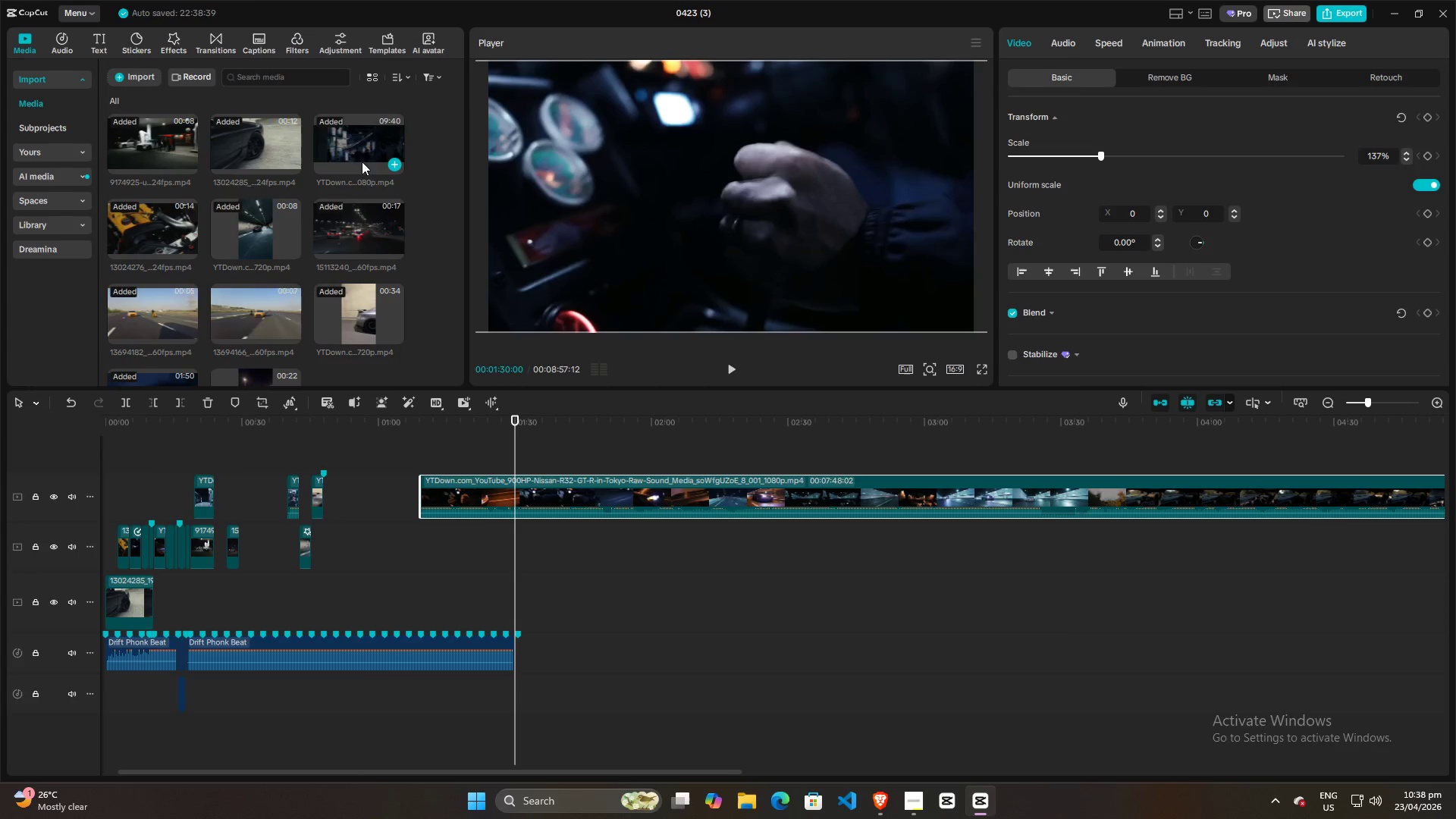 
scroll: coordinate [331, 305], scroll_direction: up, amount: 10.0
 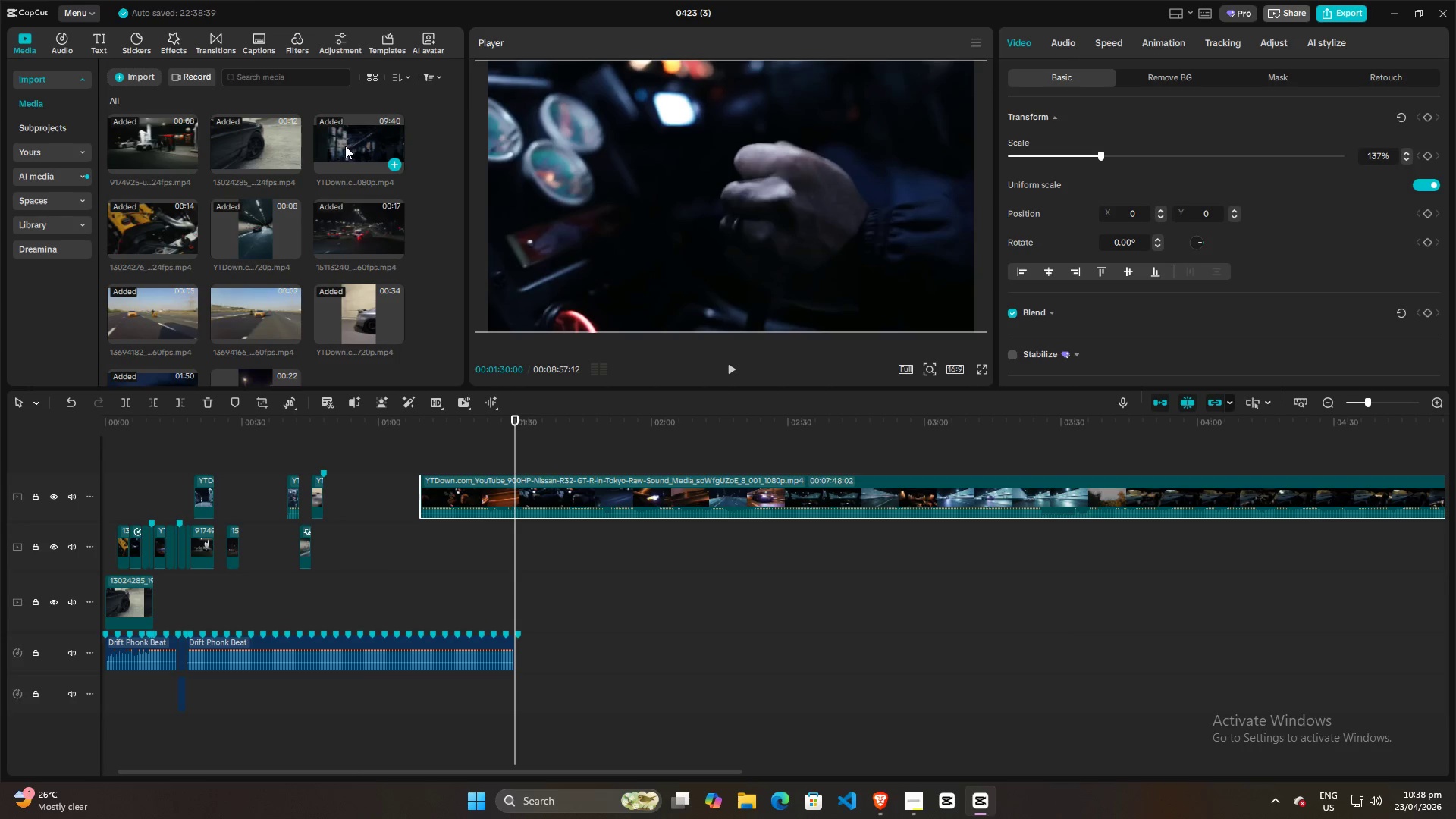 
left_click_drag(start_coordinate=[354, 141], to_coordinate=[431, 447])
 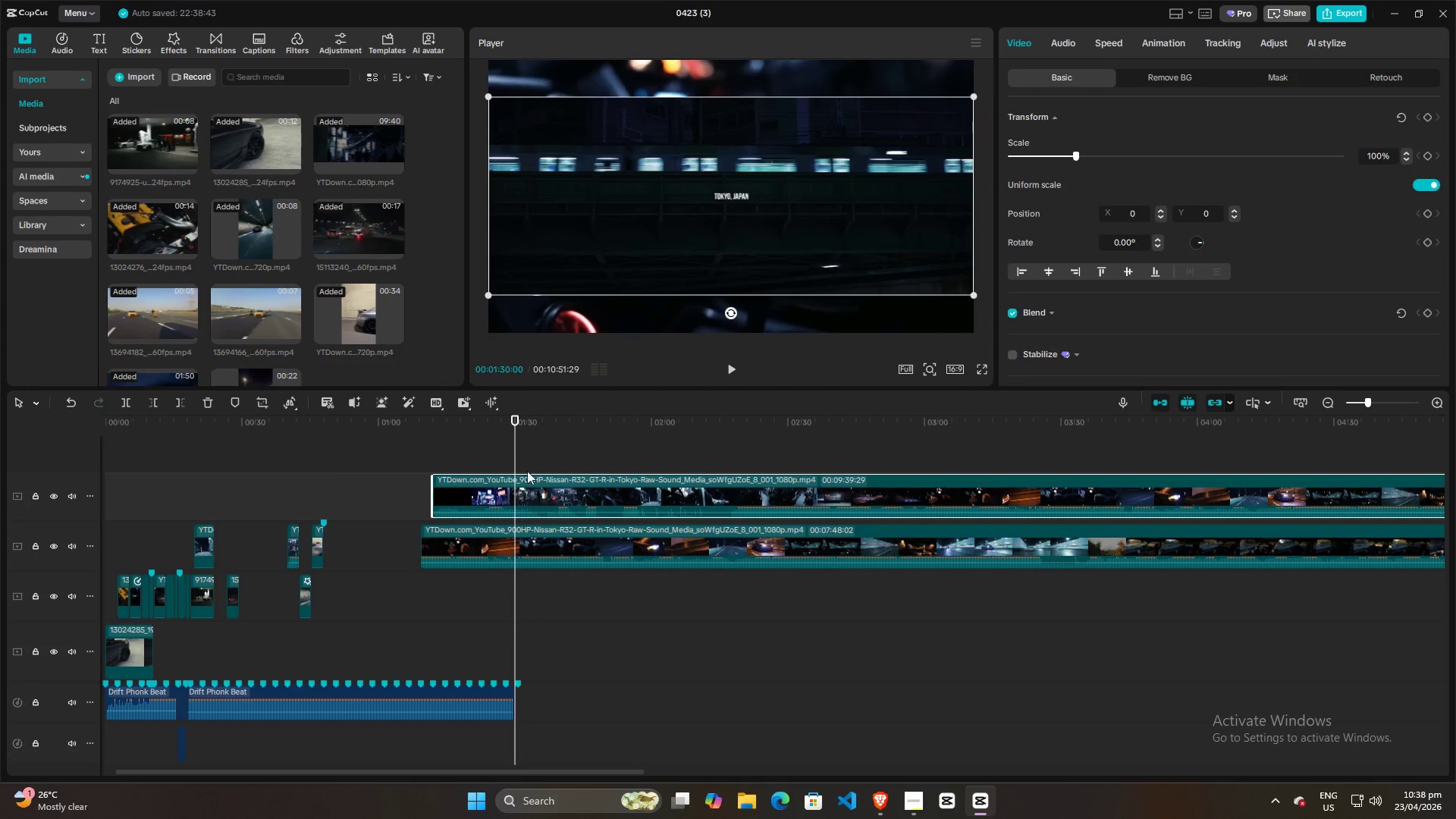 
key(Backspace)
 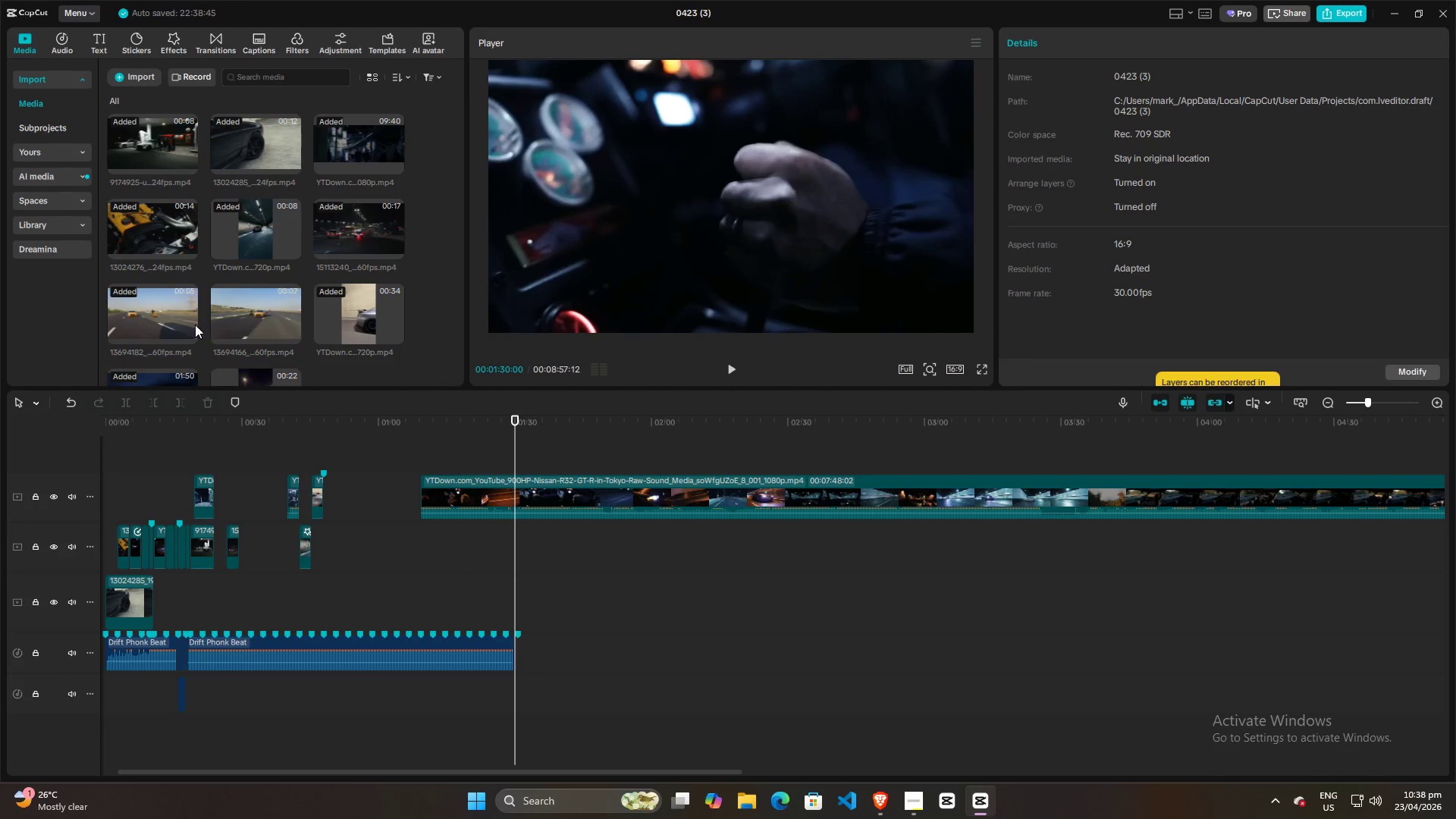 
left_click_drag(start_coordinate=[152, 335], to_coordinate=[446, 445])
 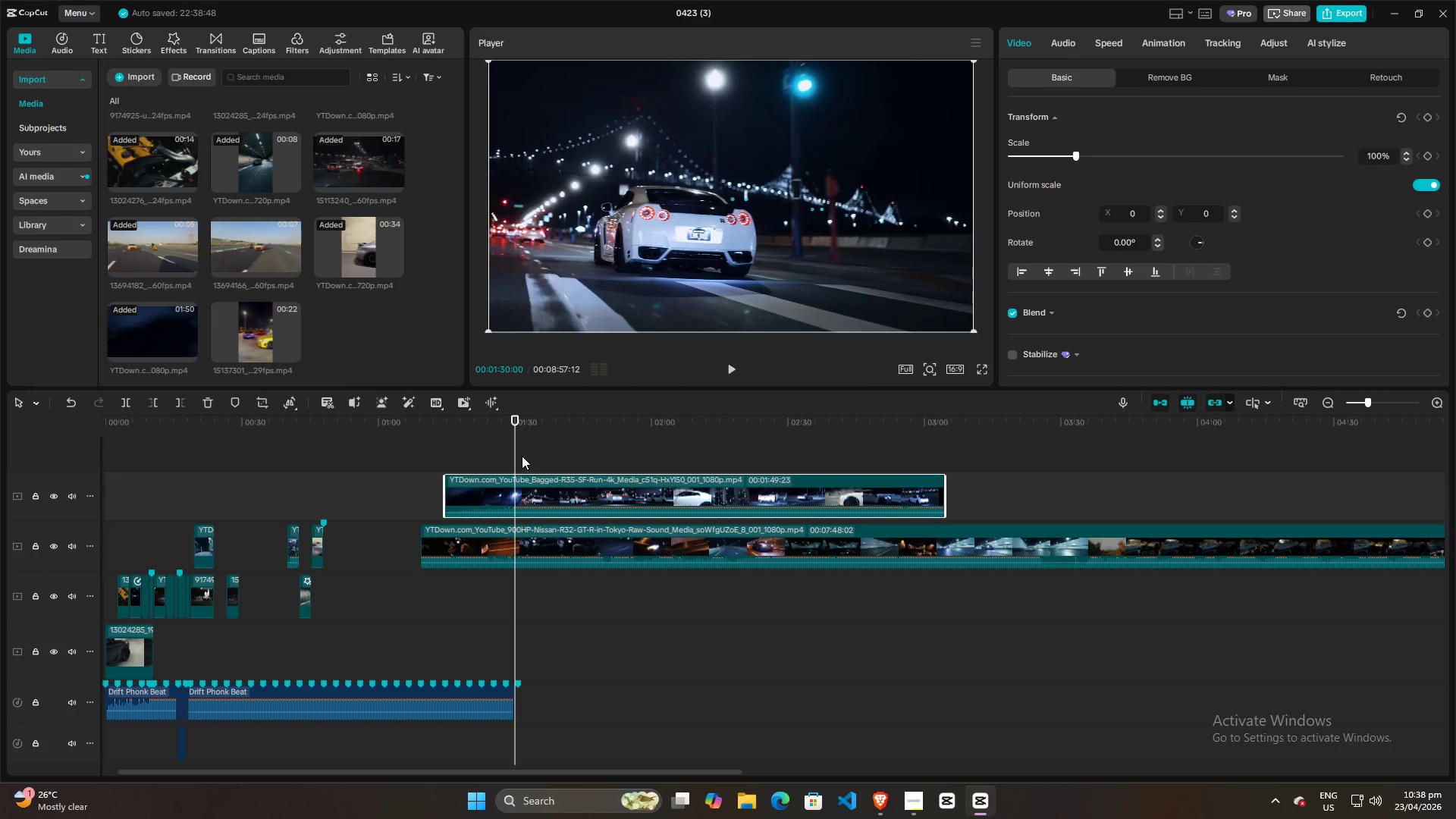 
scroll: coordinate [174, 354], scroll_direction: down, amount: 4.0
 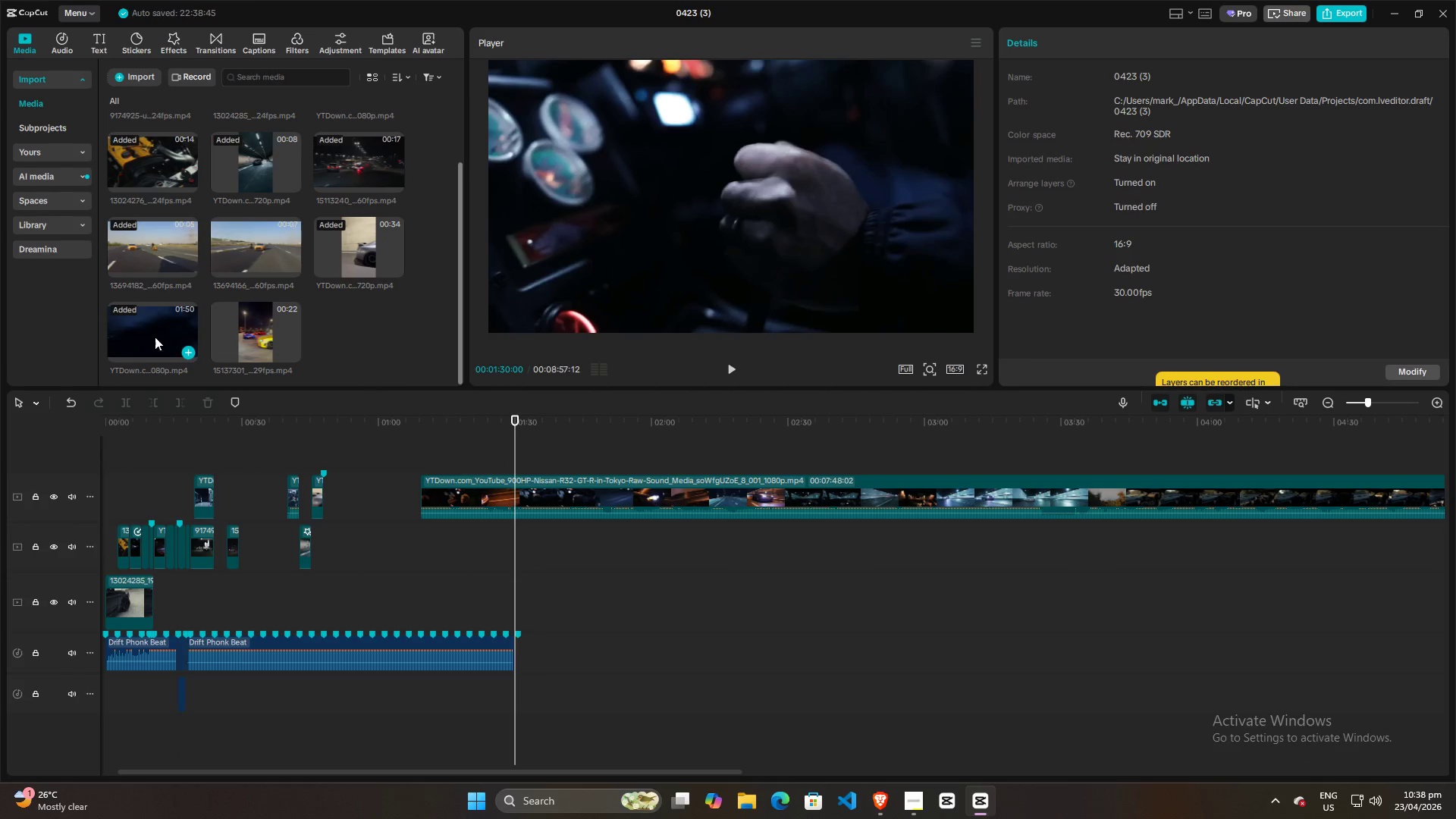 
left_click_drag(start_coordinate=[514, 453], to_coordinate=[490, 454])
 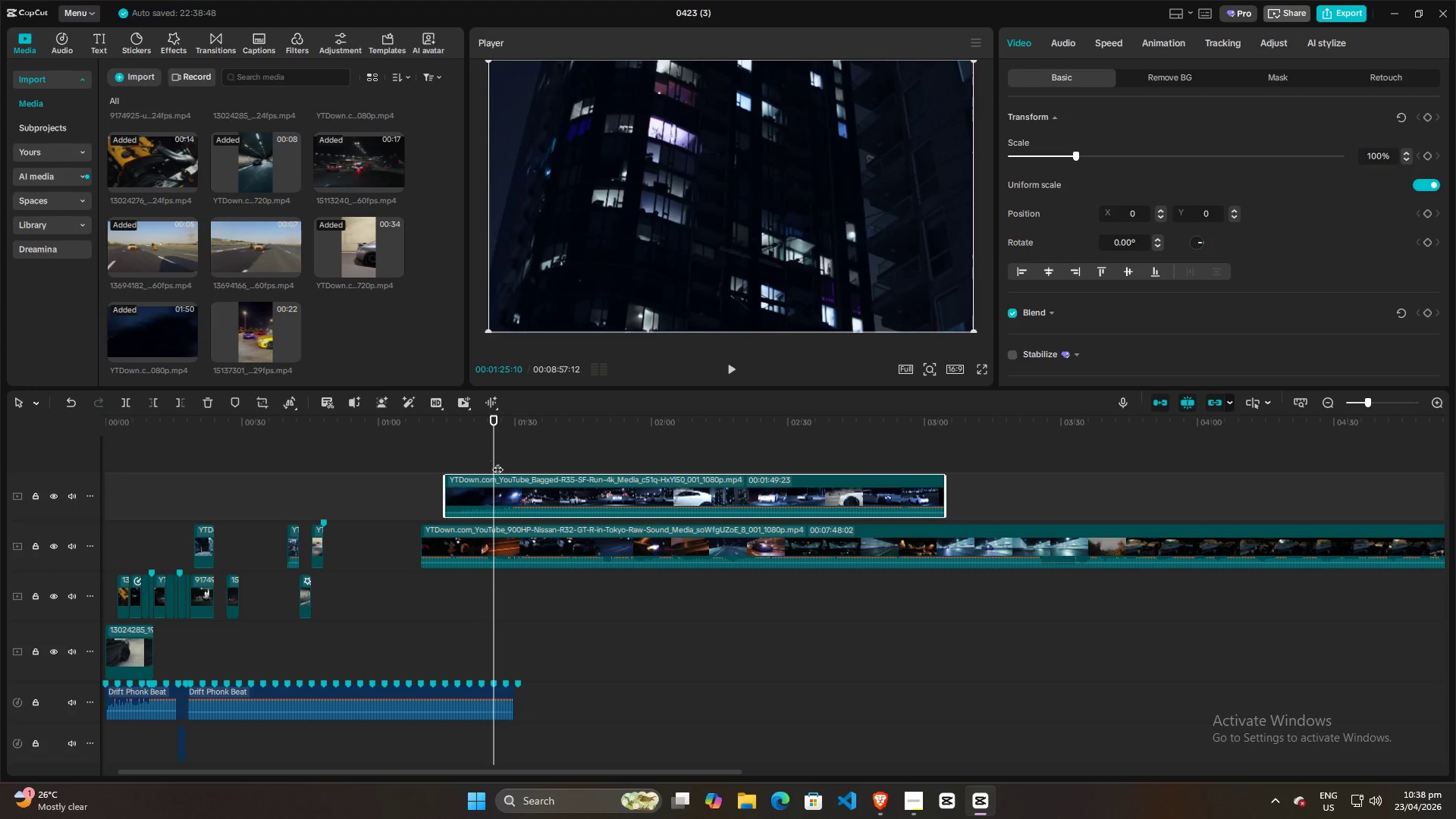 
hold_key(key=ControlLeft, duration=1.12)
 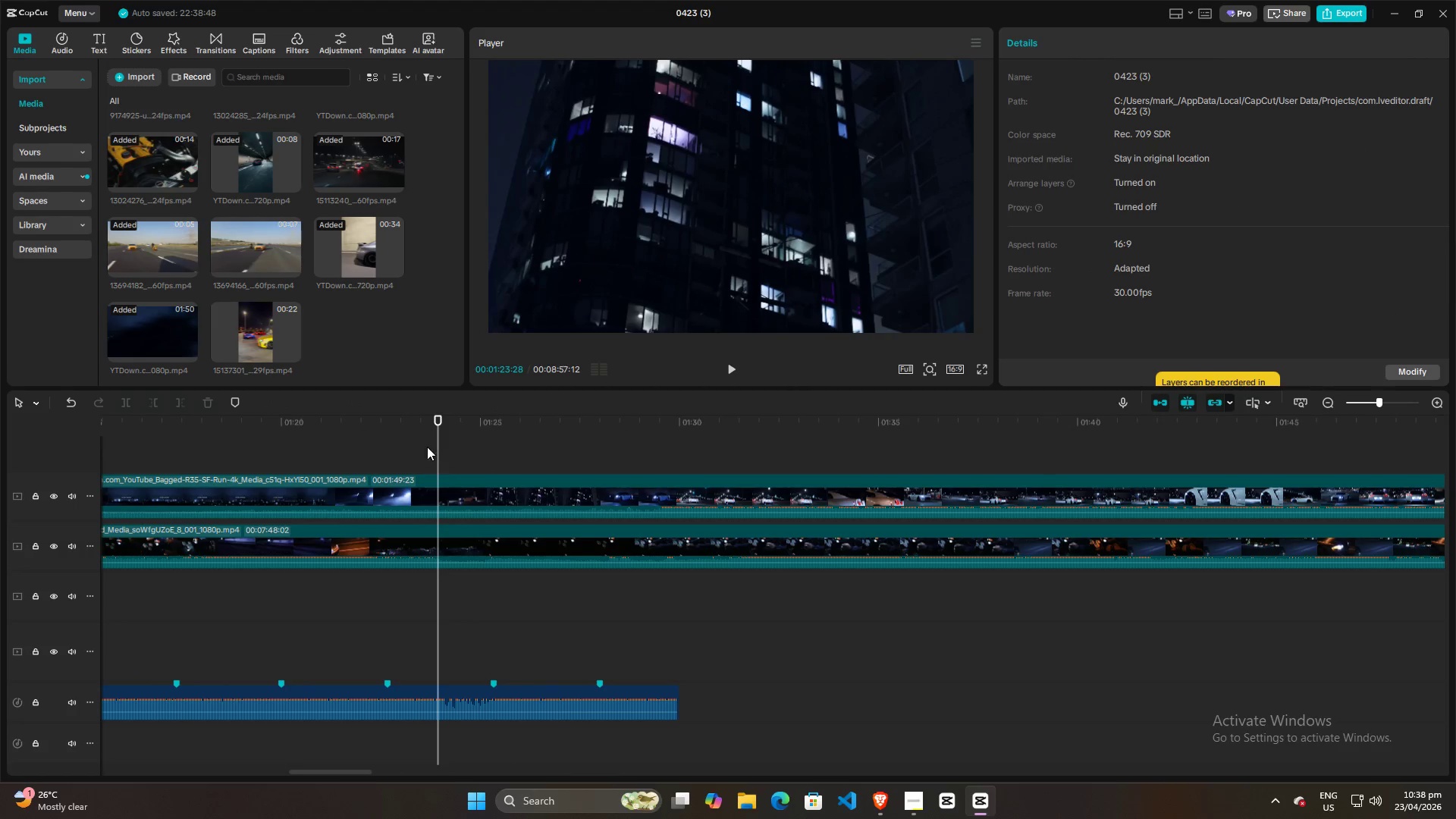 
left_click([438, 446])
 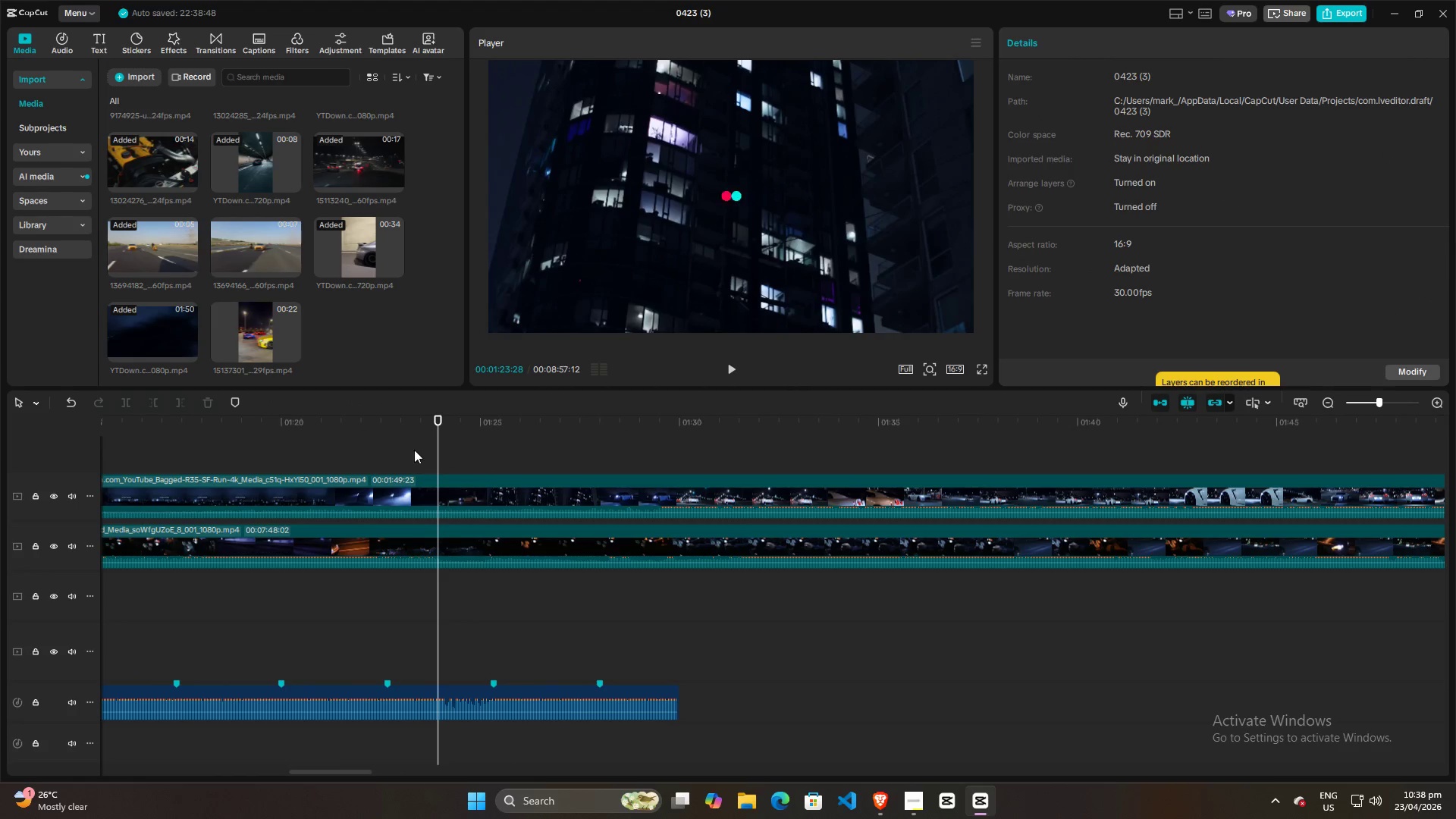 
left_click([390, 450])
 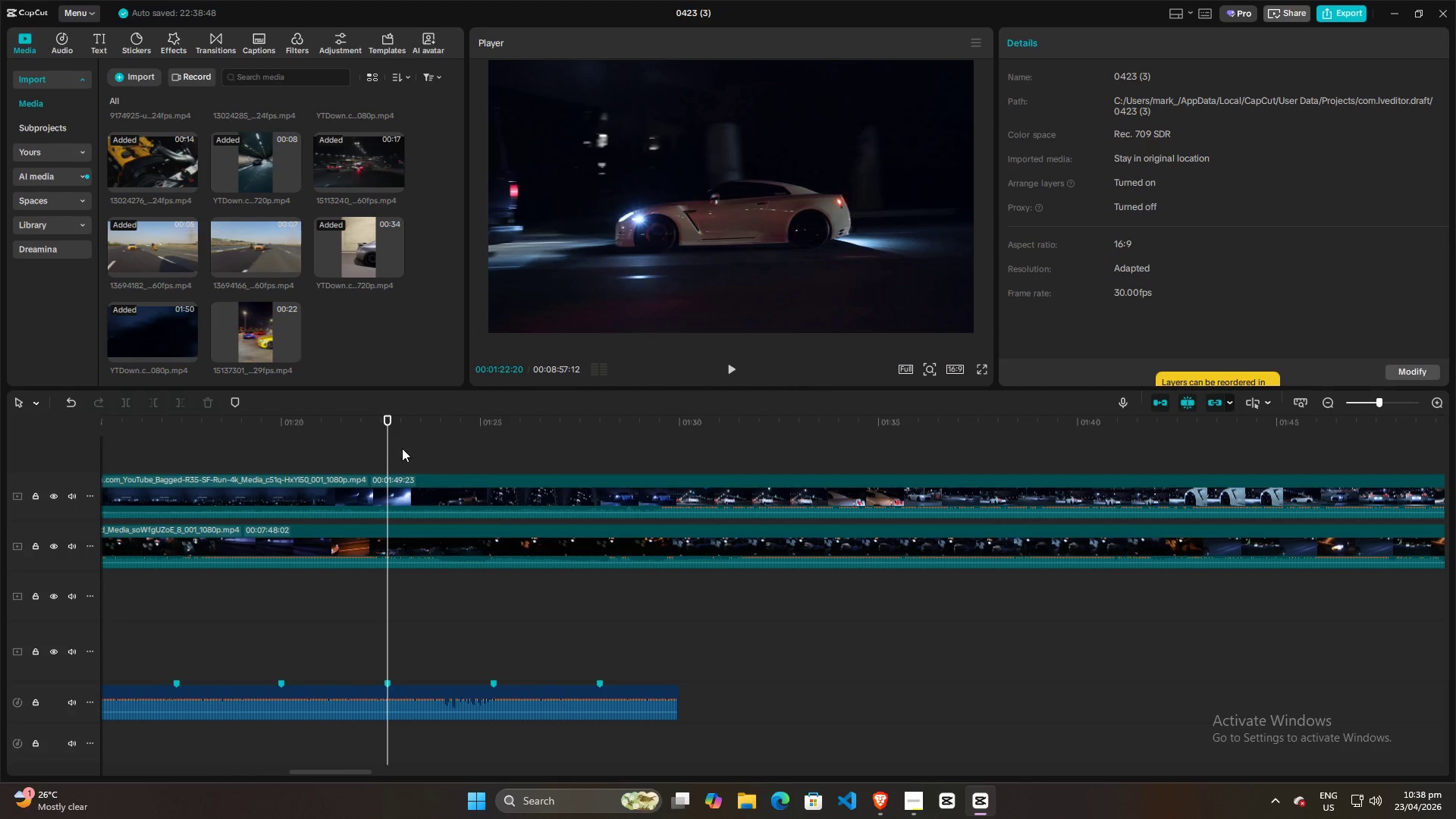 
scroll: coordinate [513, 459], scroll_direction: up, amount: 17.0
 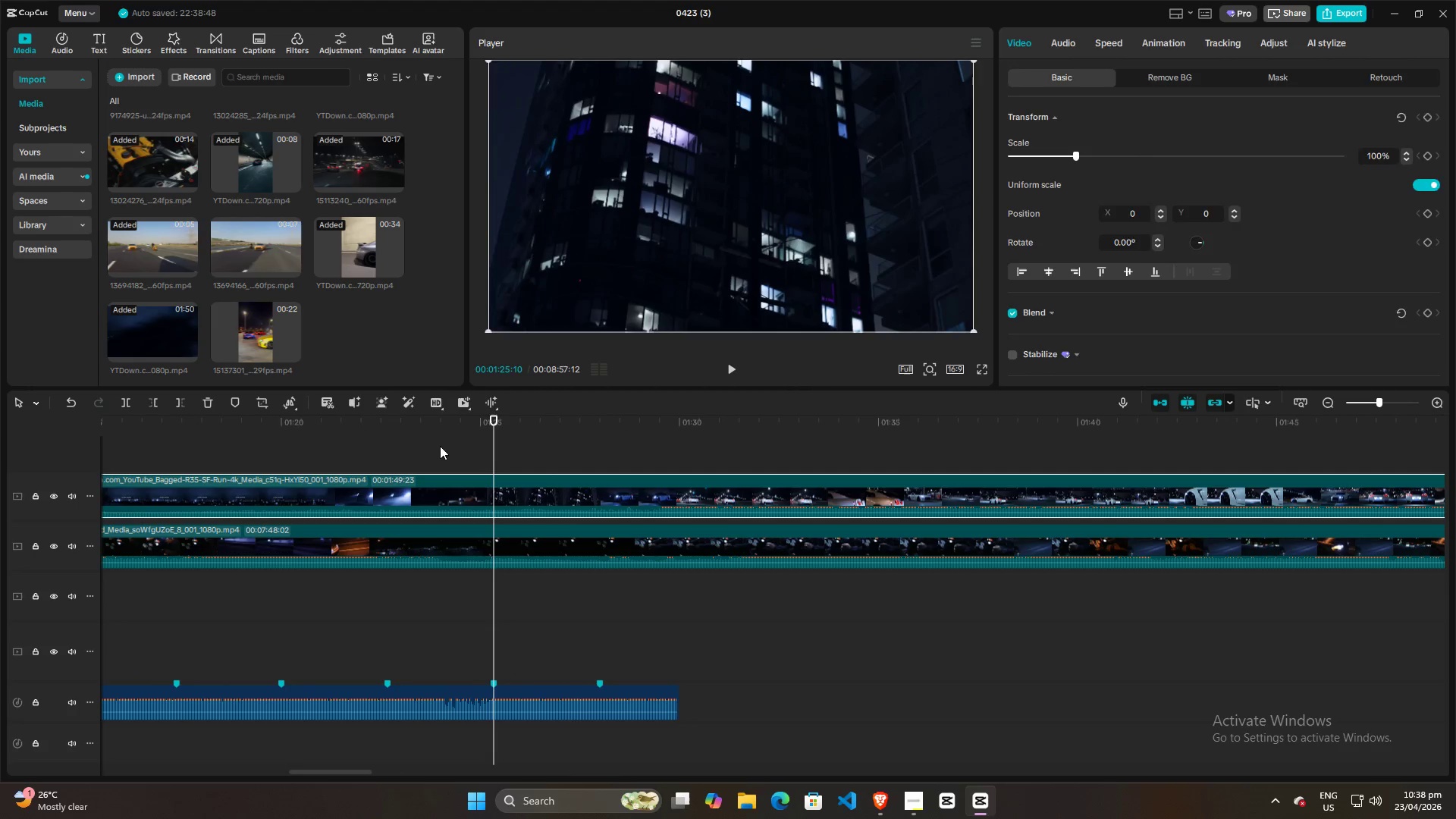 
key(Space)
 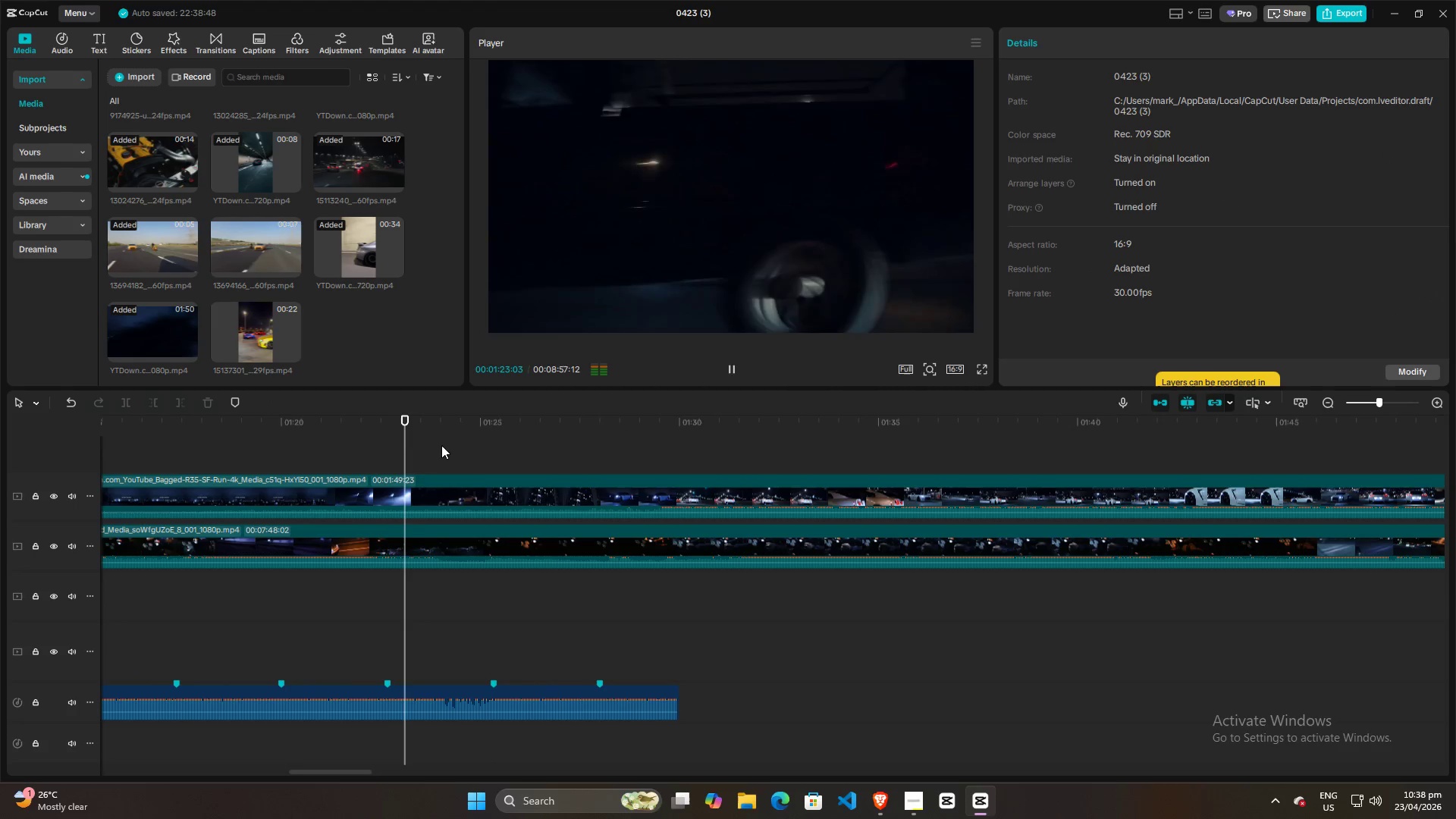 
key(Space)
 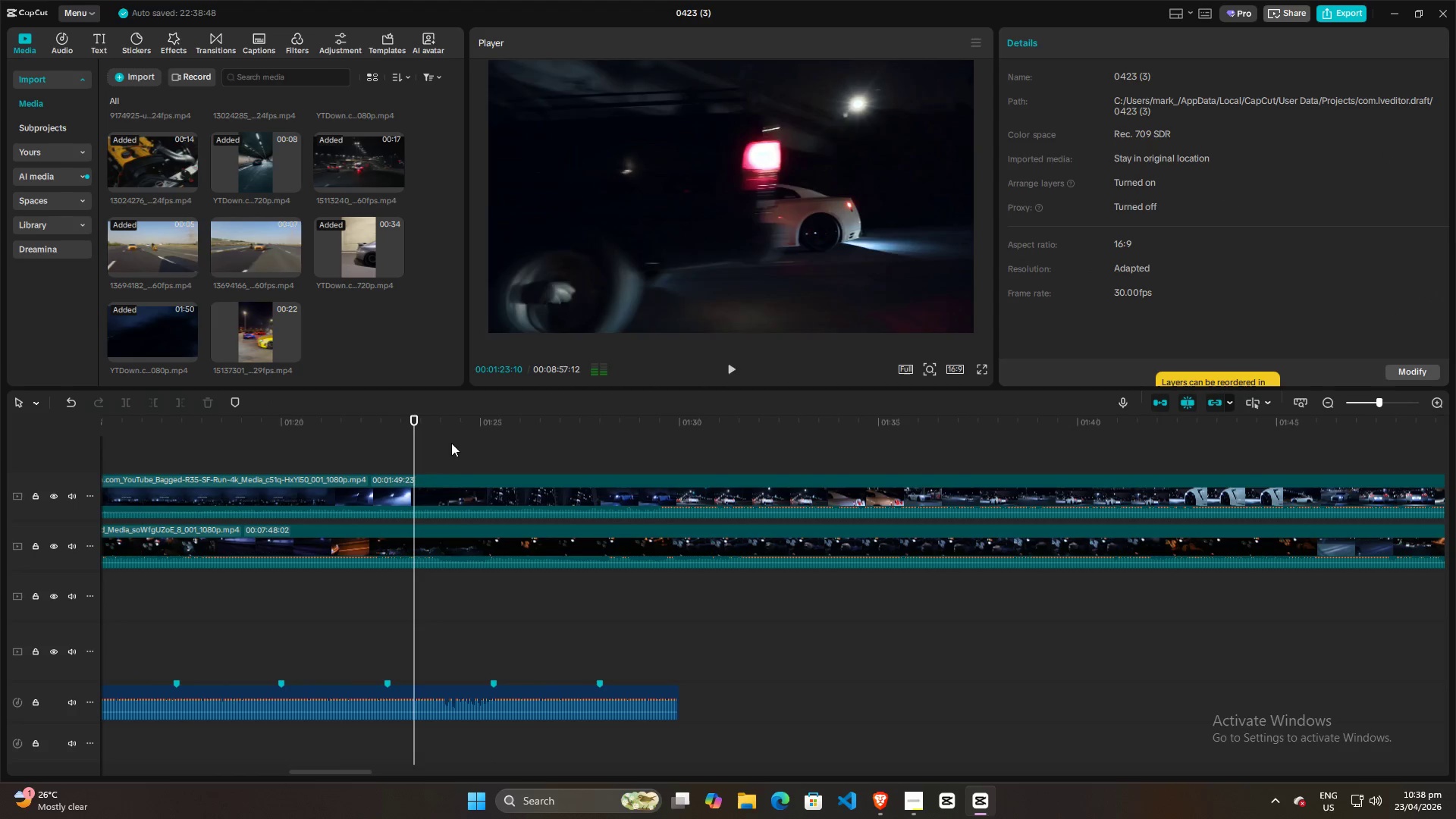 
key(Space)
 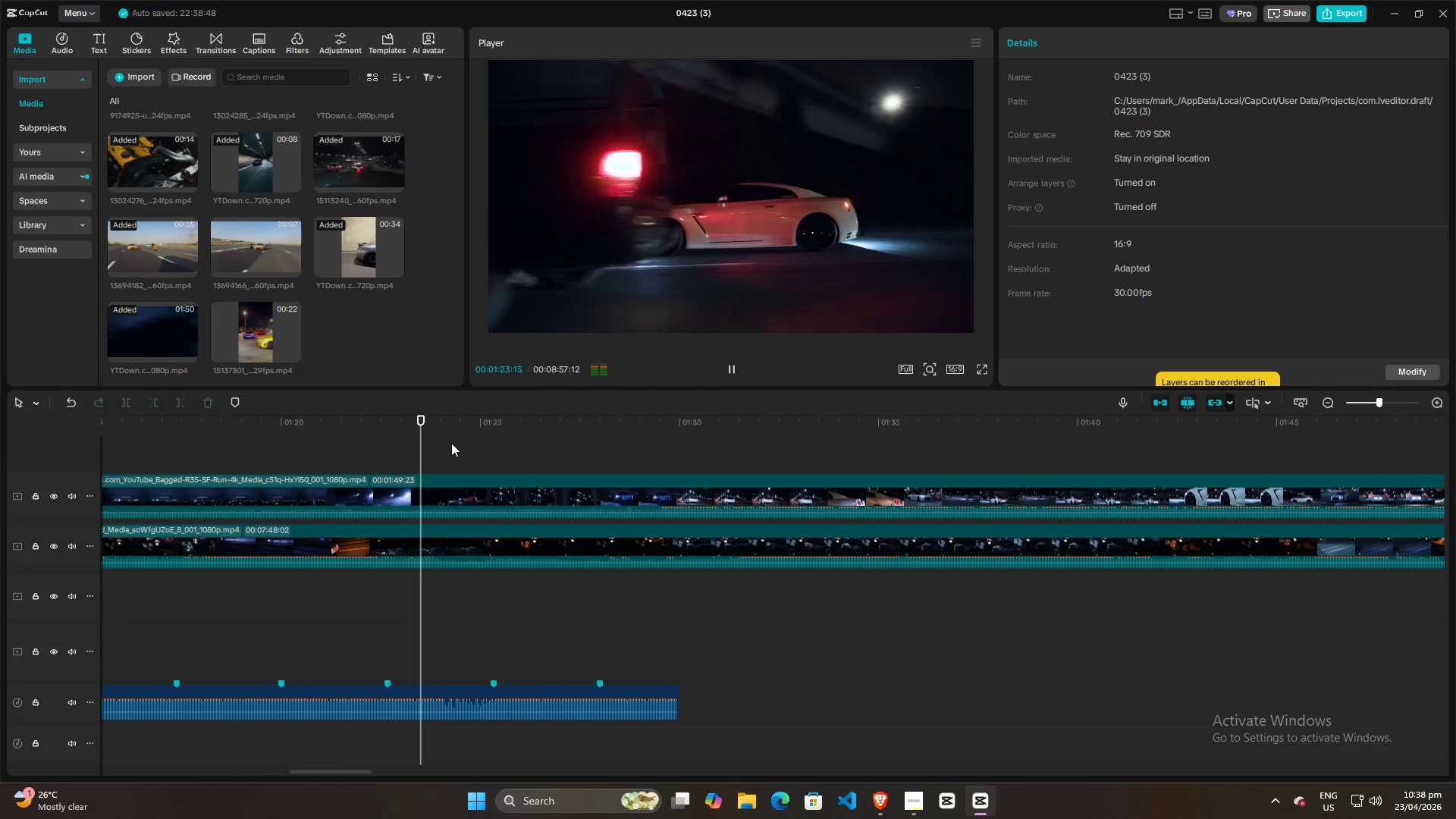 
key(Space)
 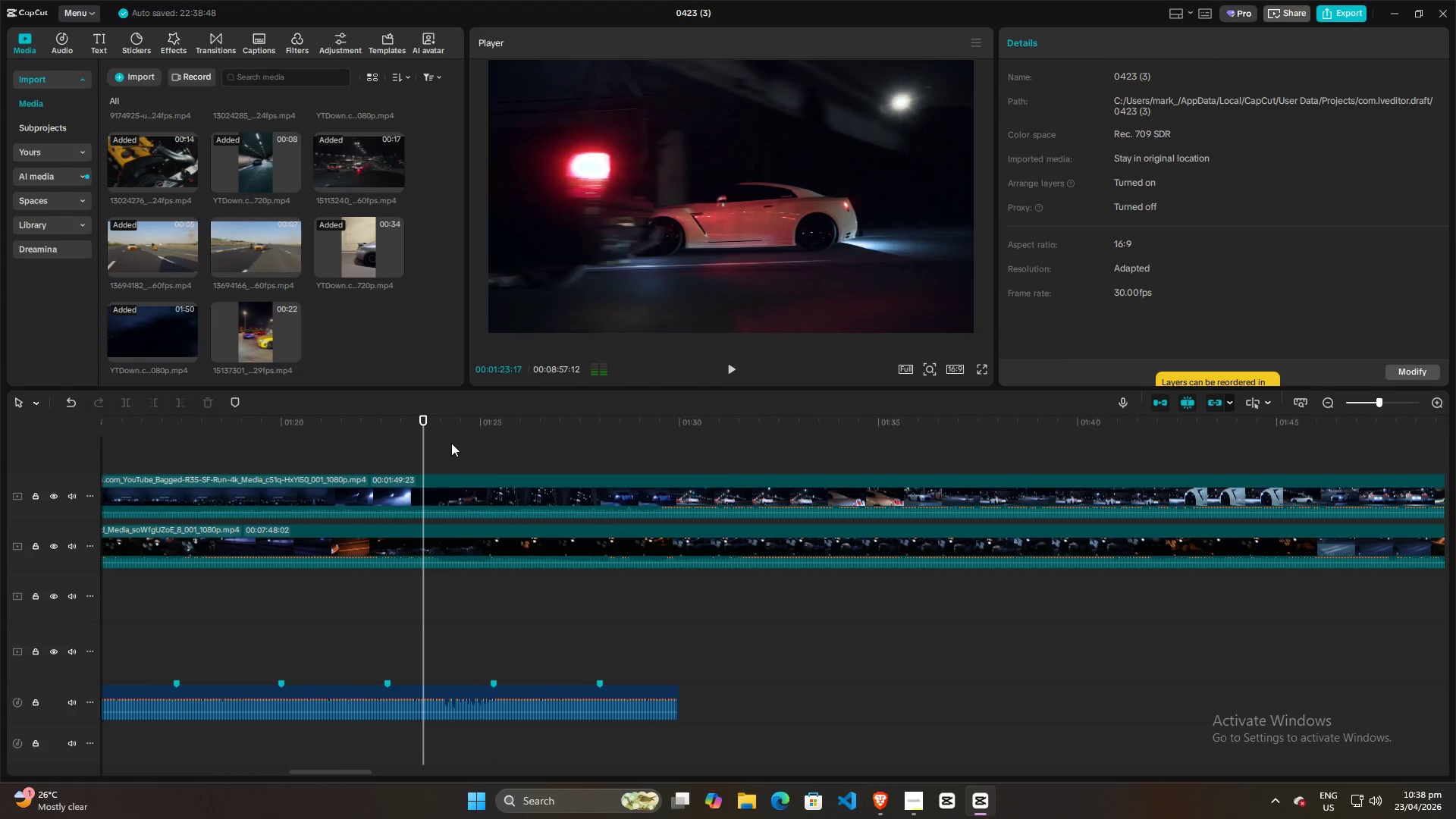 
key(Space)
 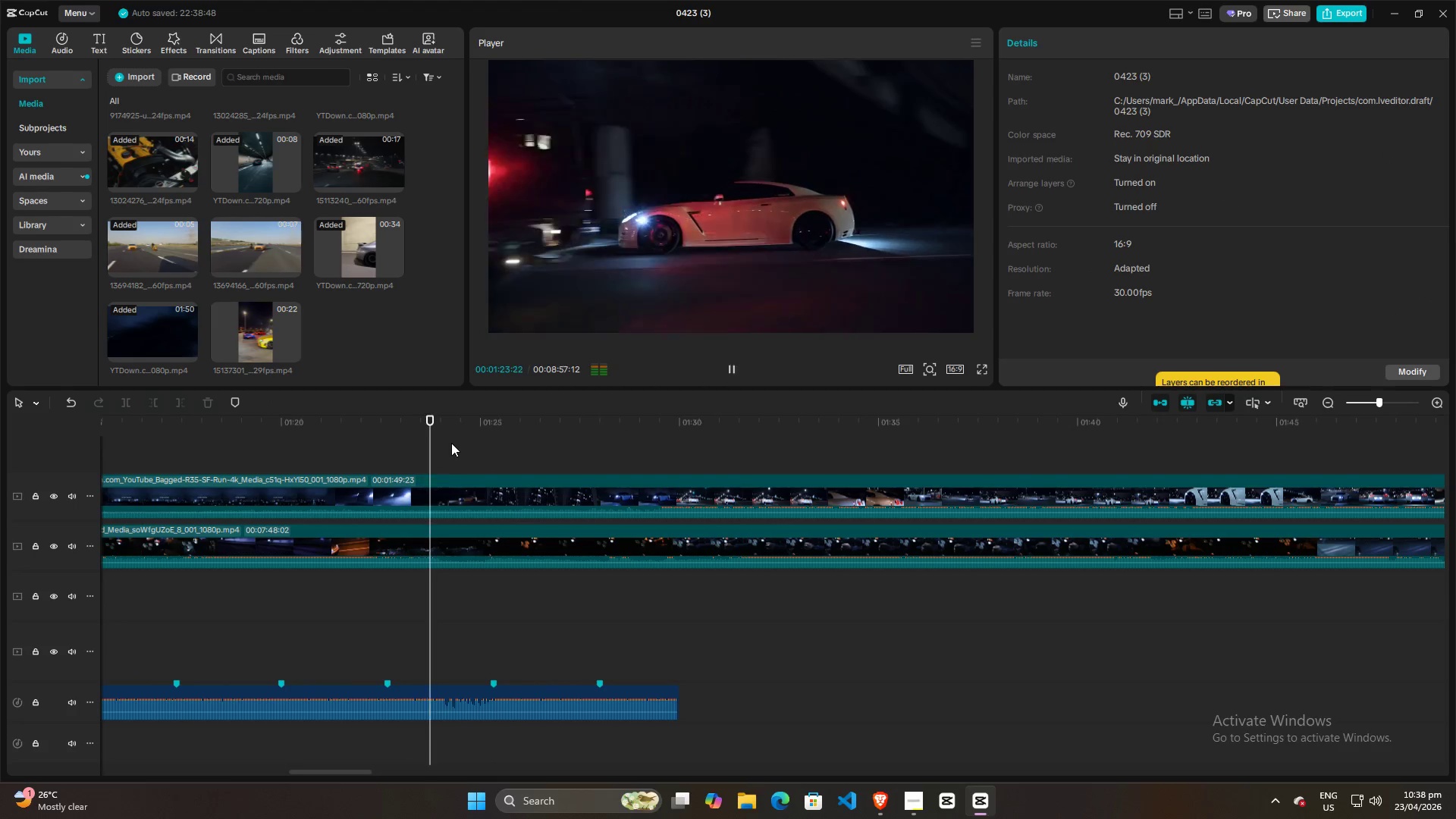 
key(Space)
 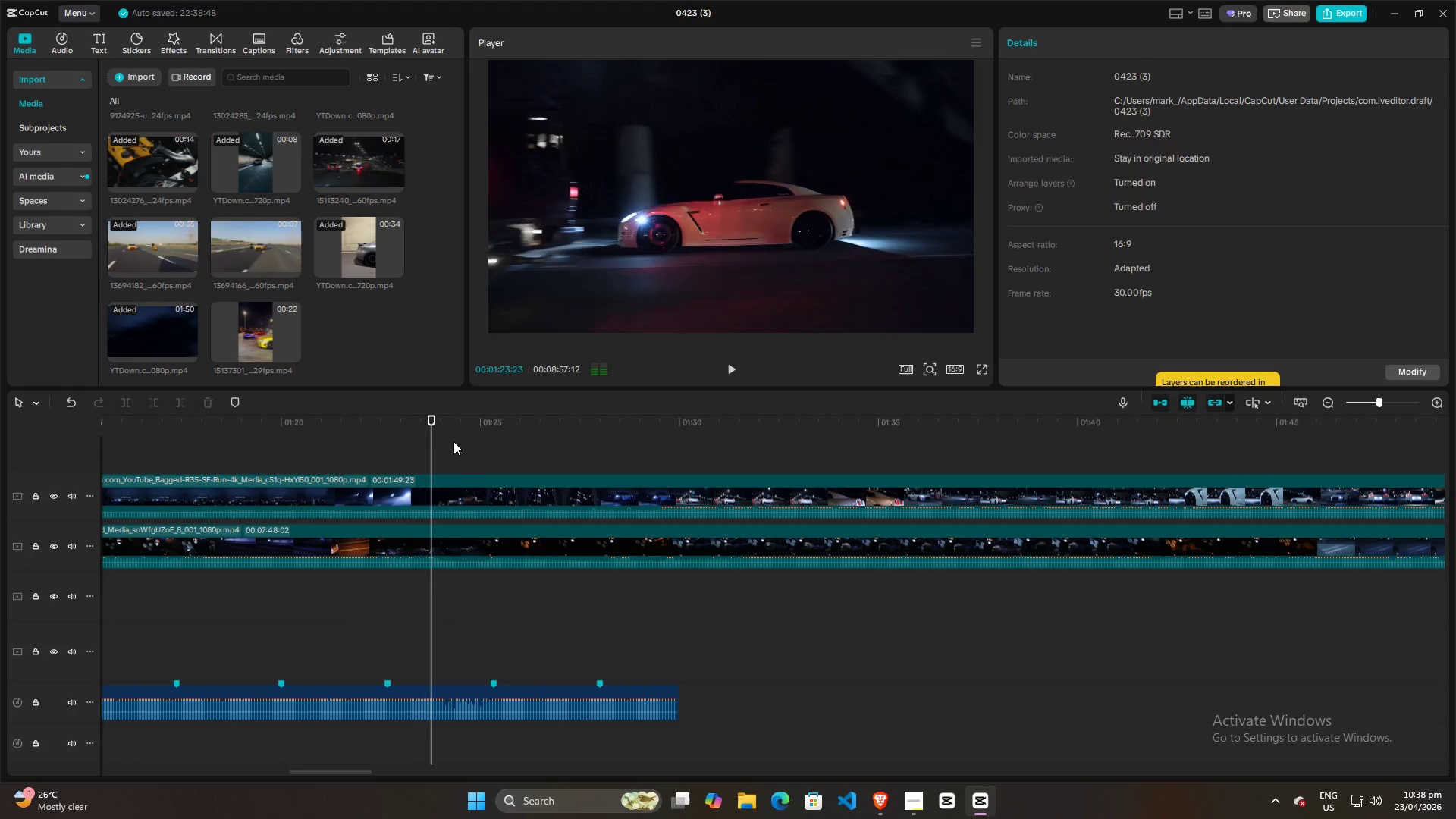 
key(Space)
 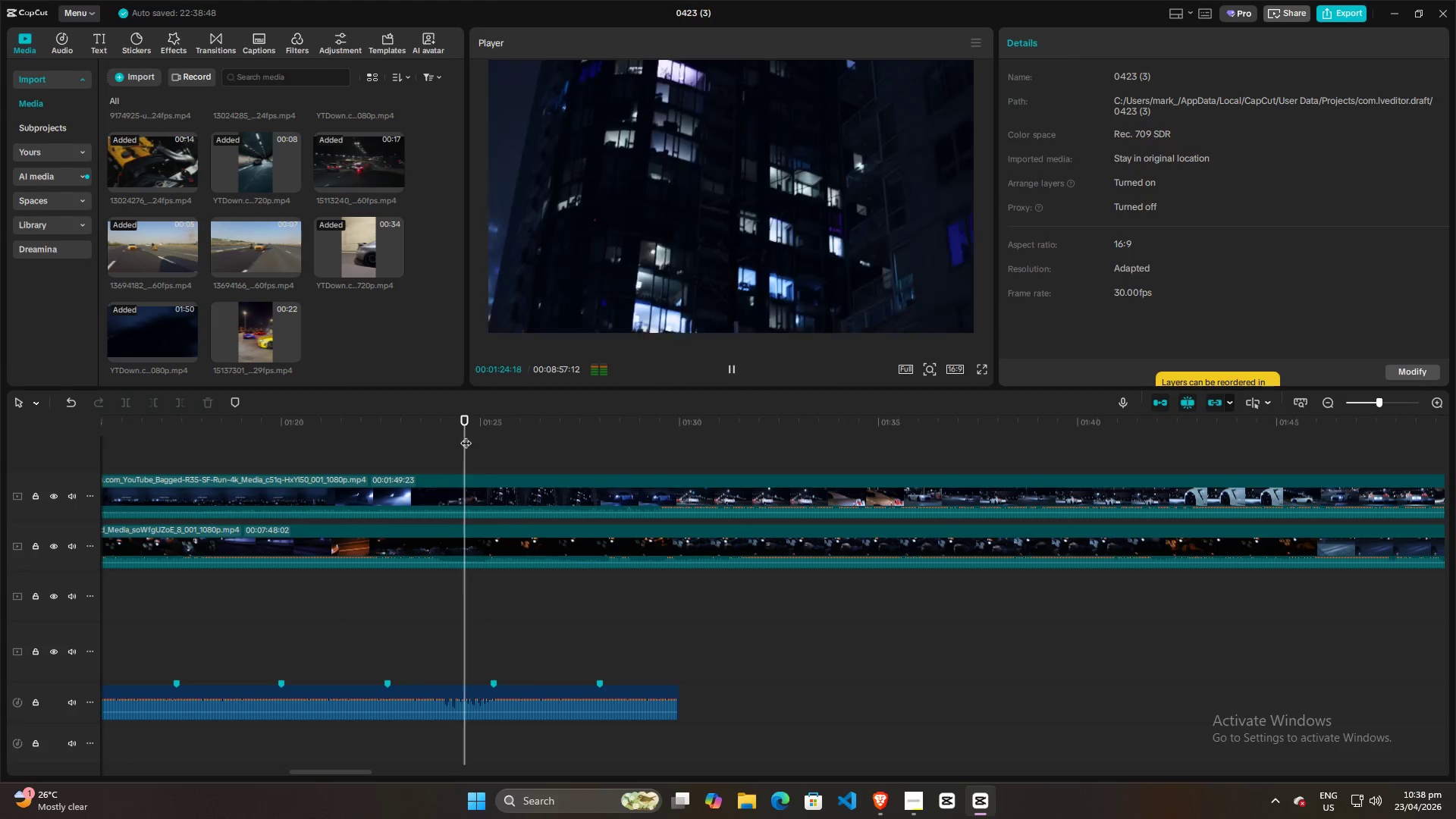 
key(Space)
 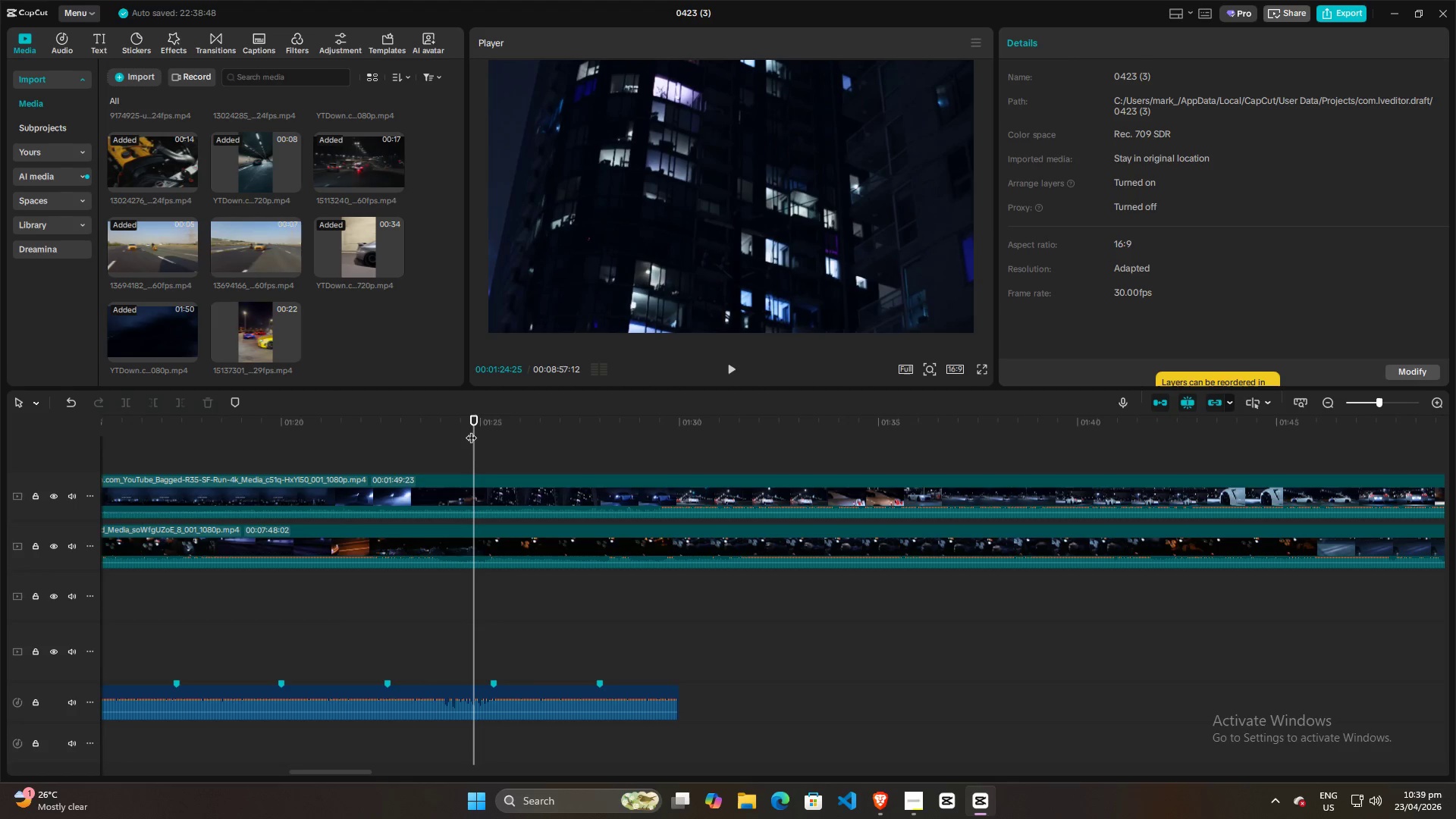 
key(ArrowLeft)
 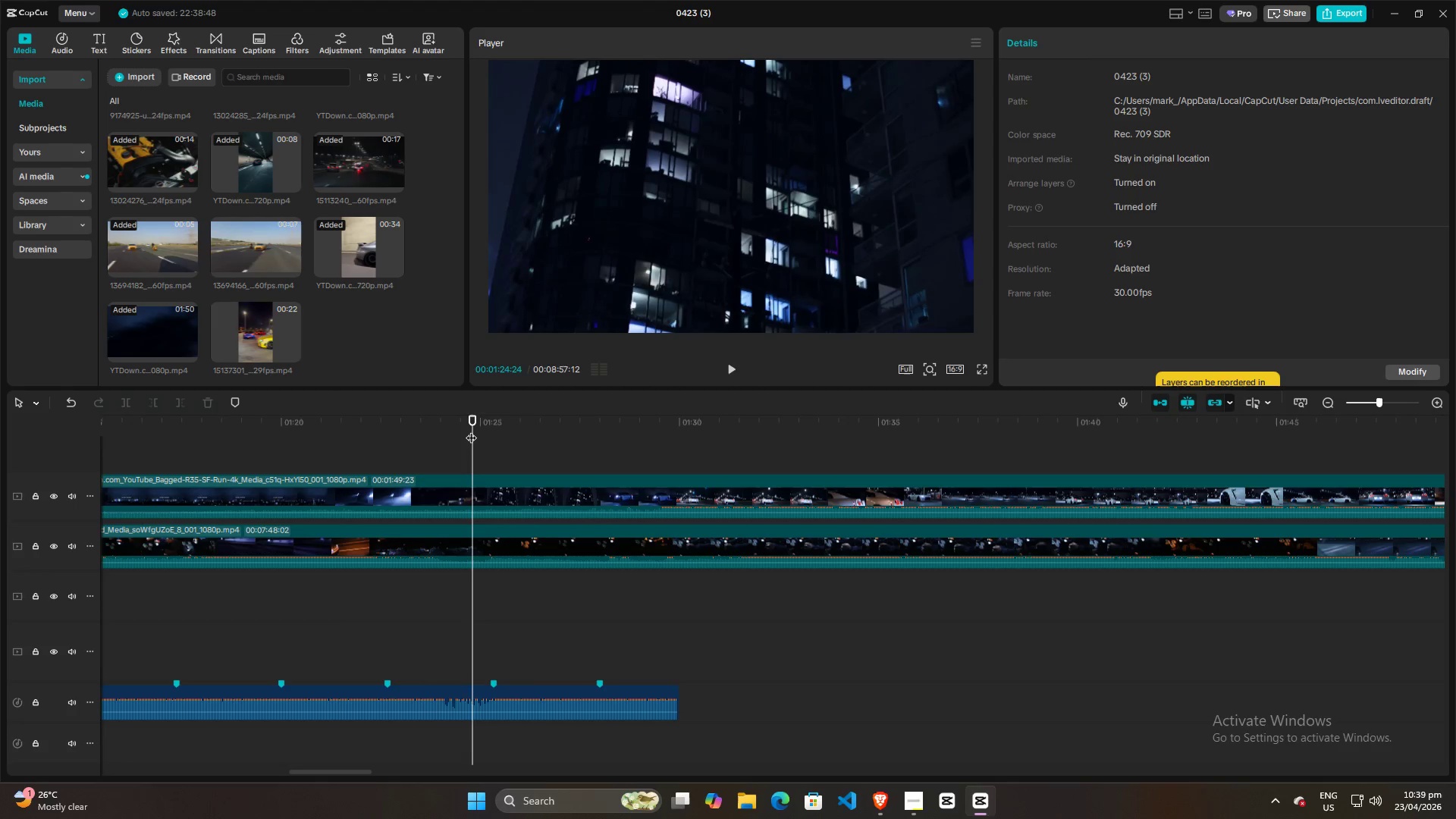 
key(ArrowLeft)
 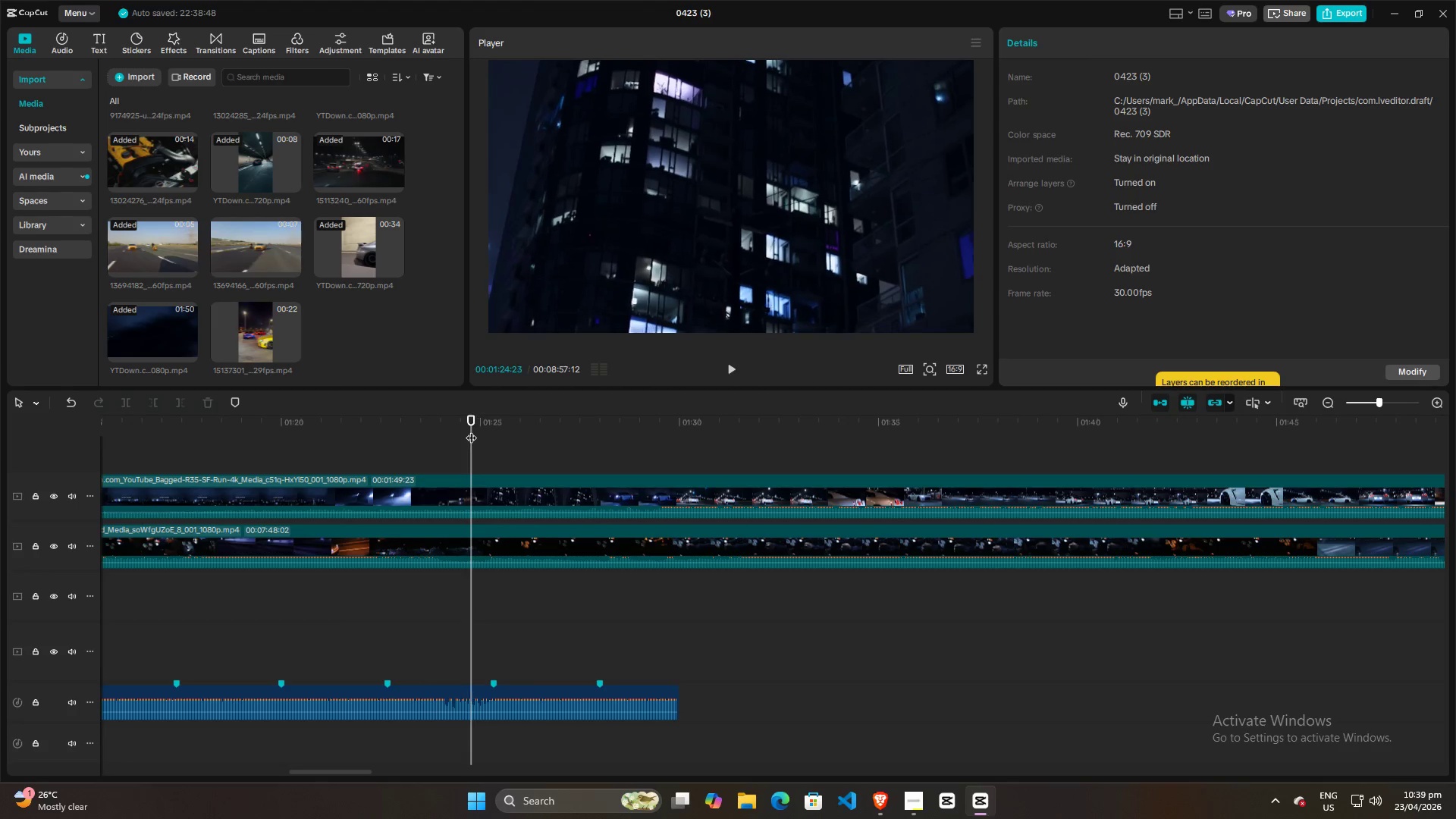 
key(ArrowLeft)
 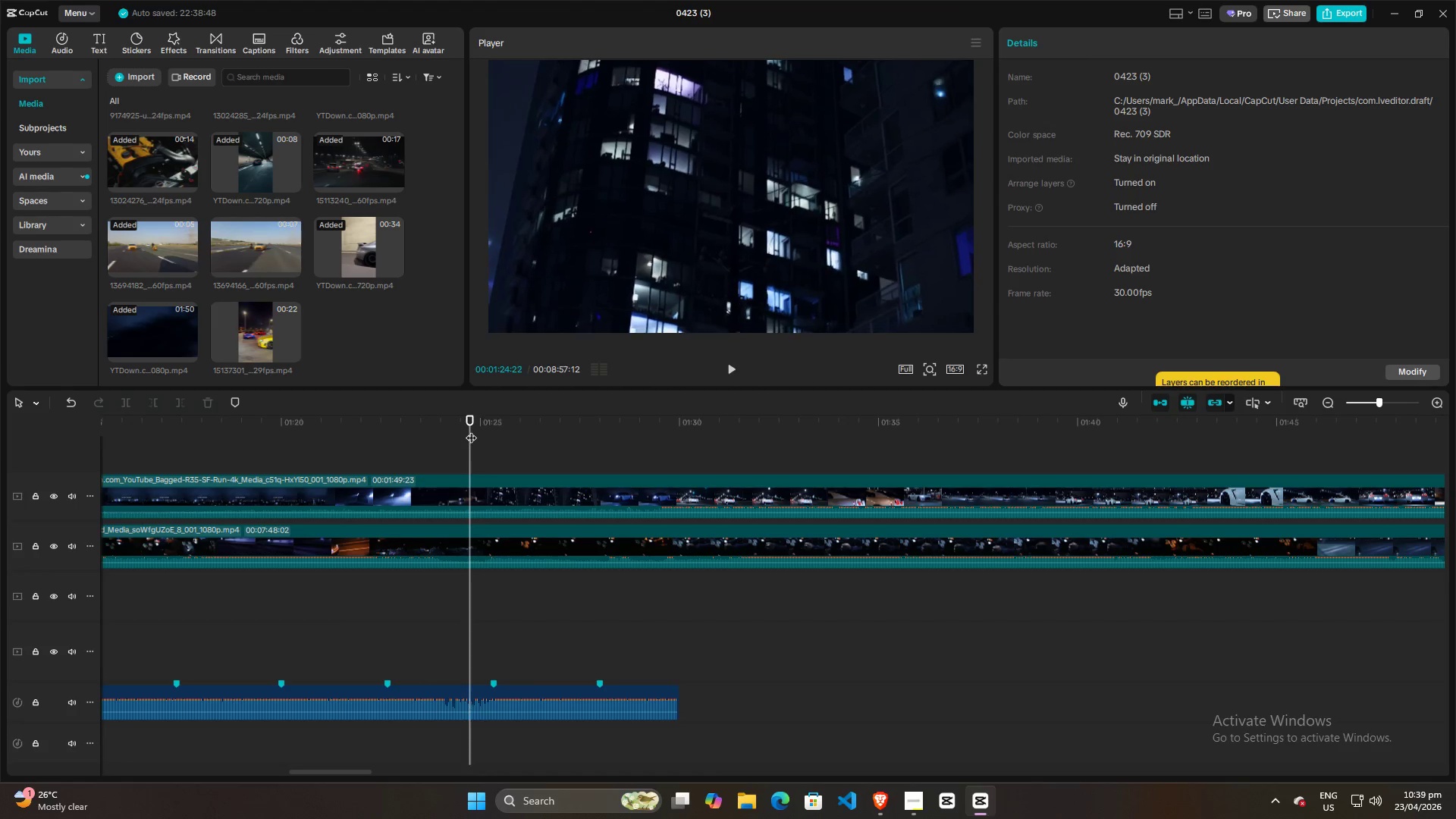 
key(ArrowLeft)
 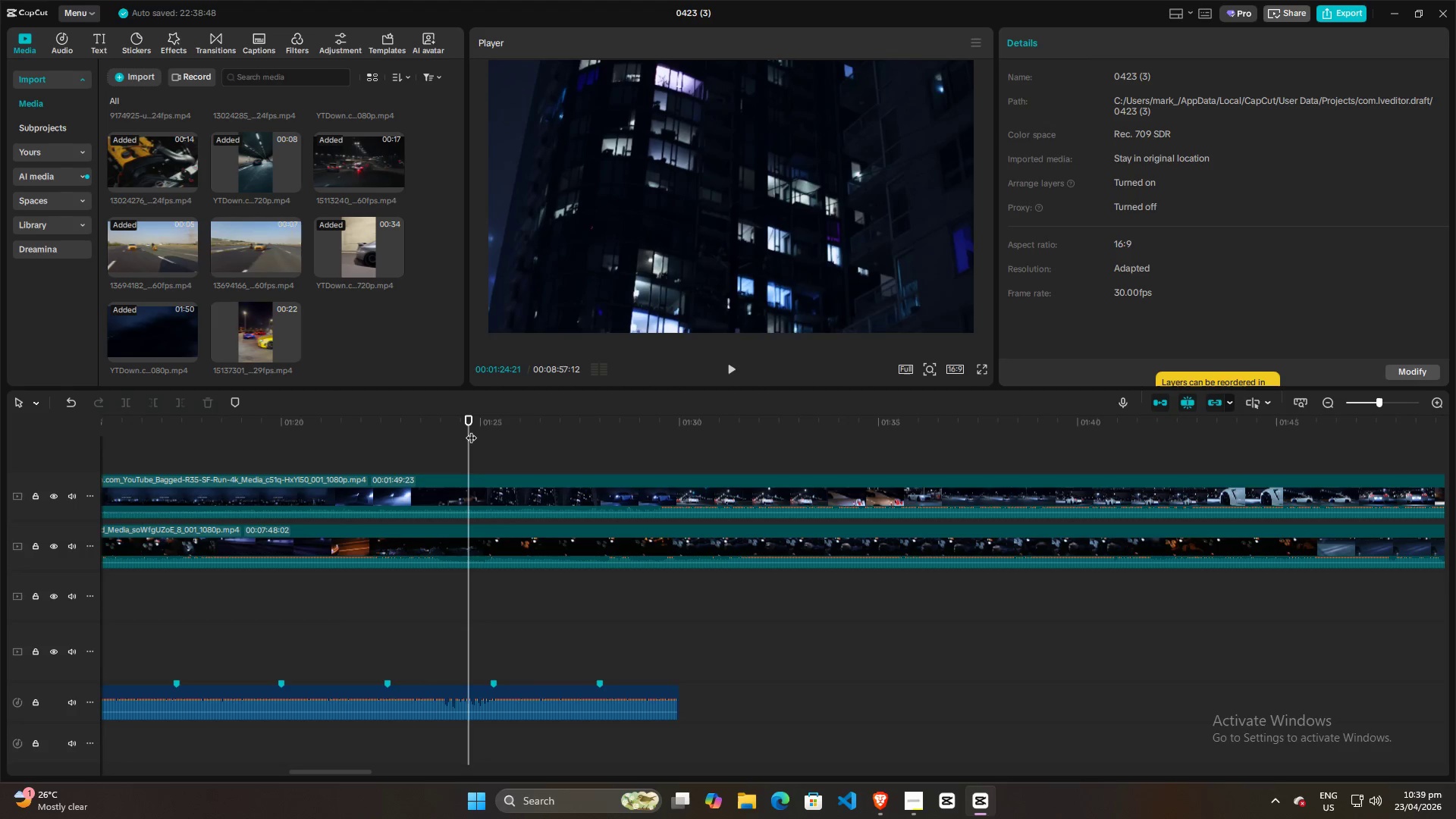 
key(ArrowLeft)
 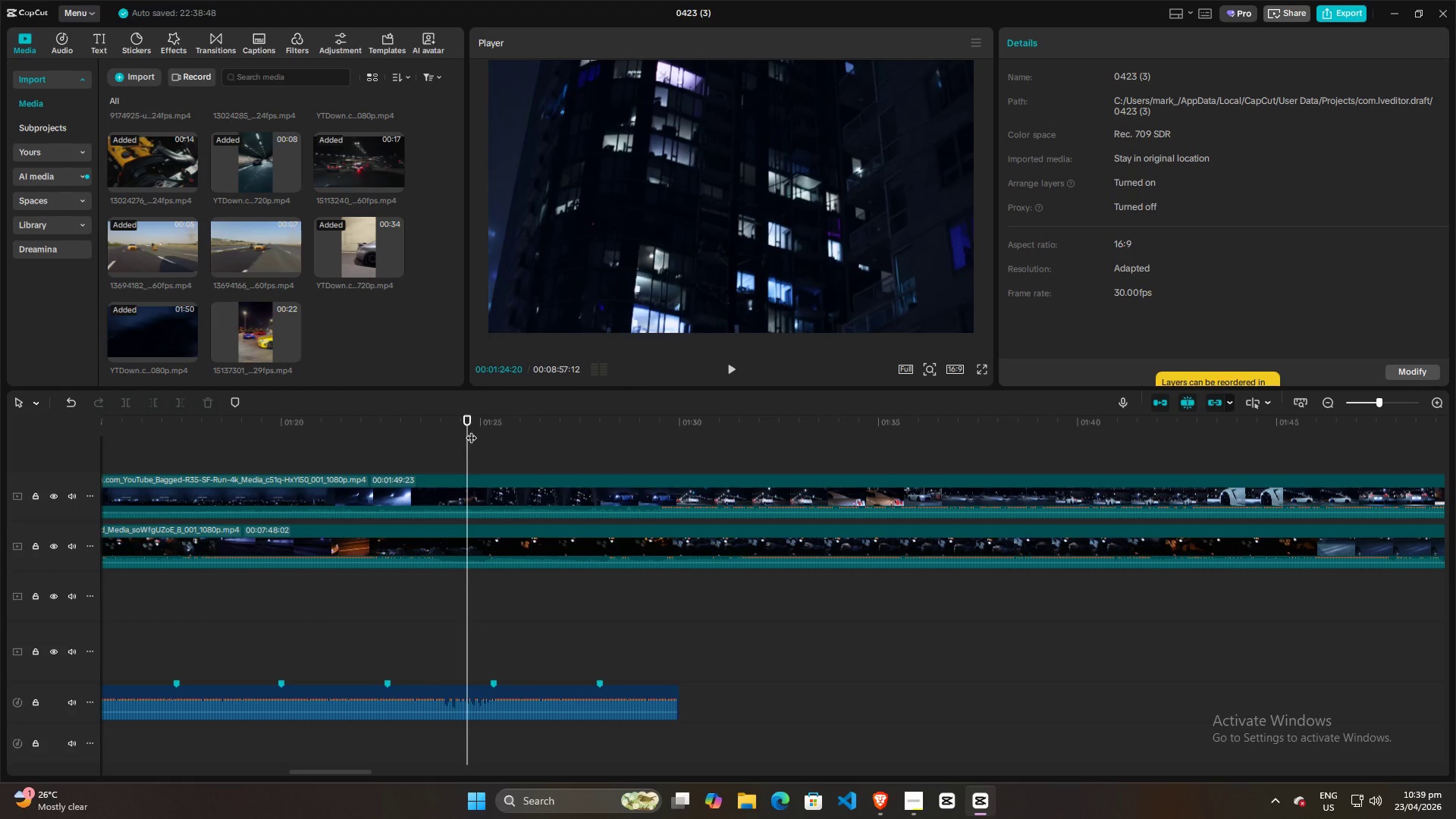 
key(ArrowLeft)
 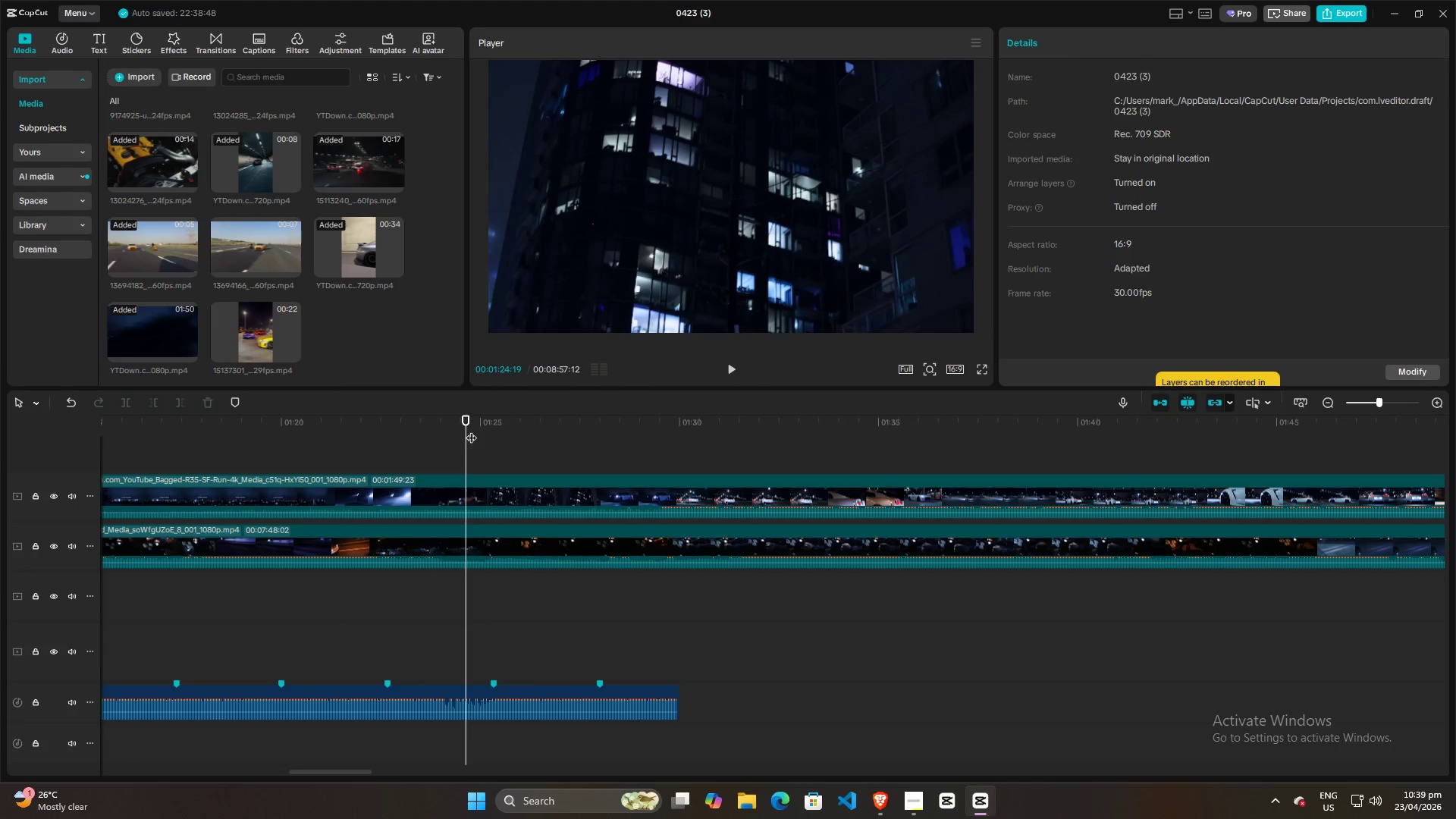 
key(ArrowLeft)
 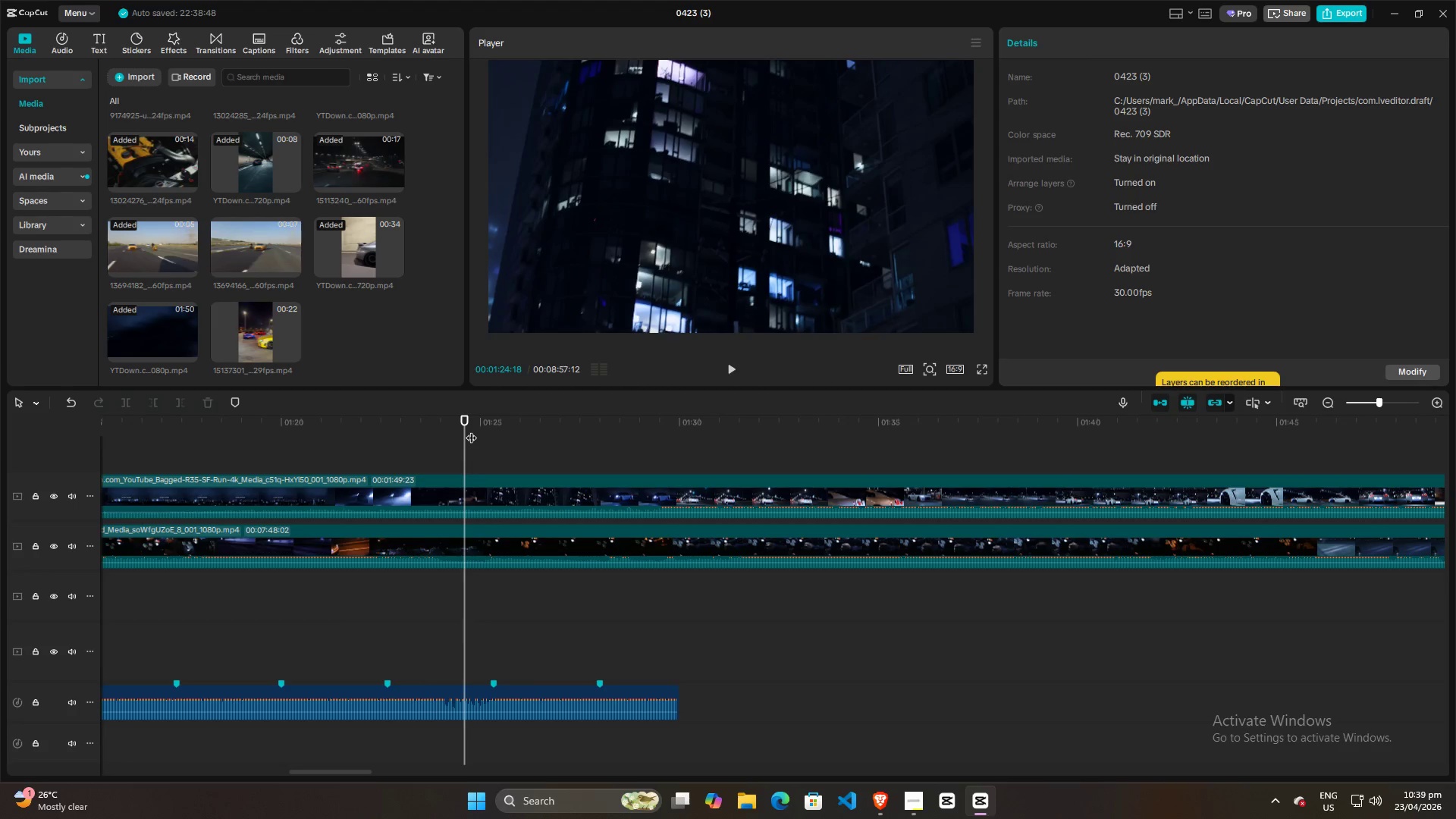 
key(ArrowLeft)
 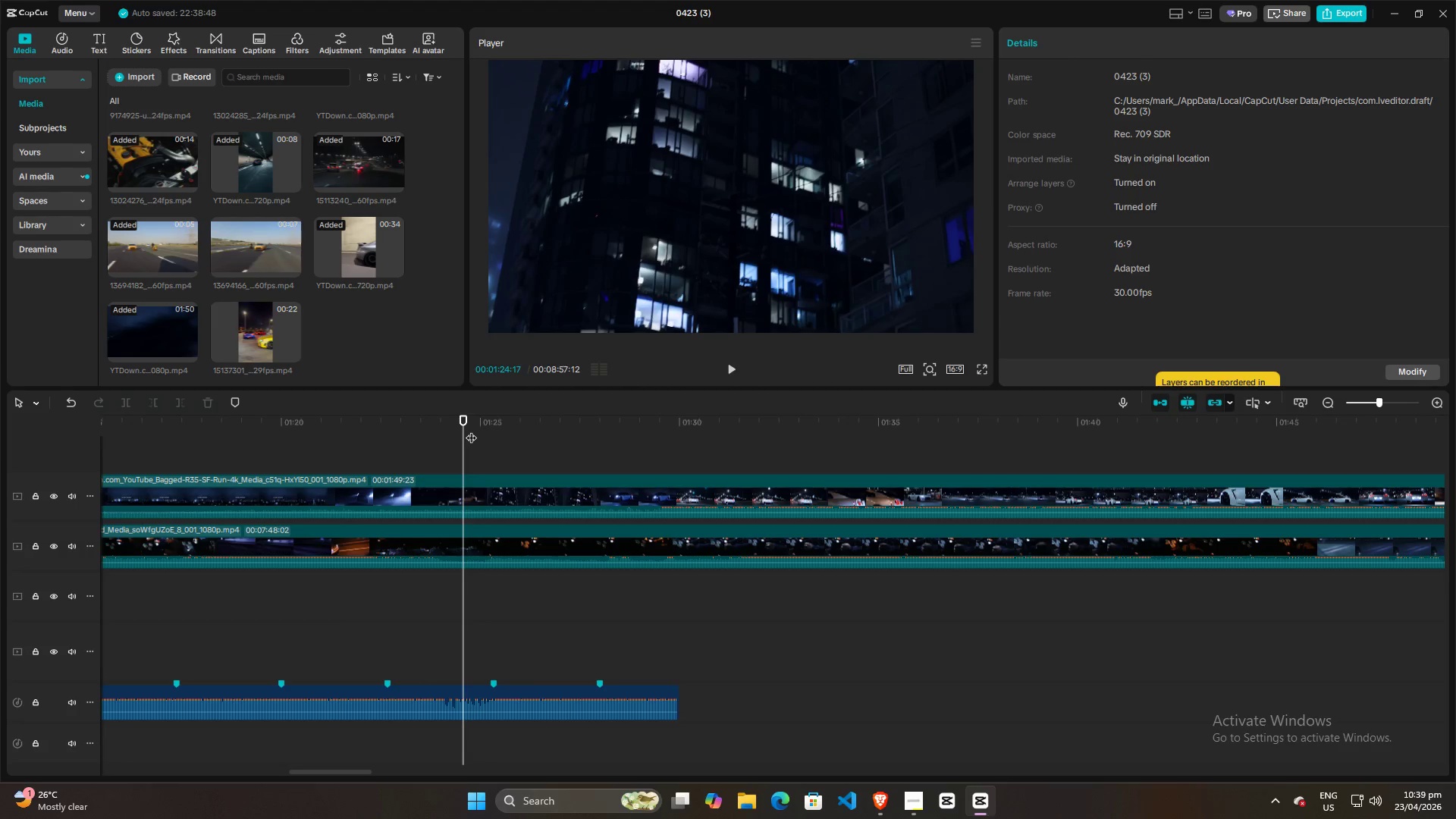 
key(ArrowLeft)
 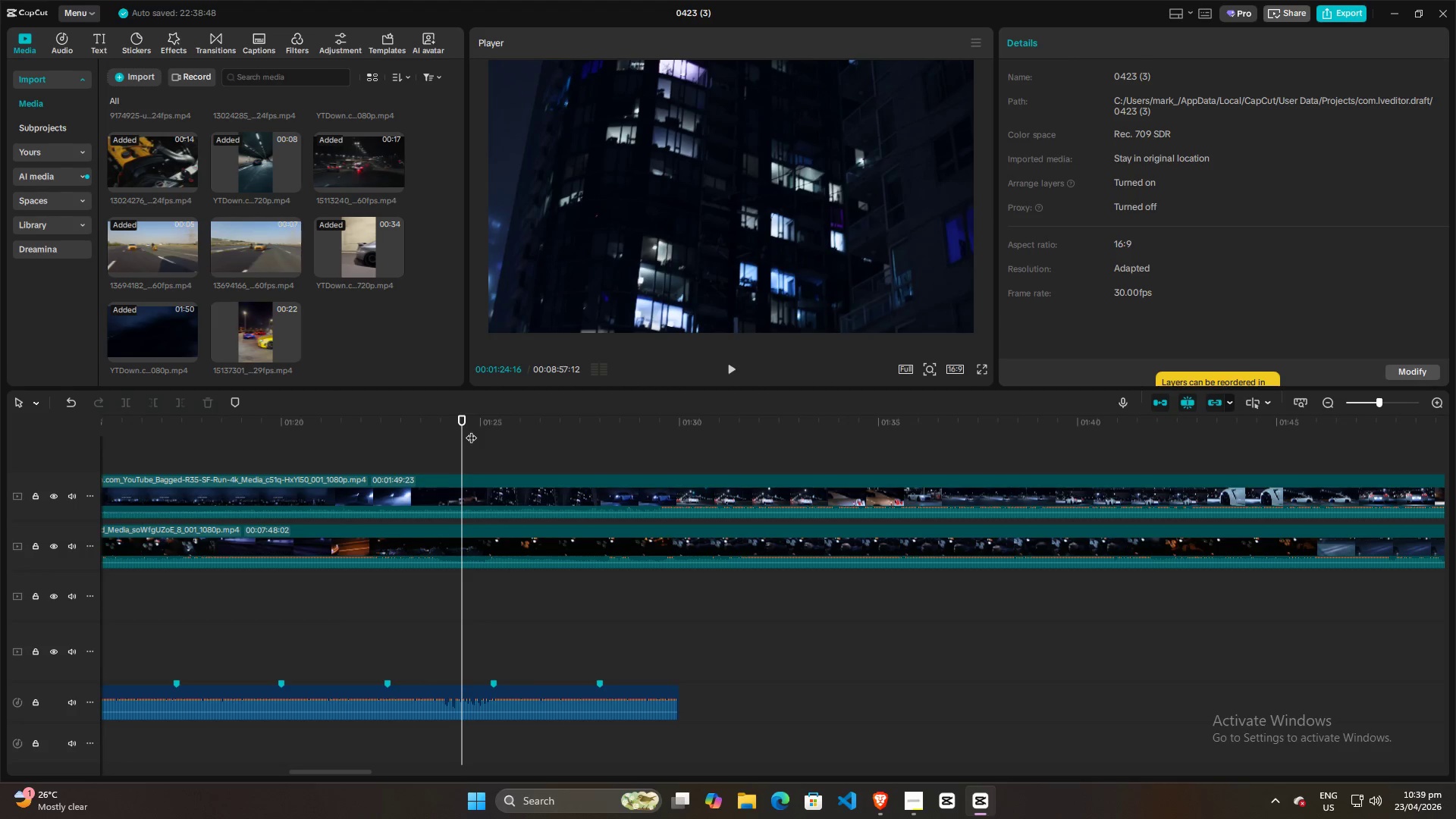 
key(ArrowLeft)
 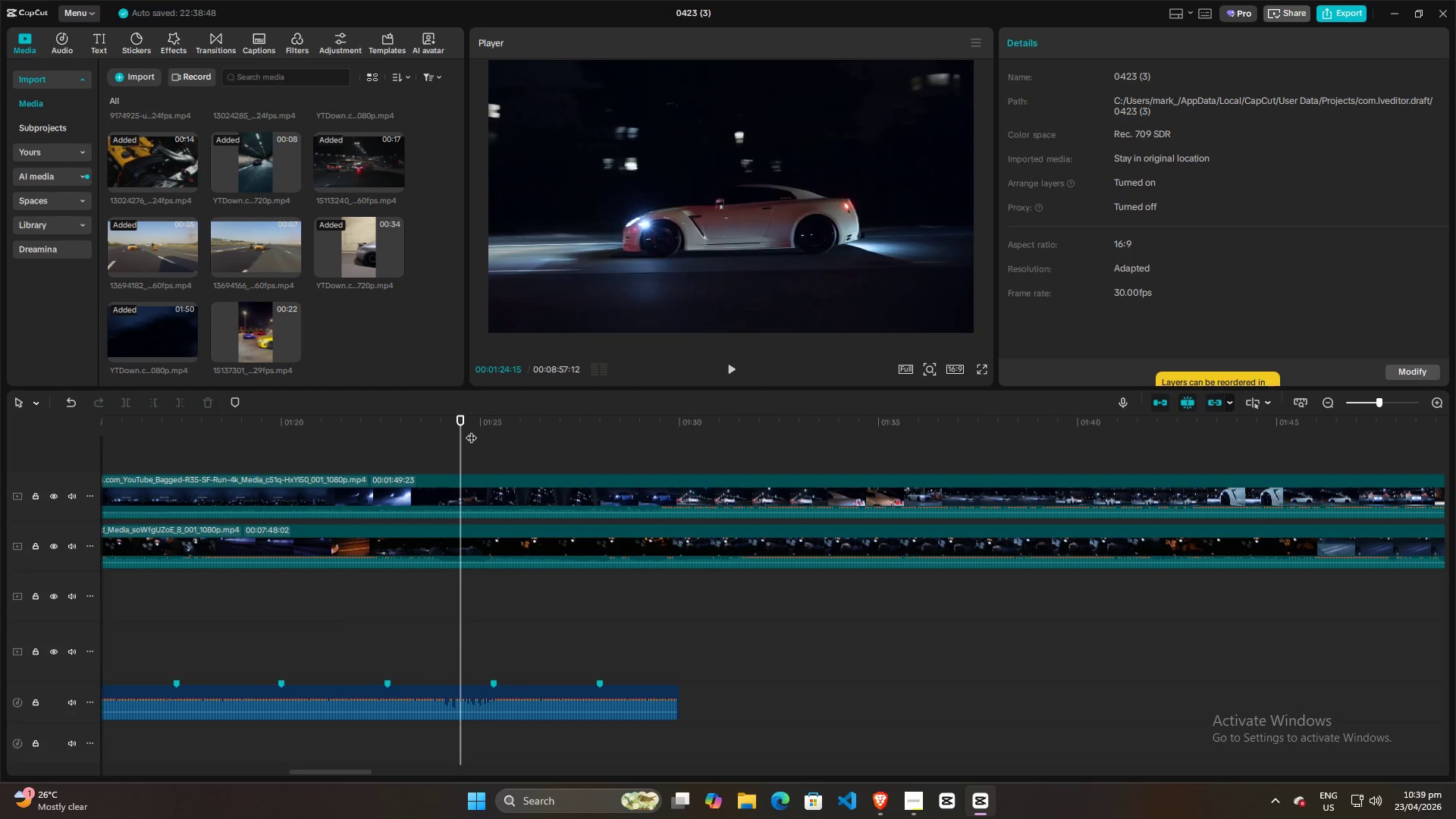 
key(ArrowRight)
 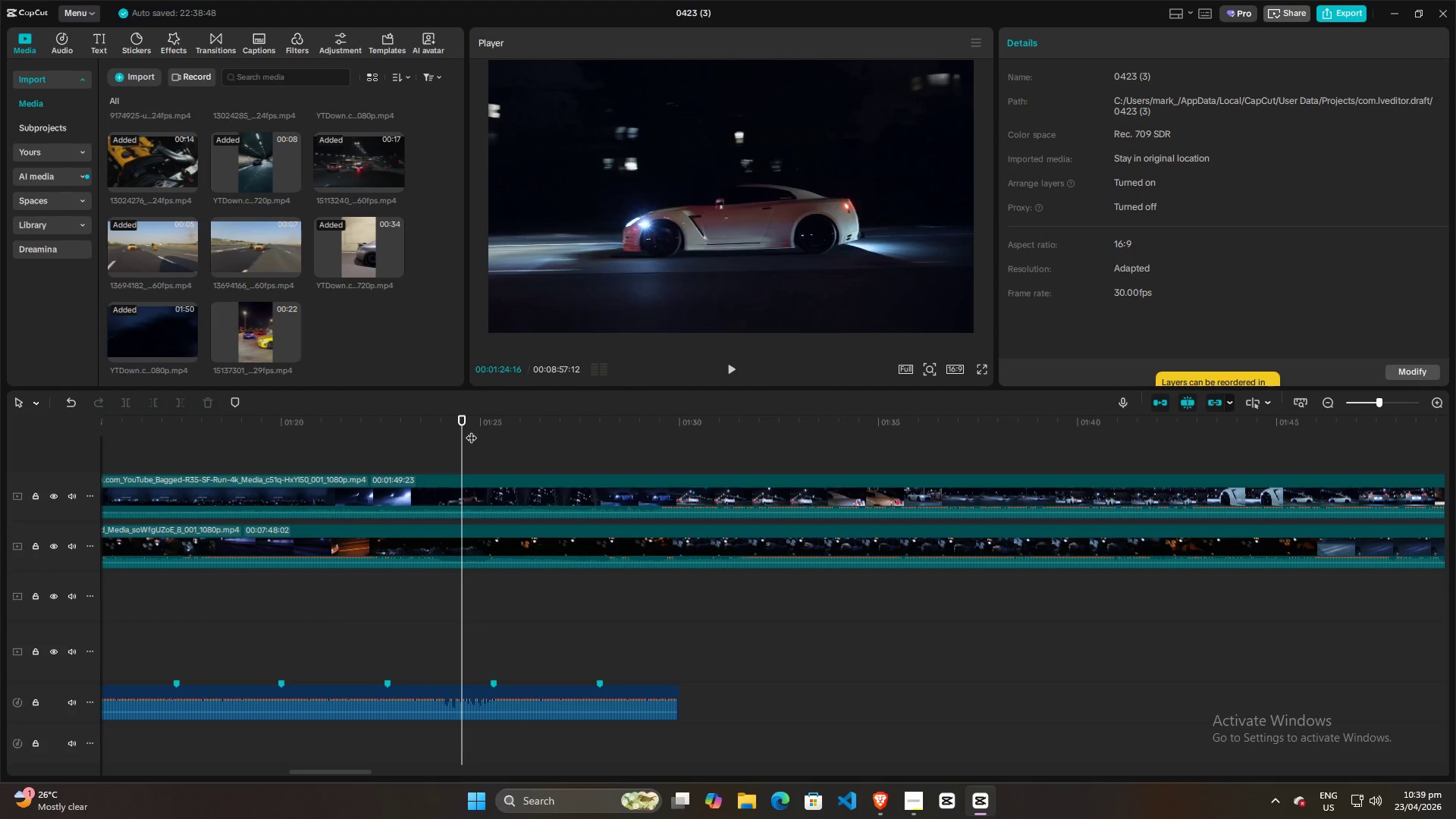 
key(ArrowRight)
 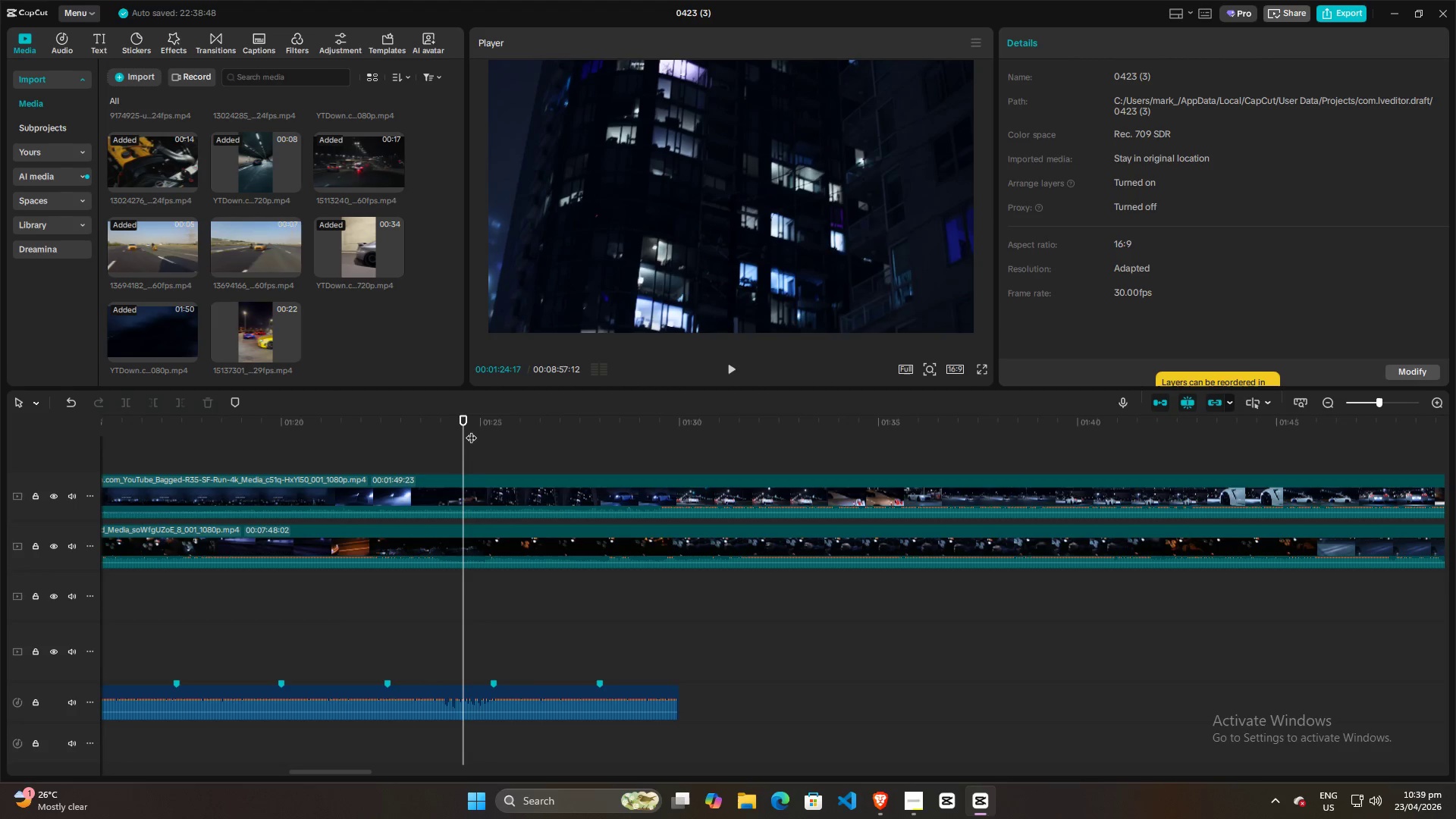 
key(ArrowLeft)
 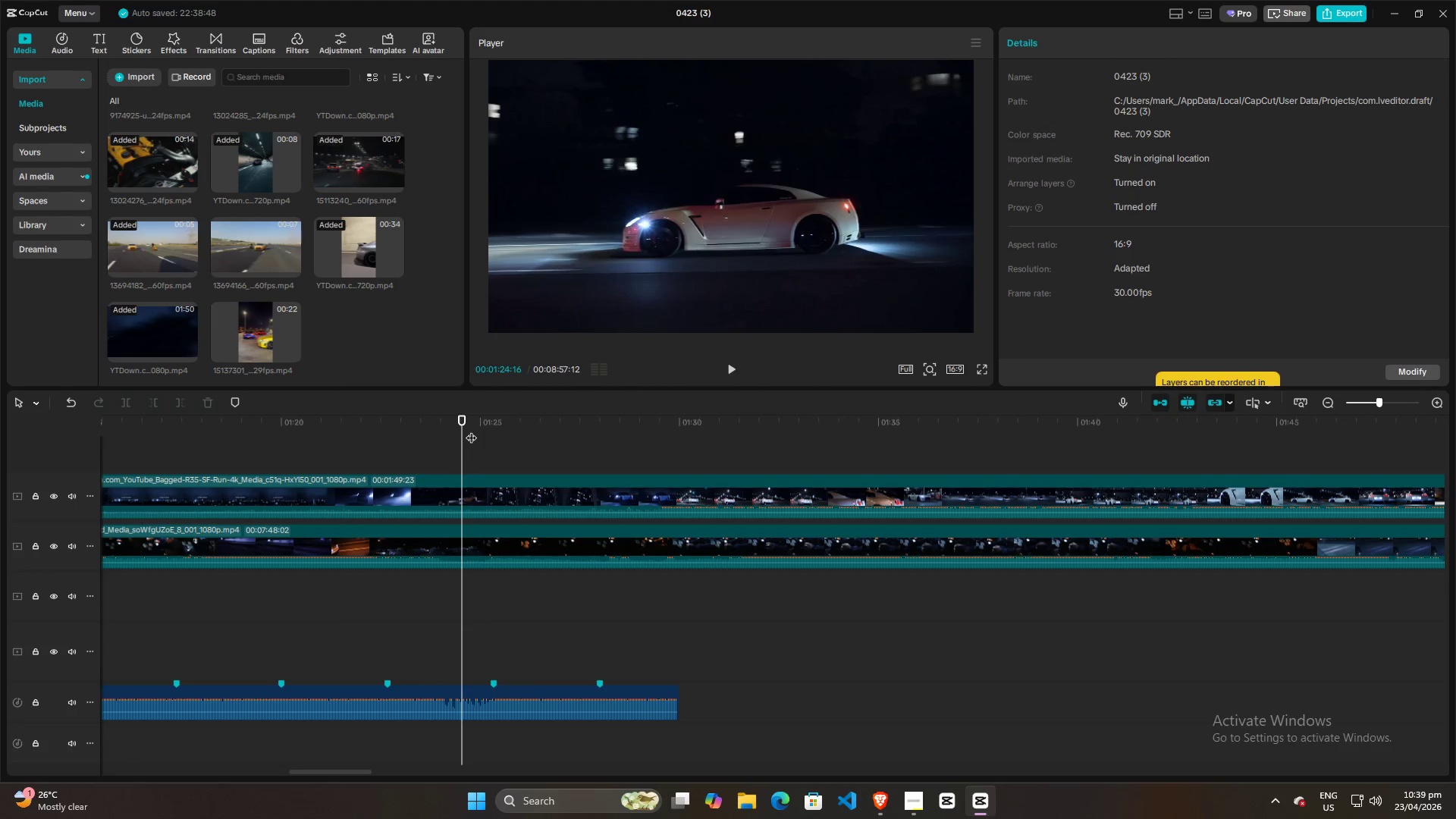 
key(ArrowRight)
 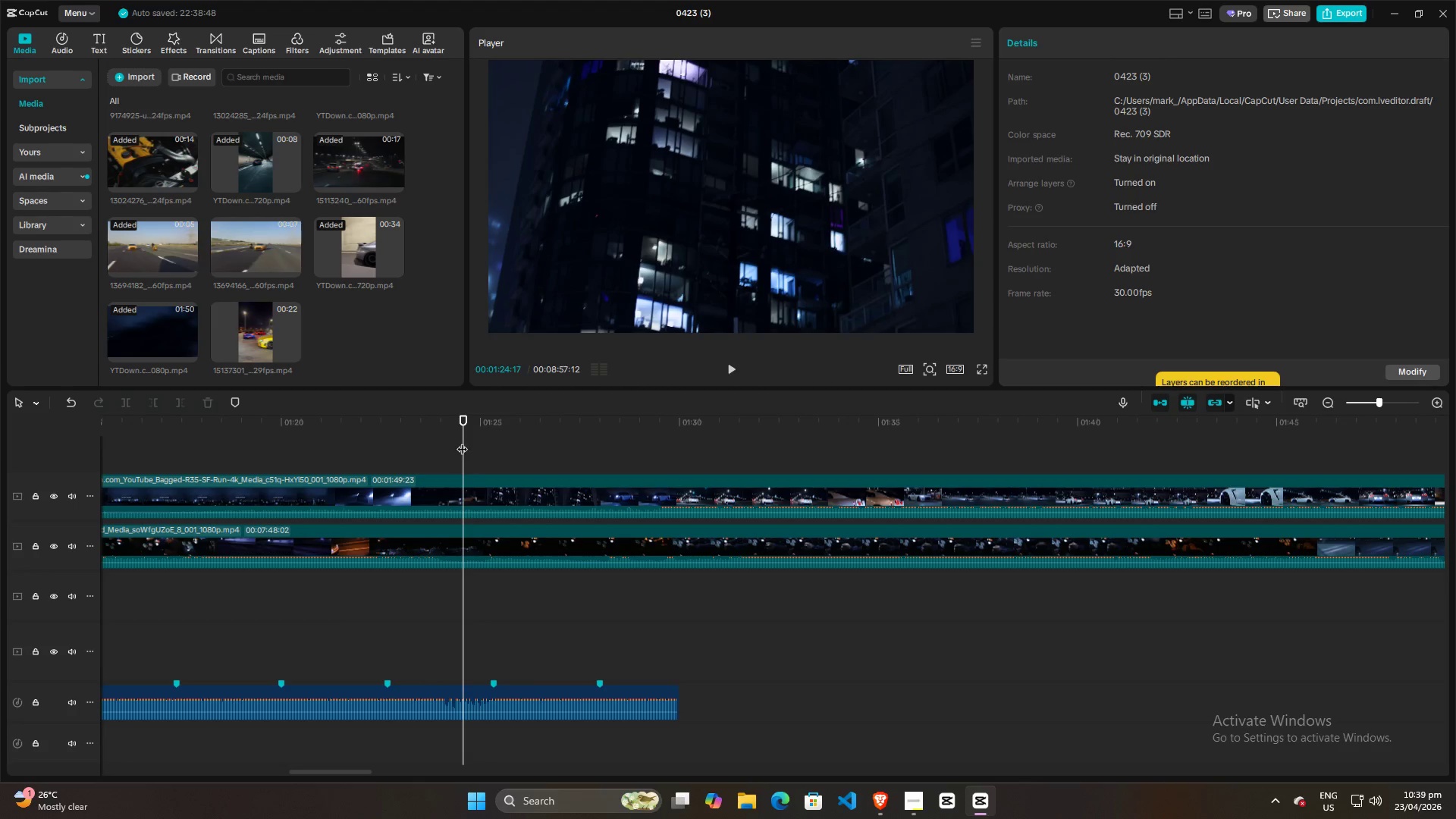 
key(ArrowLeft)
 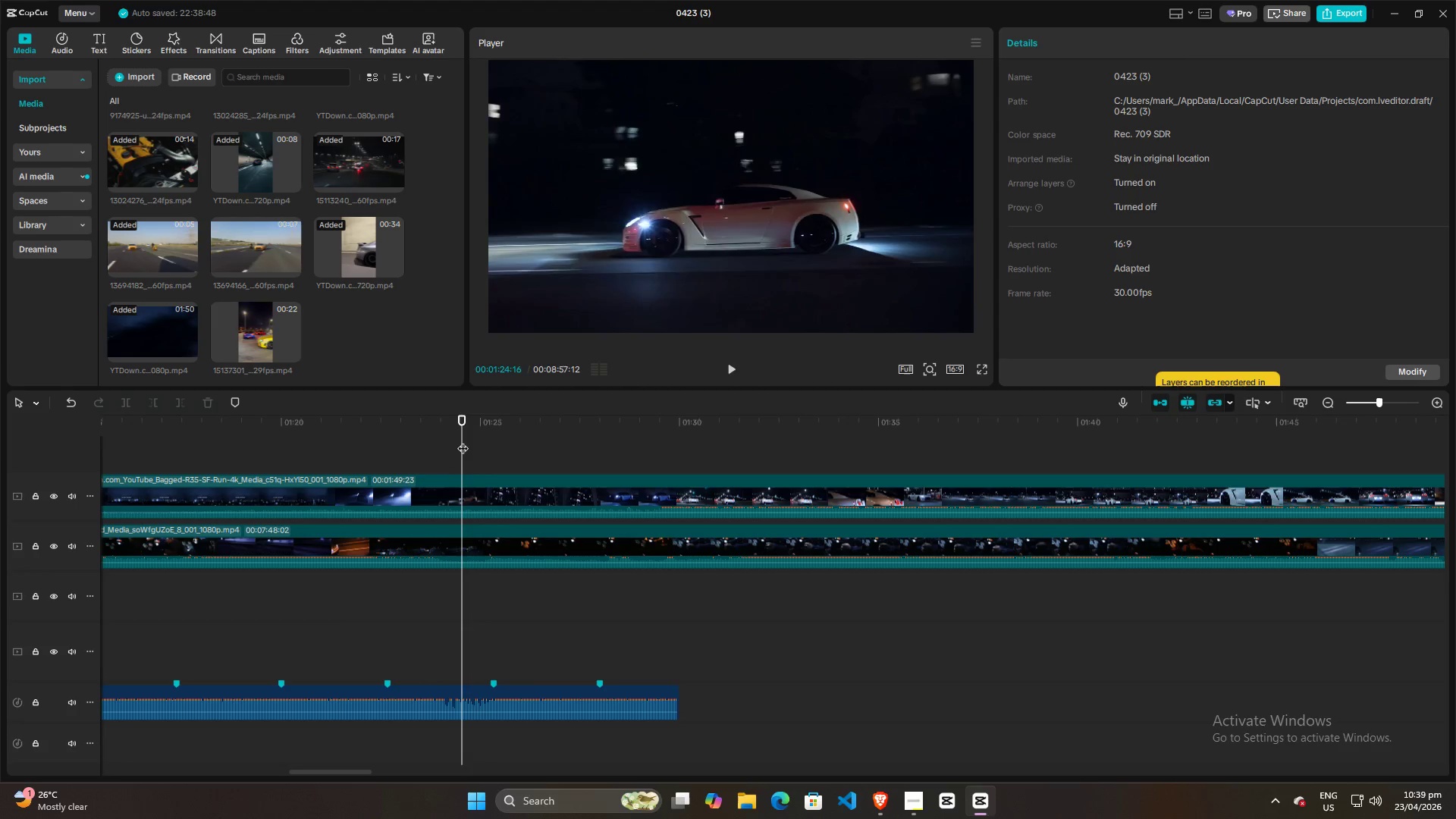 
key(ArrowRight)
 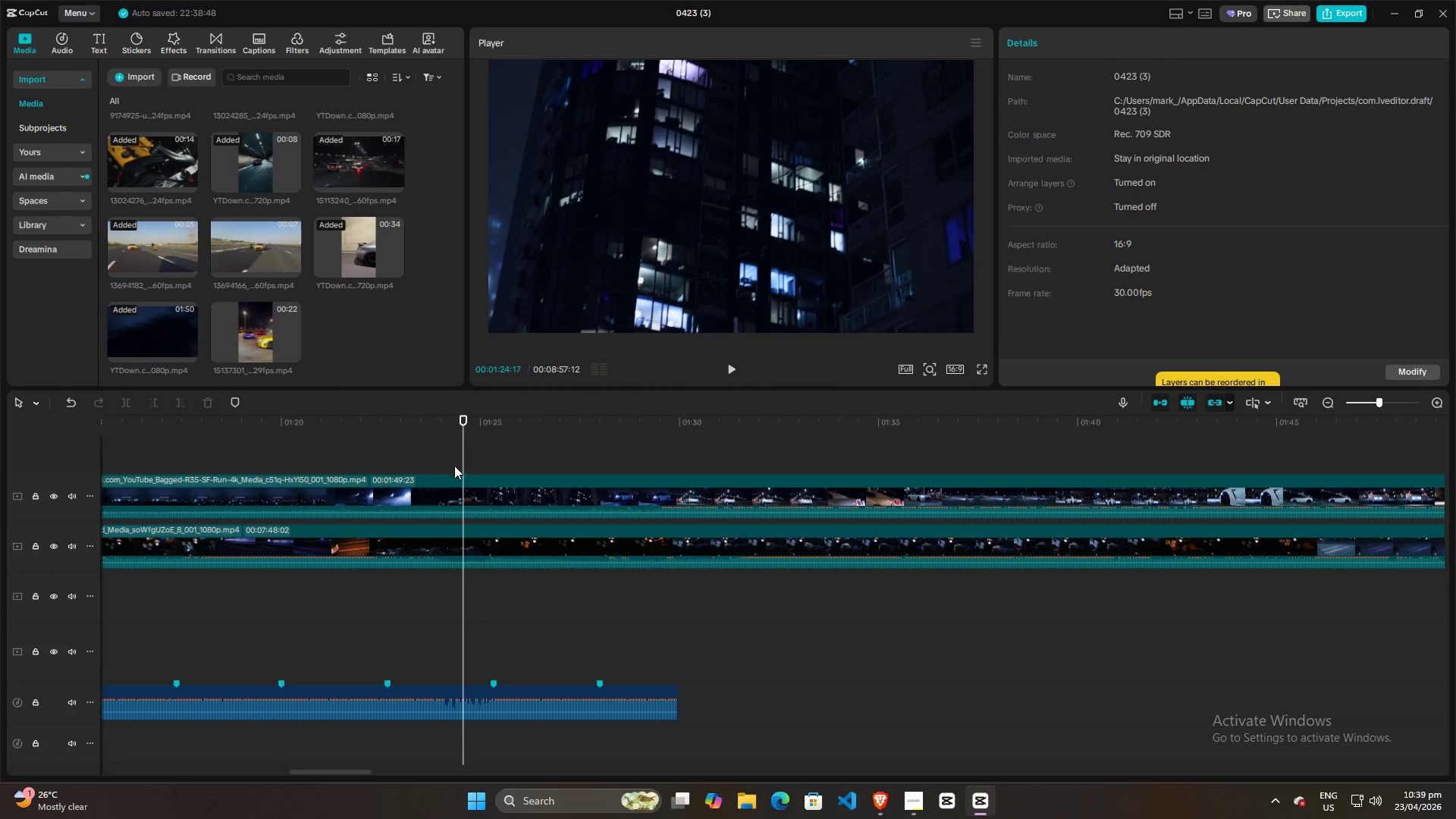 
left_click([441, 478])
 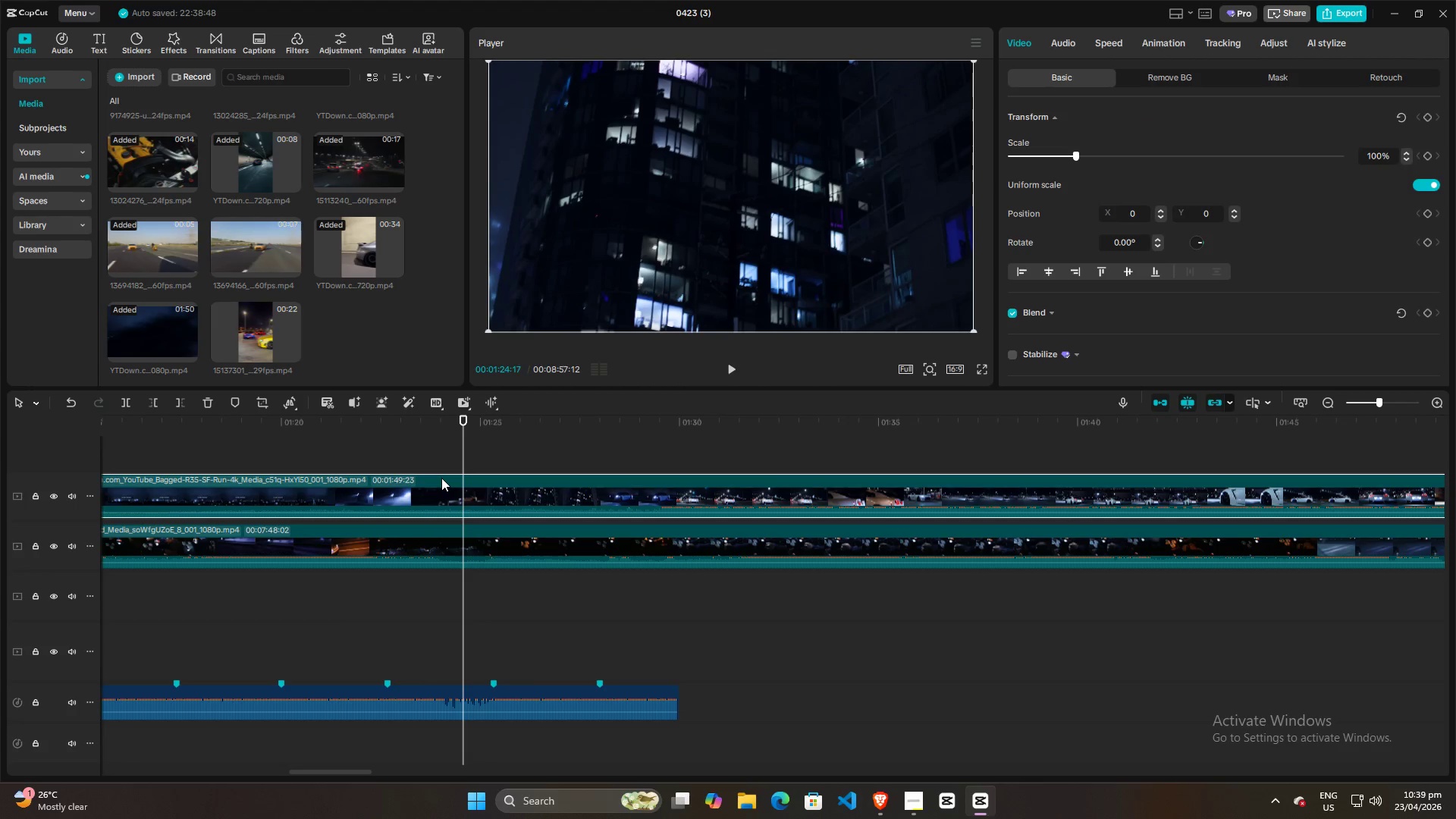 
key(Control+ControlLeft)
 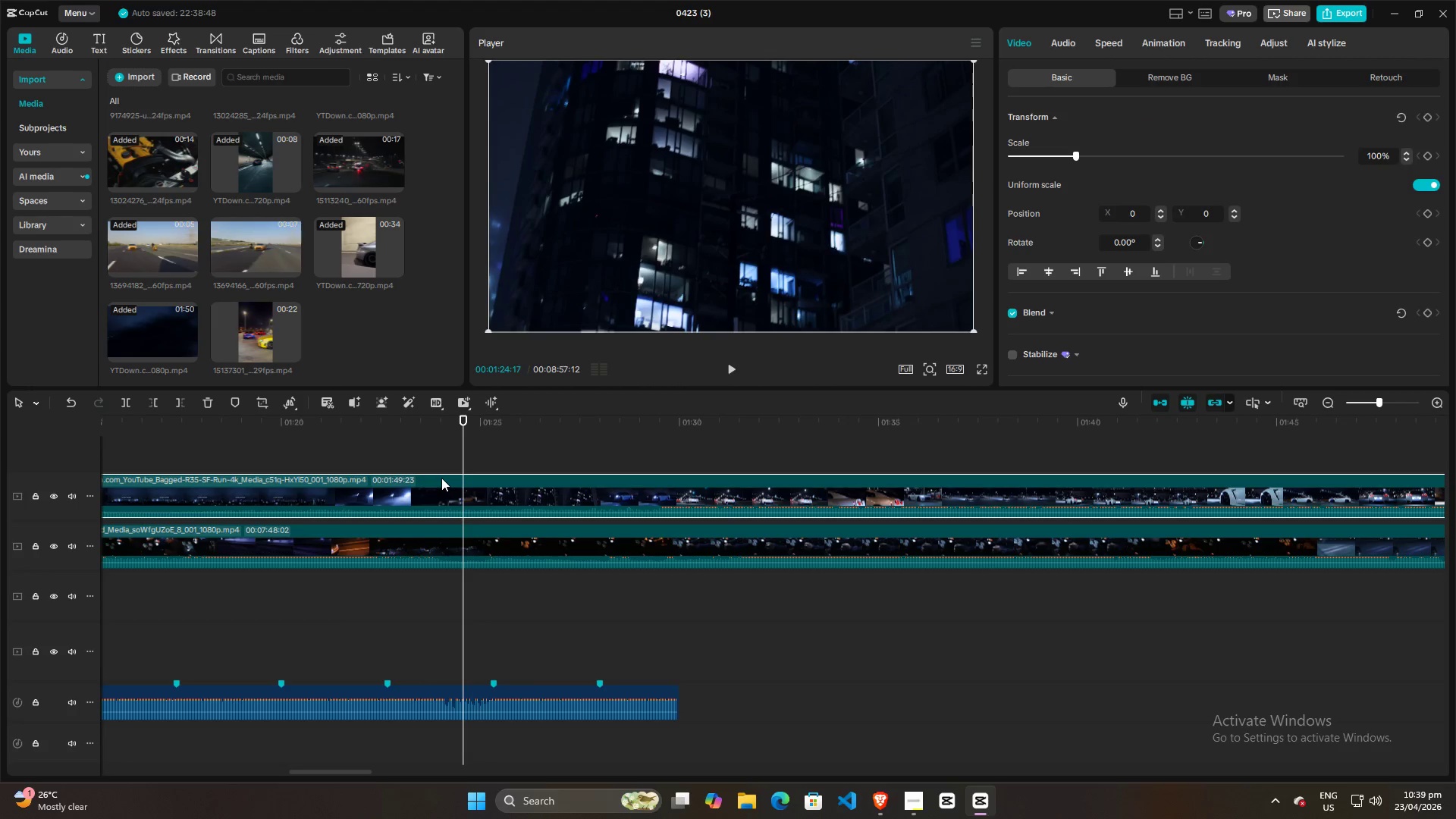 
key(Control+B)
 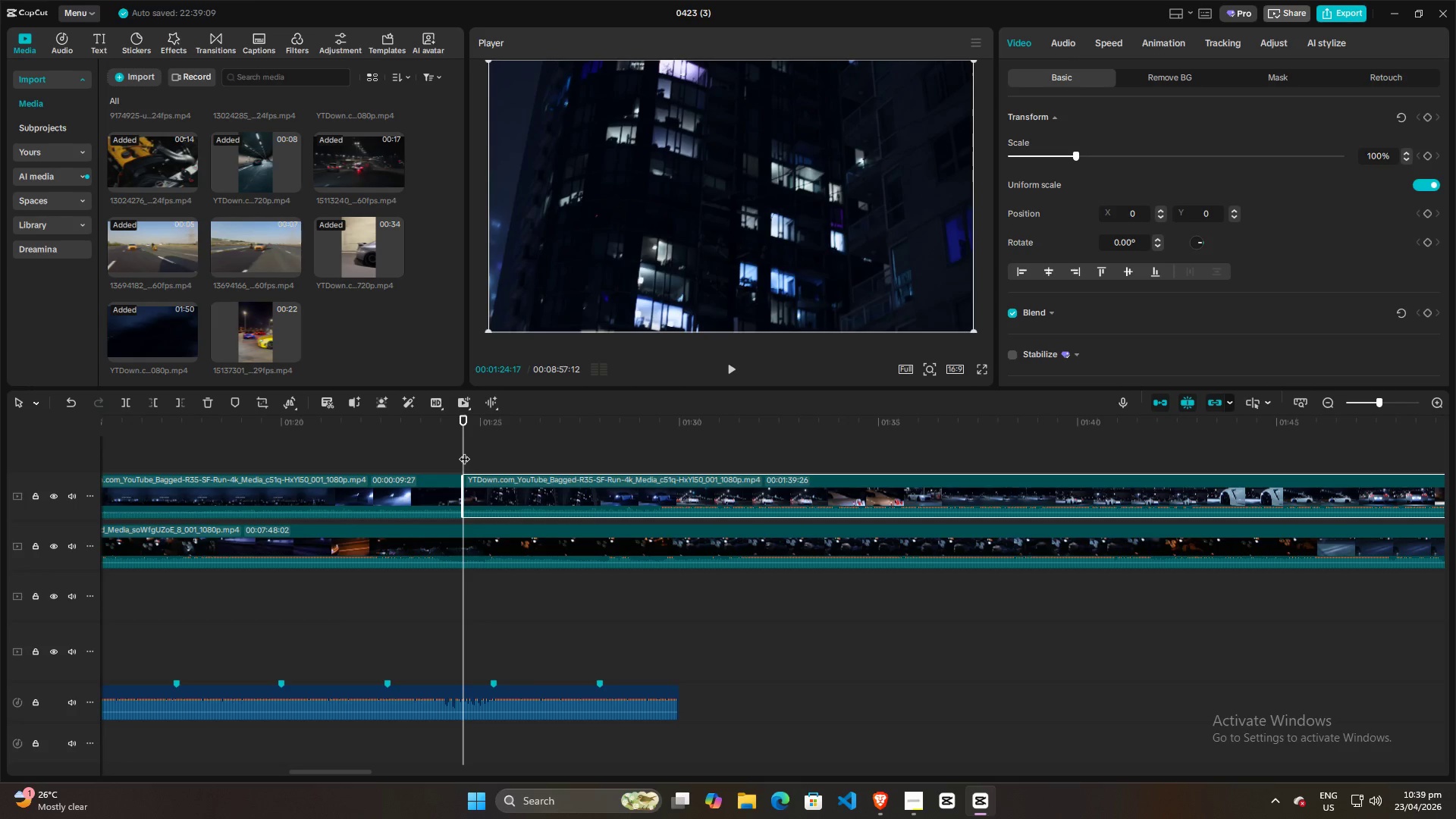 
left_click_drag(start_coordinate=[464, 451], to_coordinate=[547, 456])
 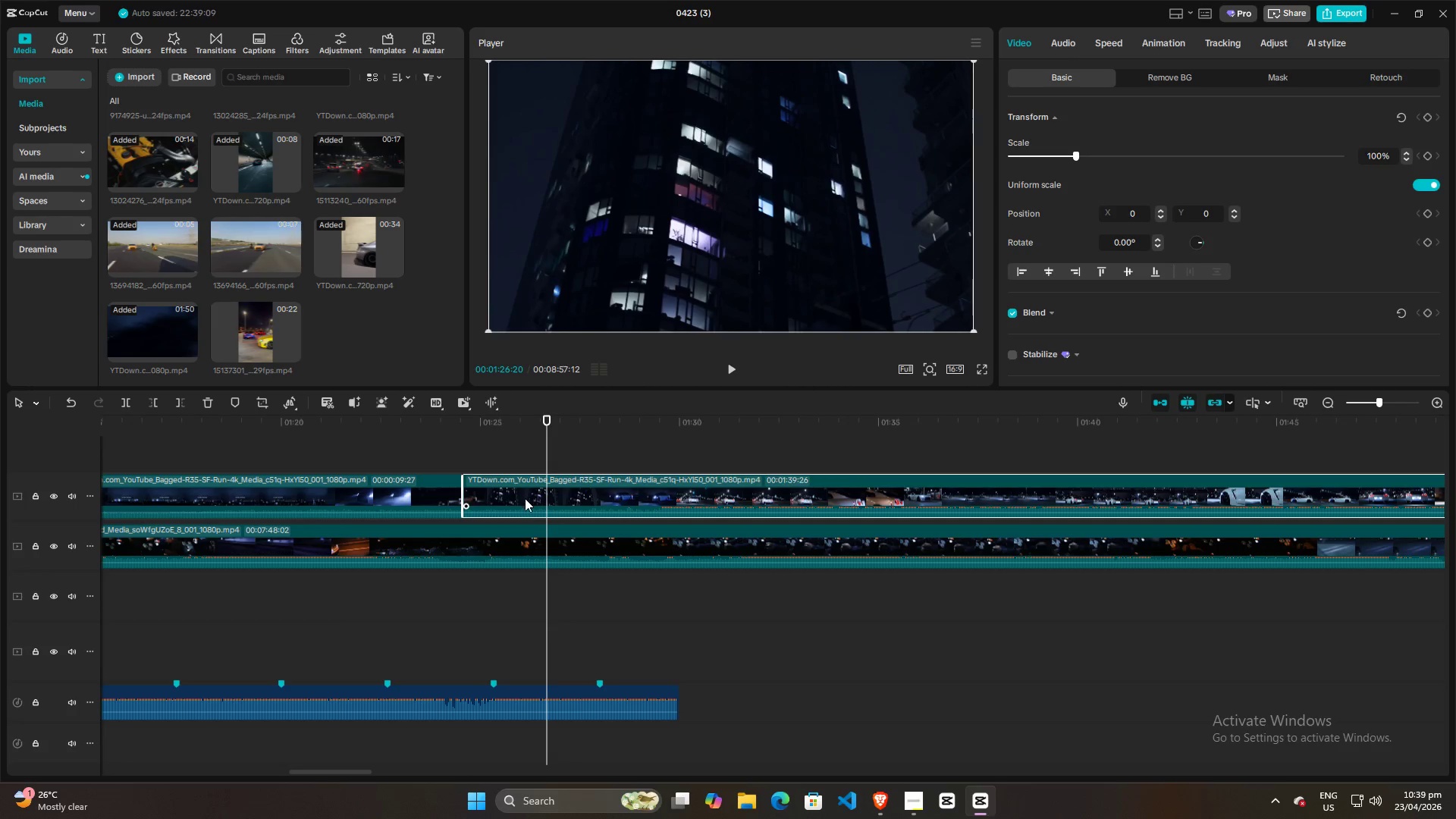 
left_click([525, 498])
 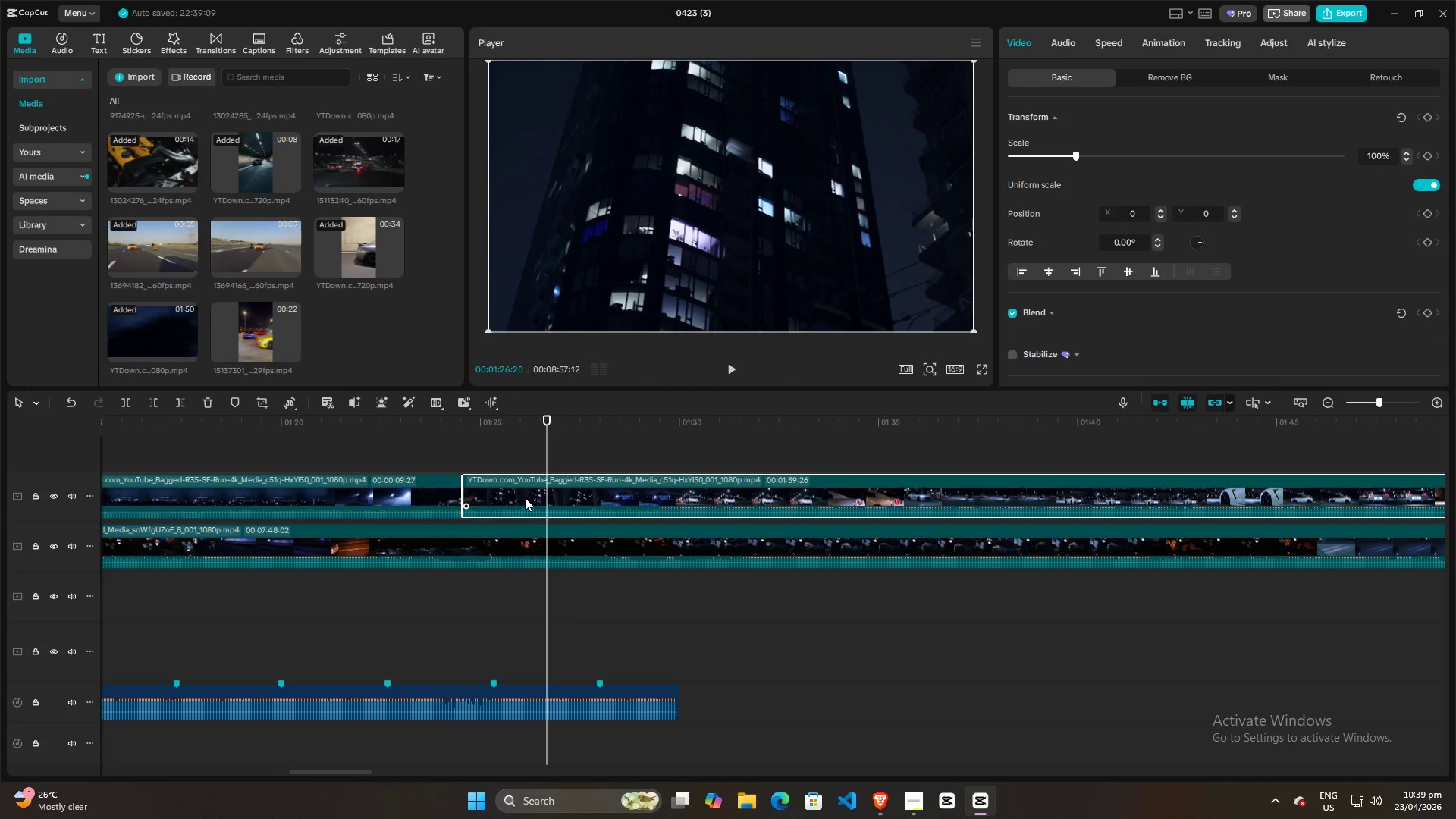 
left_click([525, 491])
 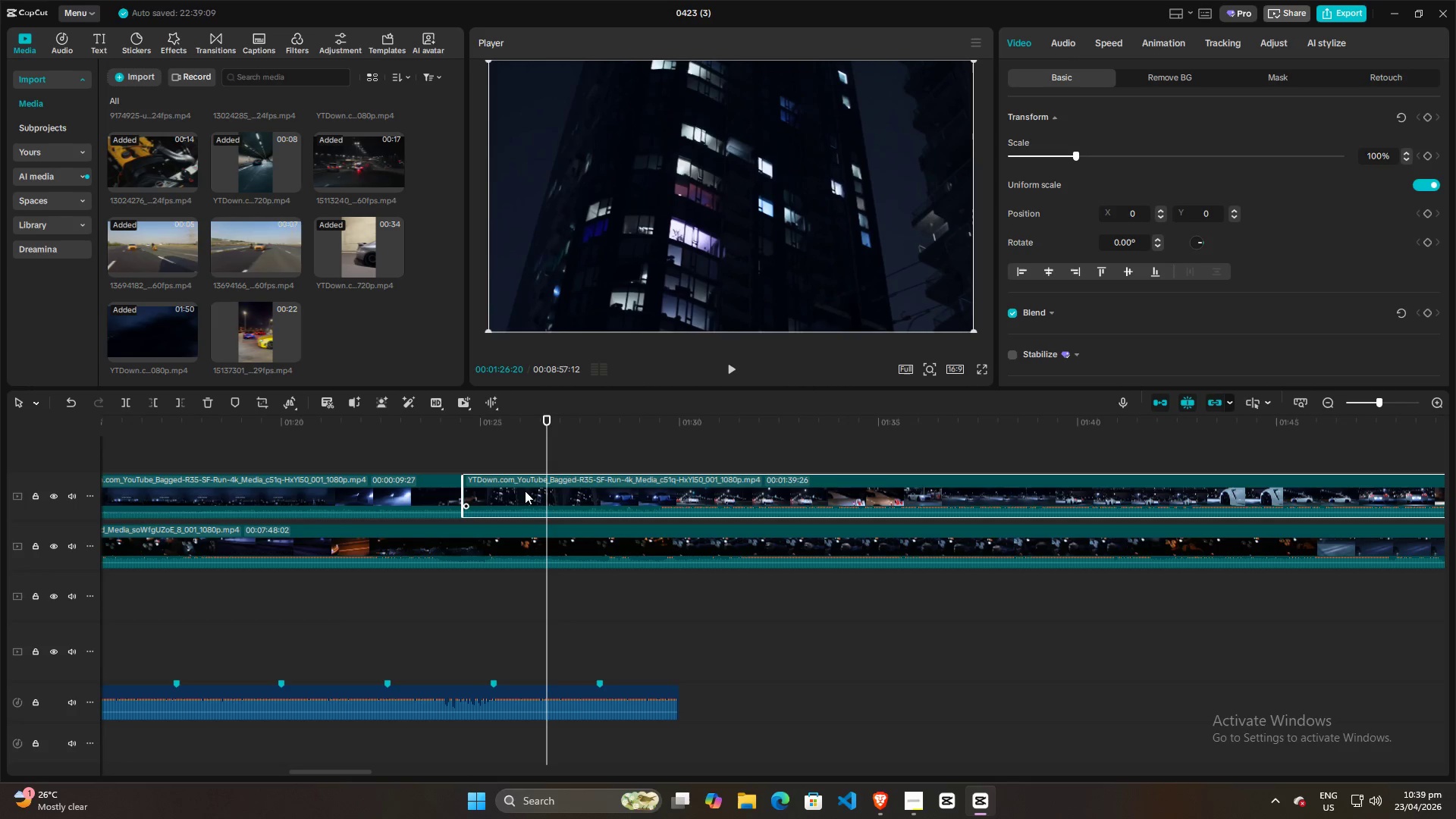 
key(Control+ControlLeft)
 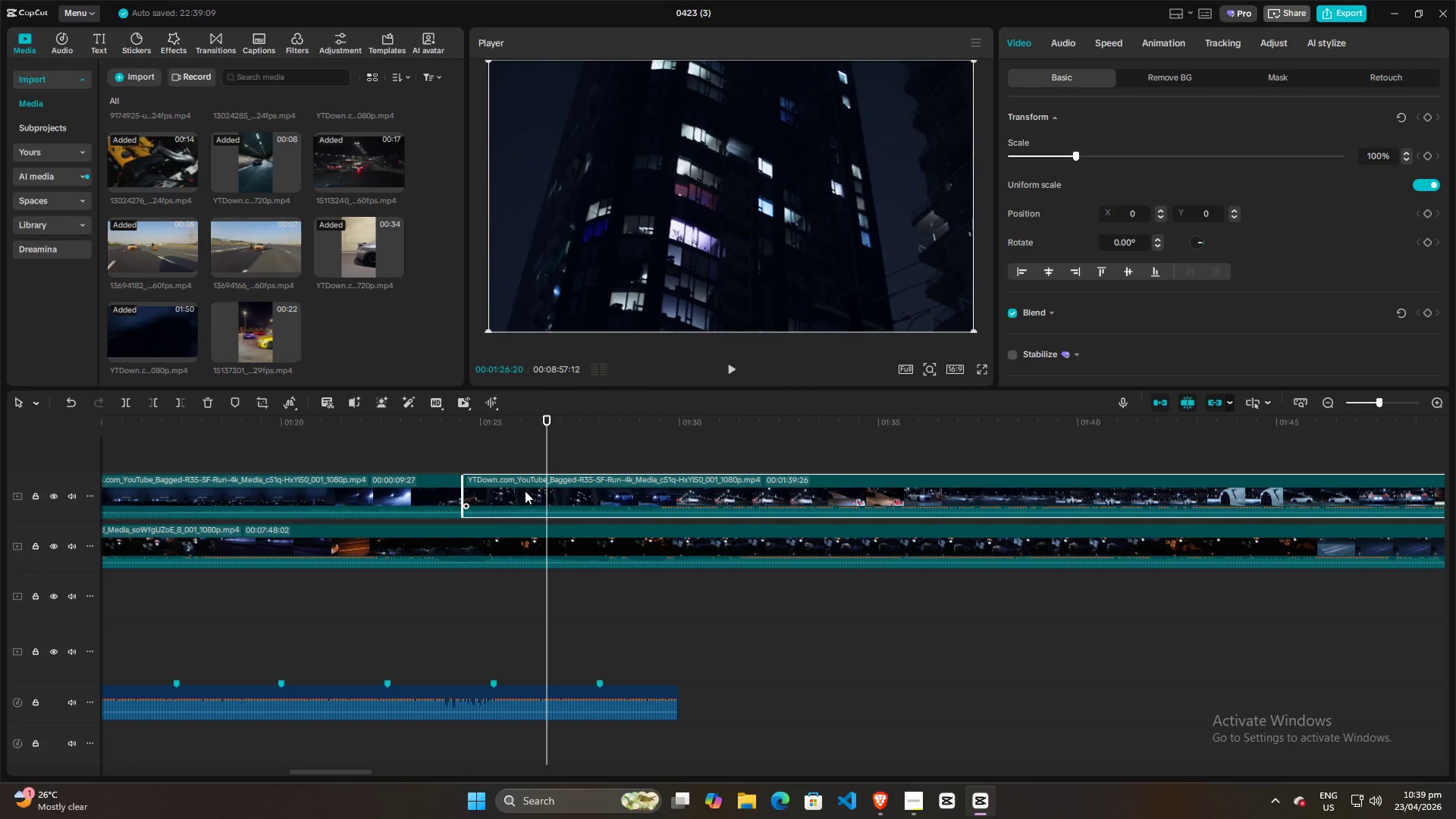 
key(Control+B)
 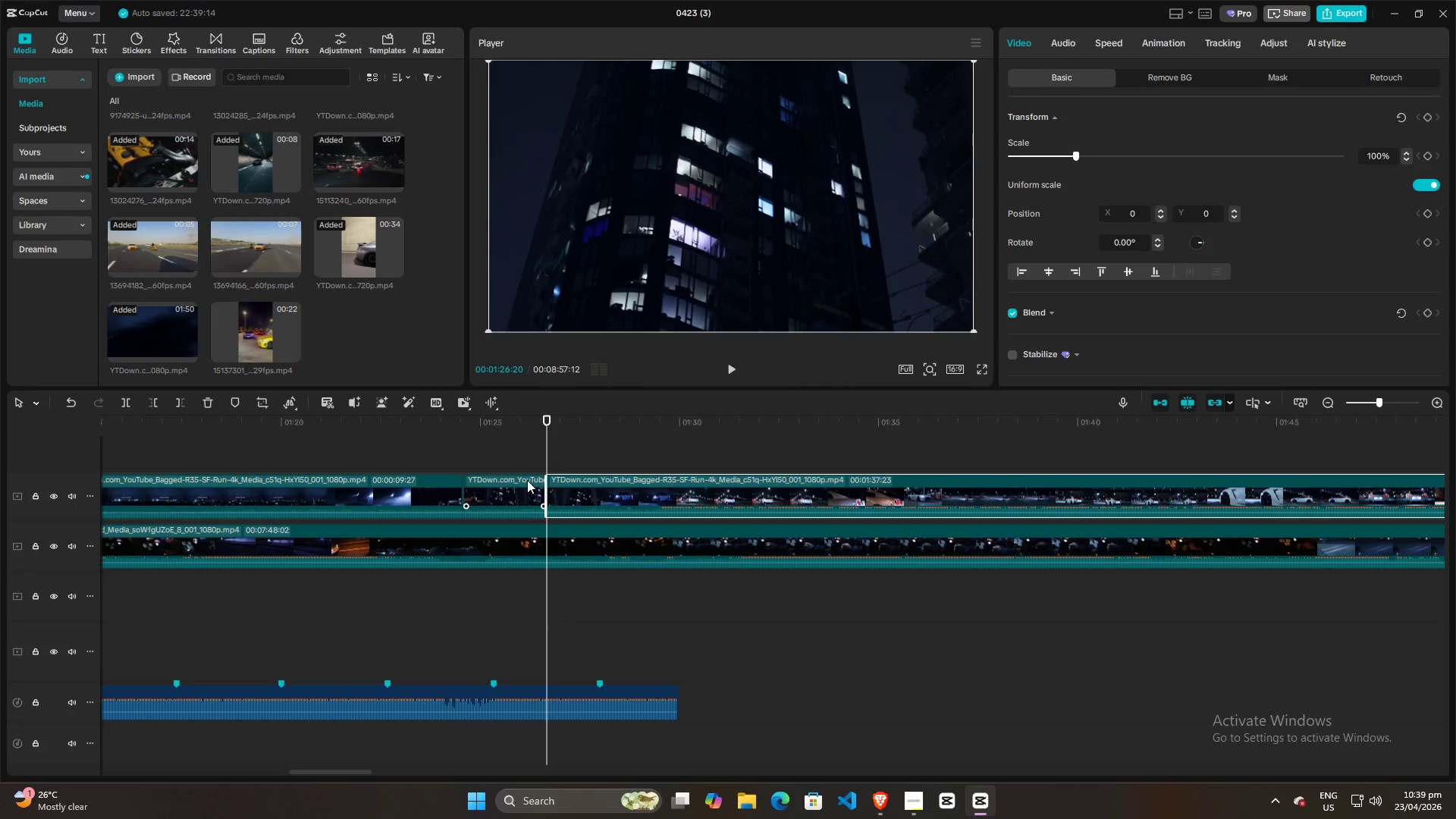 
left_click_drag(start_coordinate=[524, 480], to_coordinate=[613, 532])
 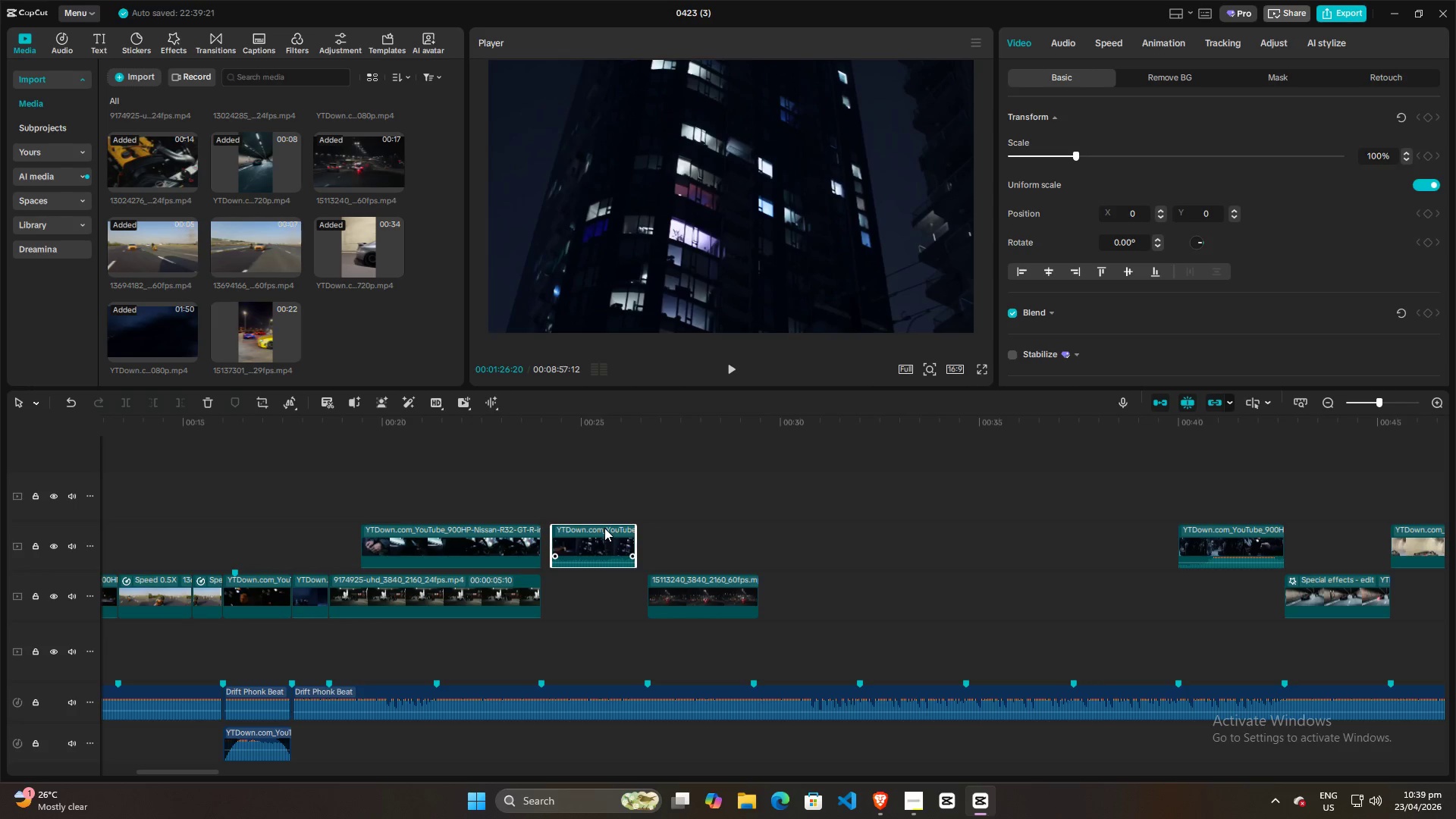 
left_click_drag(start_coordinate=[605, 529], to_coordinate=[597, 530])
 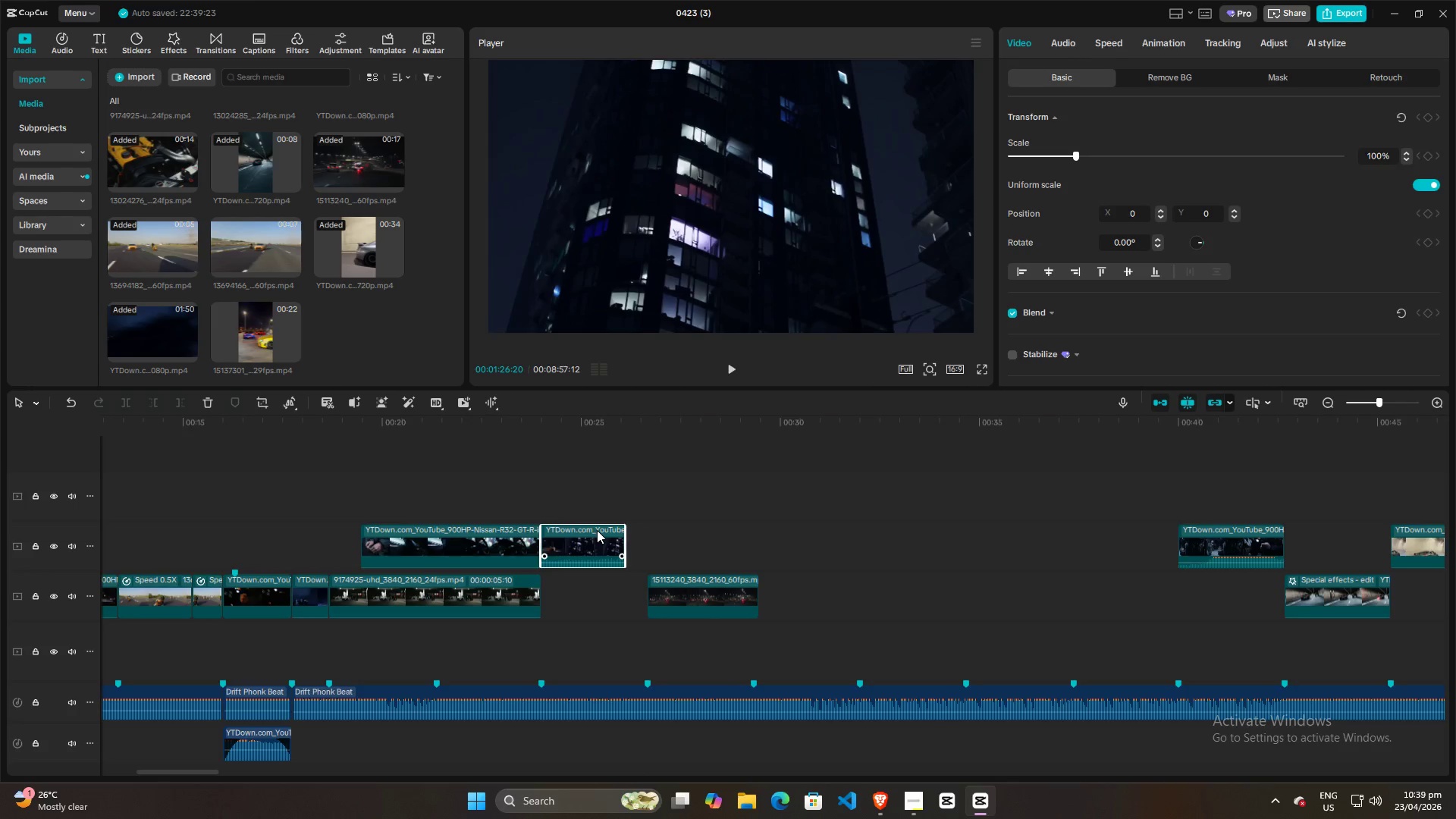 
key(Space)
 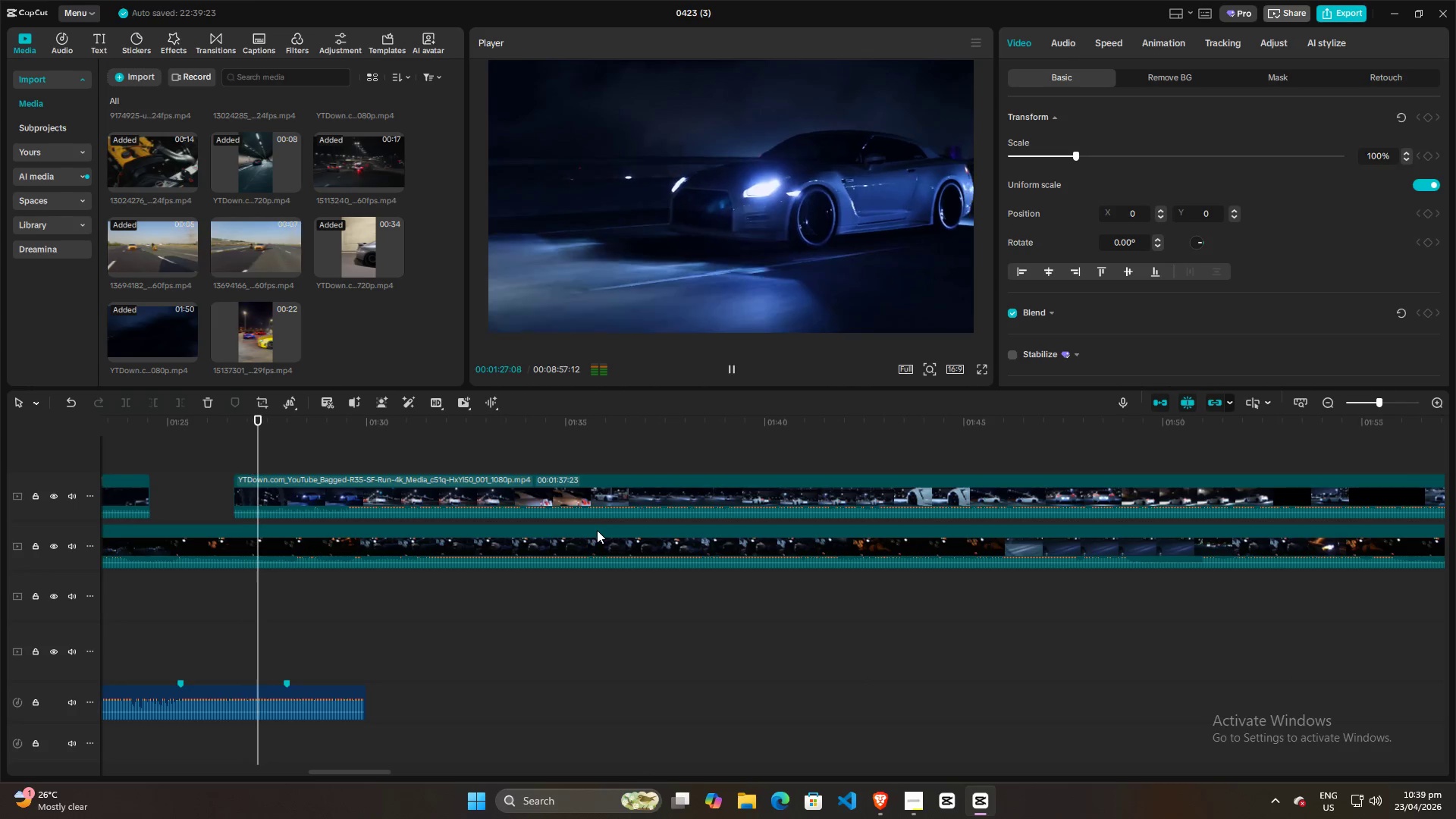 
hold_key(key=ControlLeft, duration=1.28)
 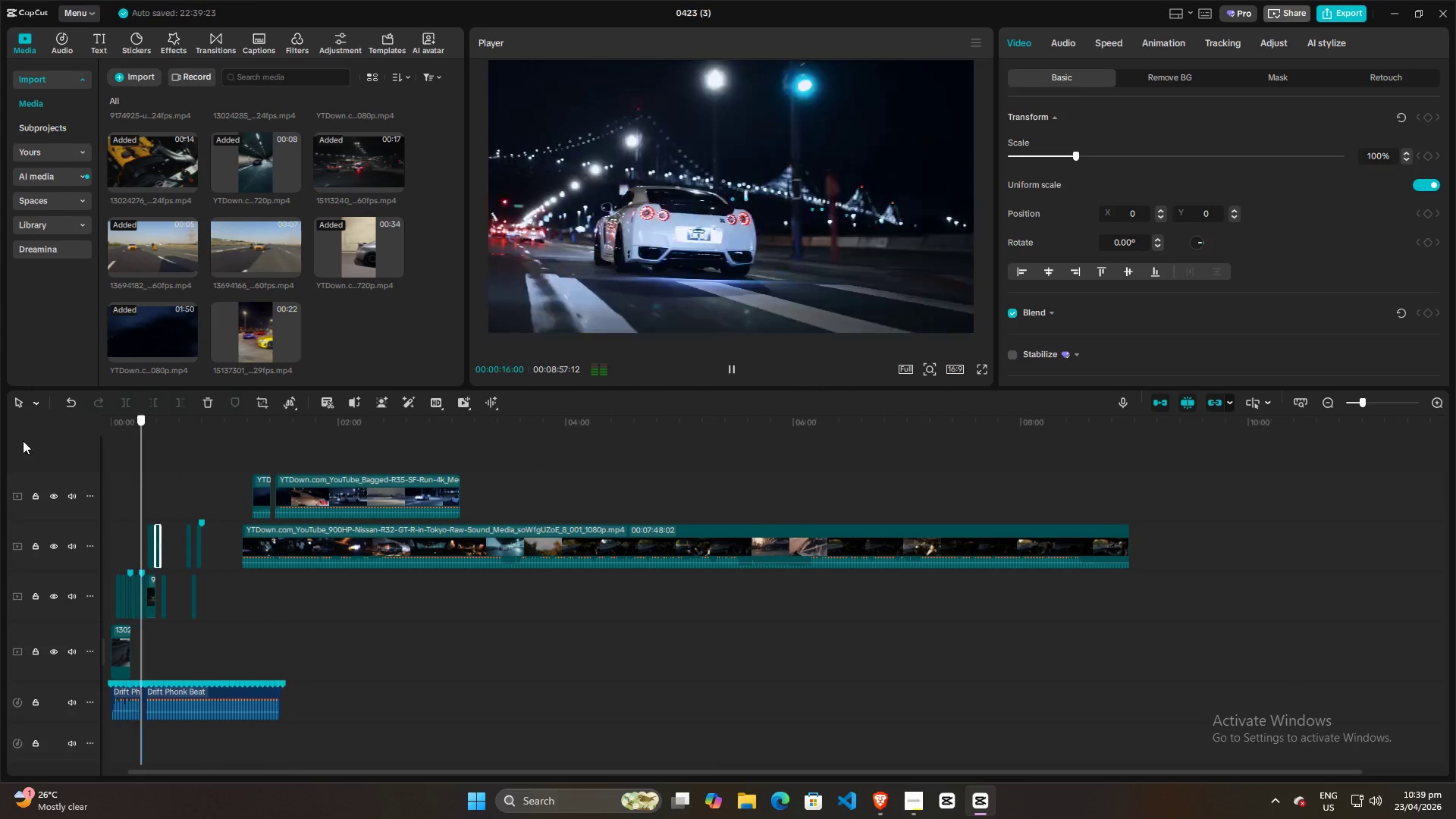 
left_click_drag(start_coordinate=[281, 441], to_coordinate=[0, 441])
 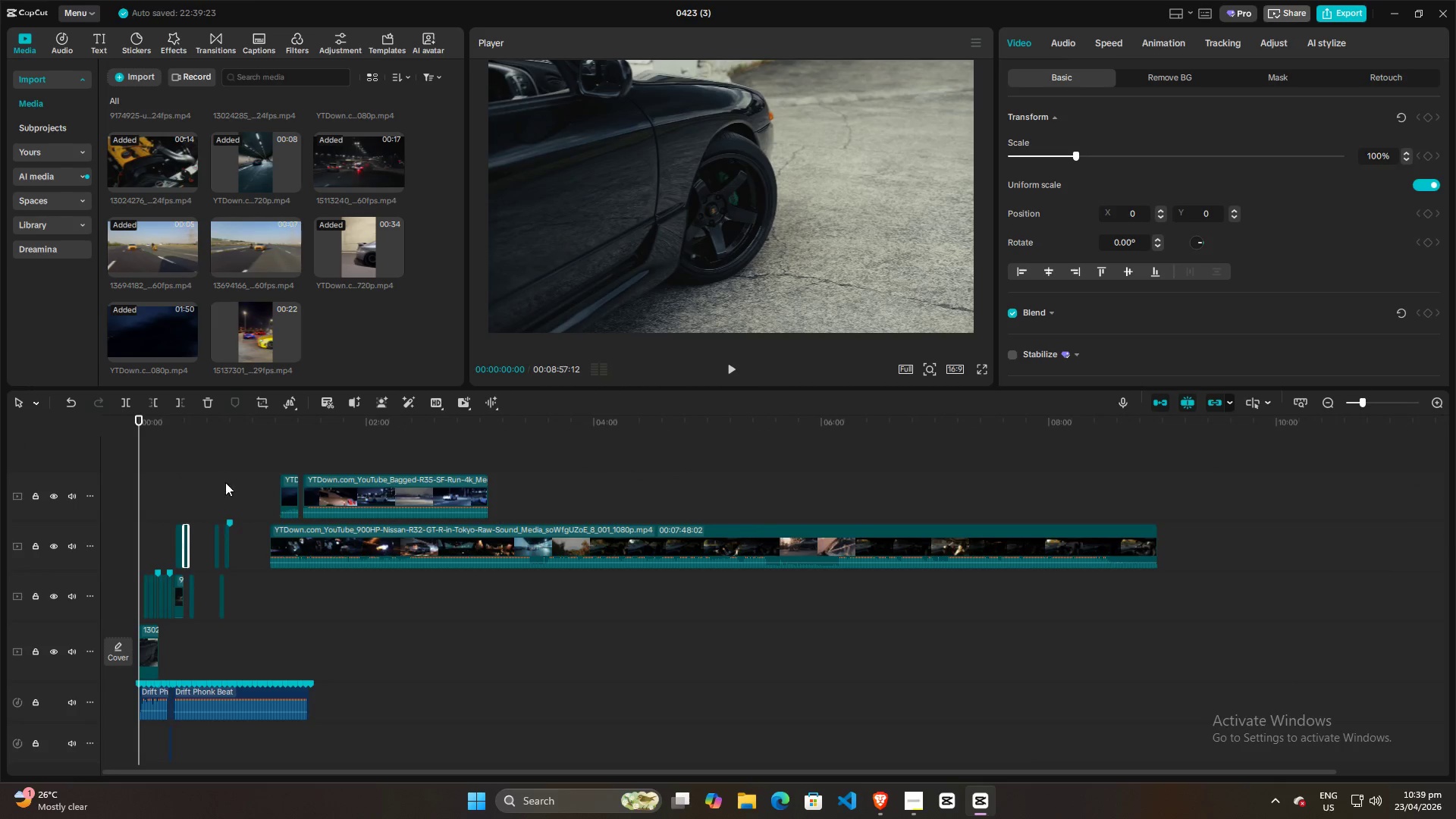 
hold_key(key=ControlLeft, duration=0.95)
 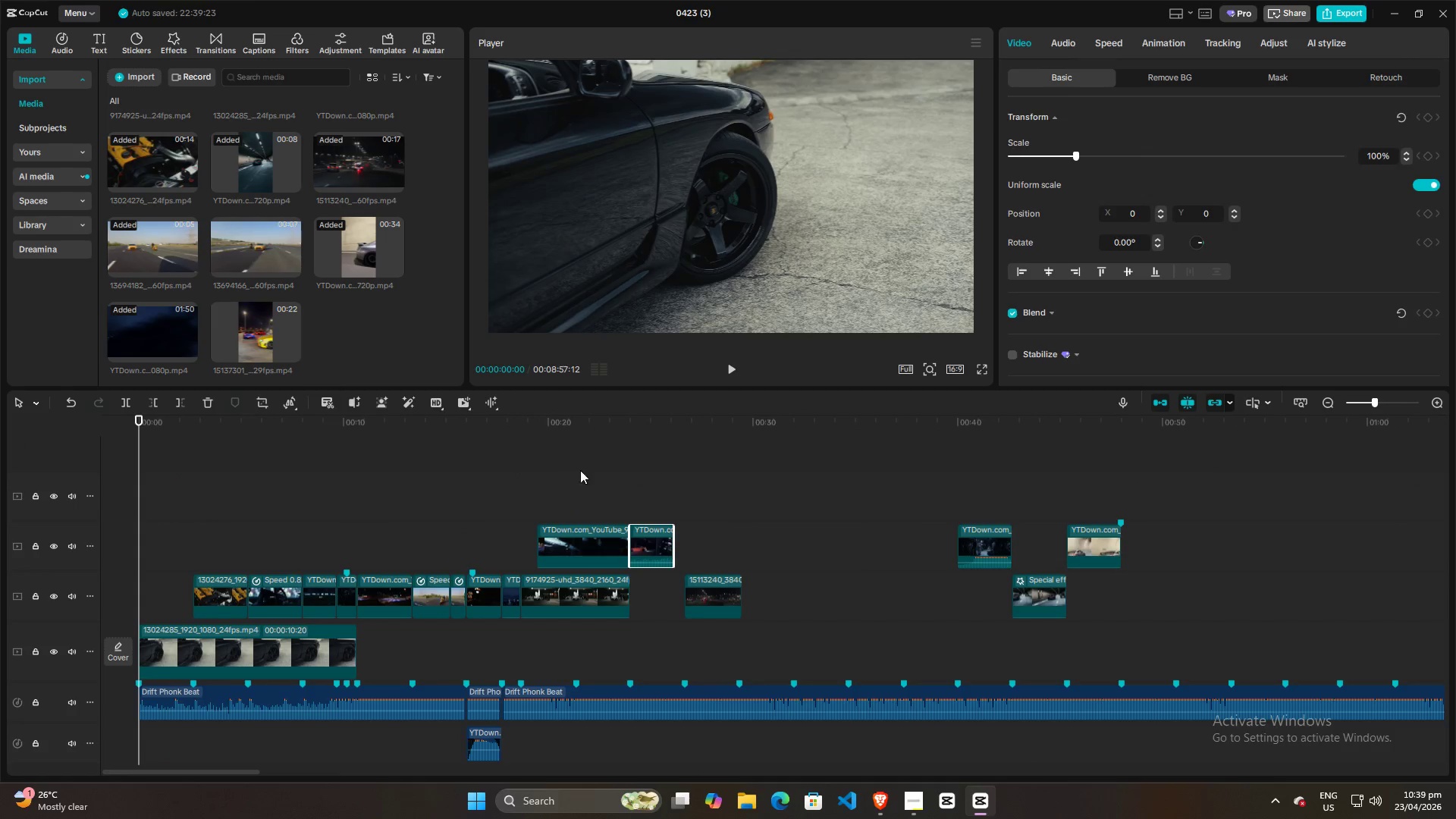 
scroll: coordinate [369, 560], scroll_direction: down, amount: 25.0
 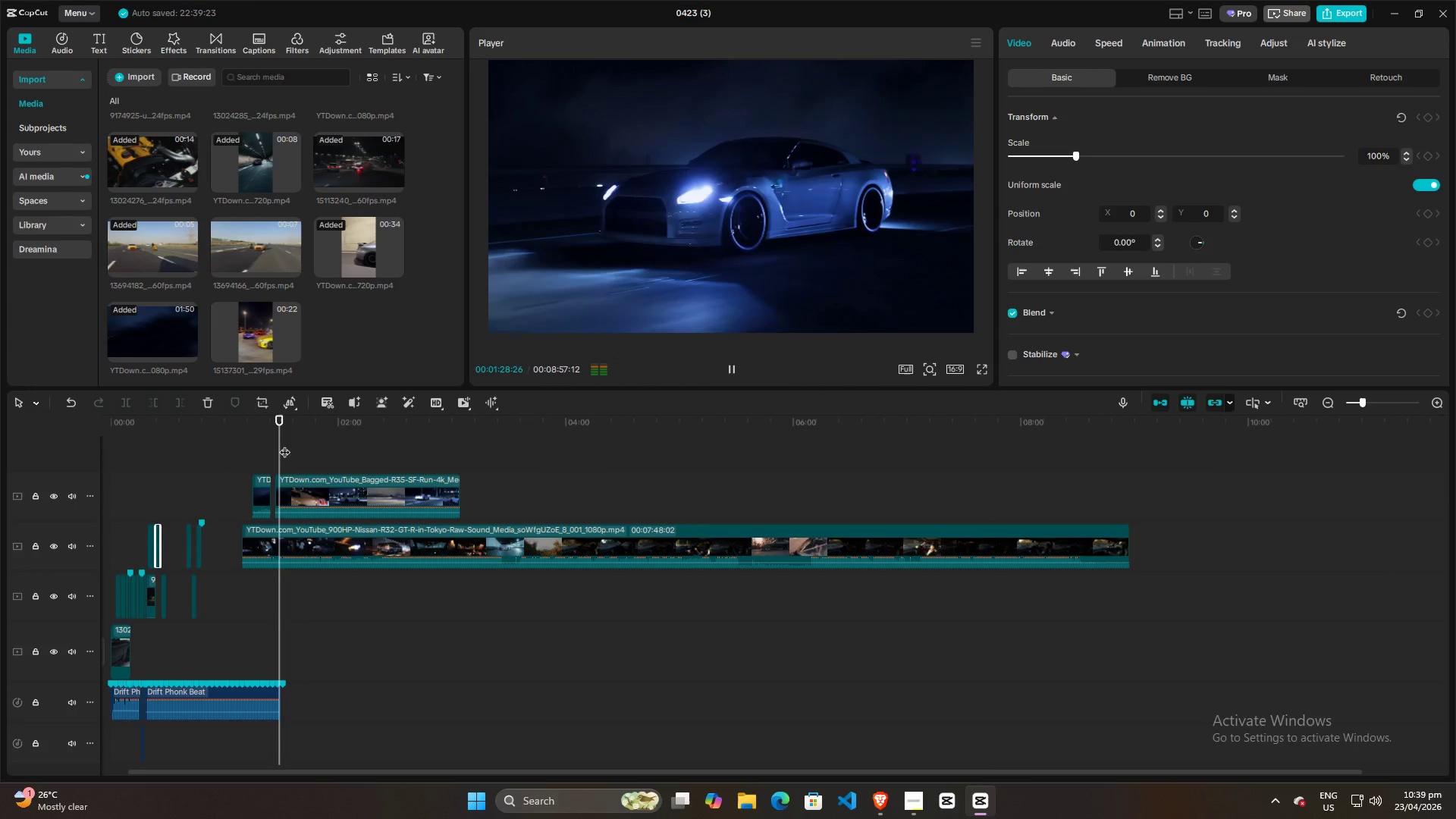 
left_click([604, 464])
 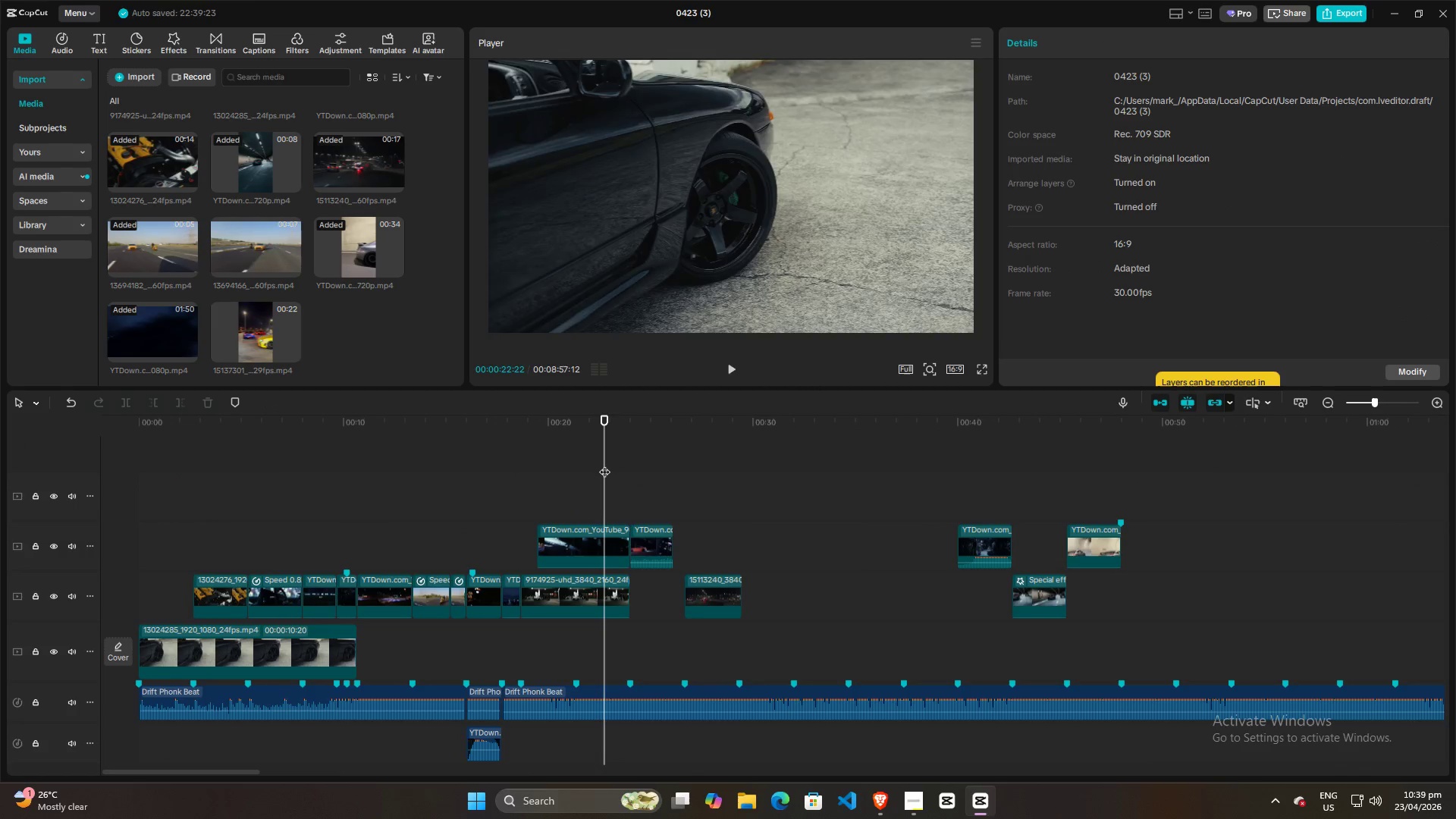 
key(Space)
 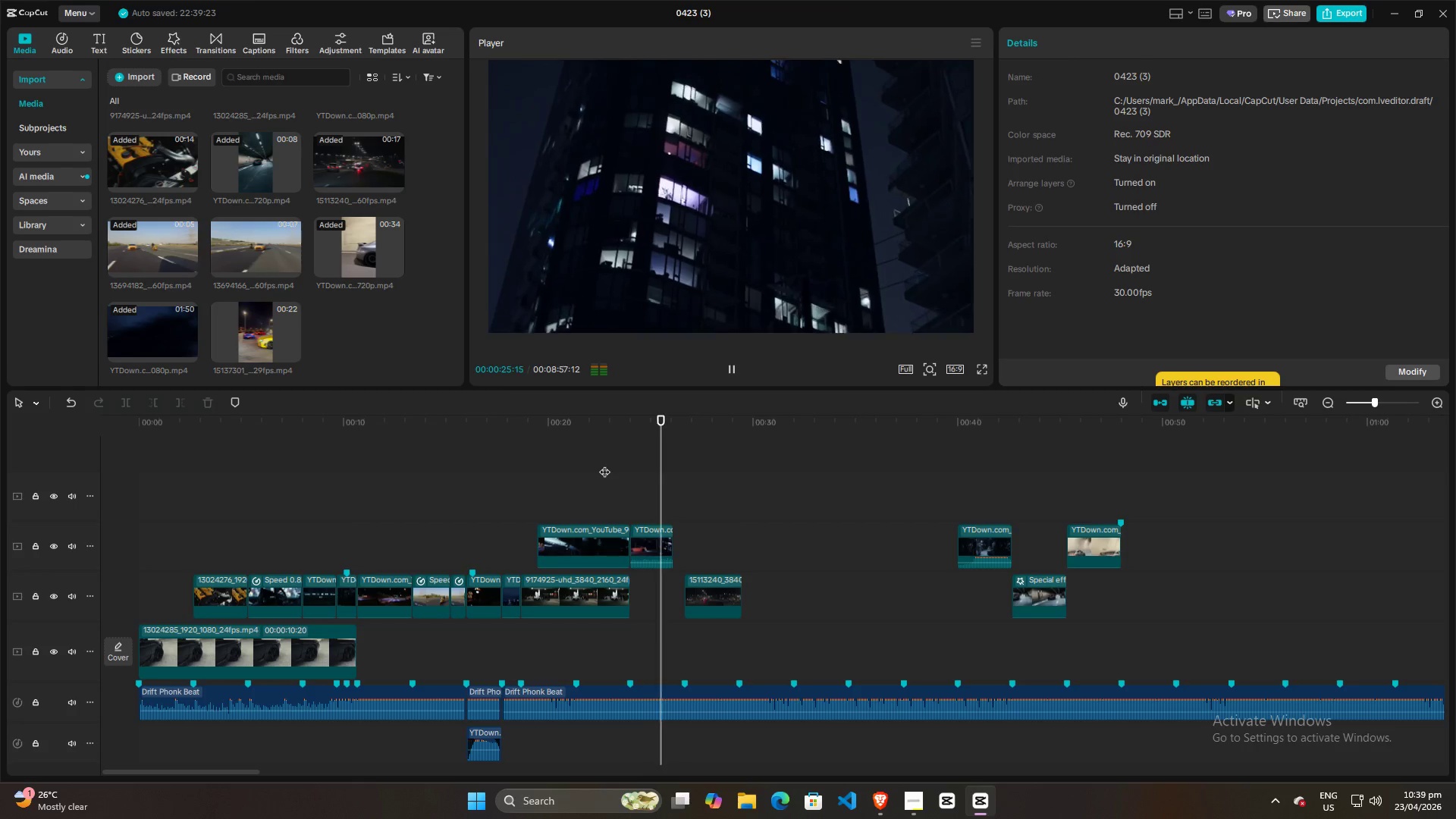 
scroll: coordinate [246, 494], scroll_direction: up, amount: 21.0
 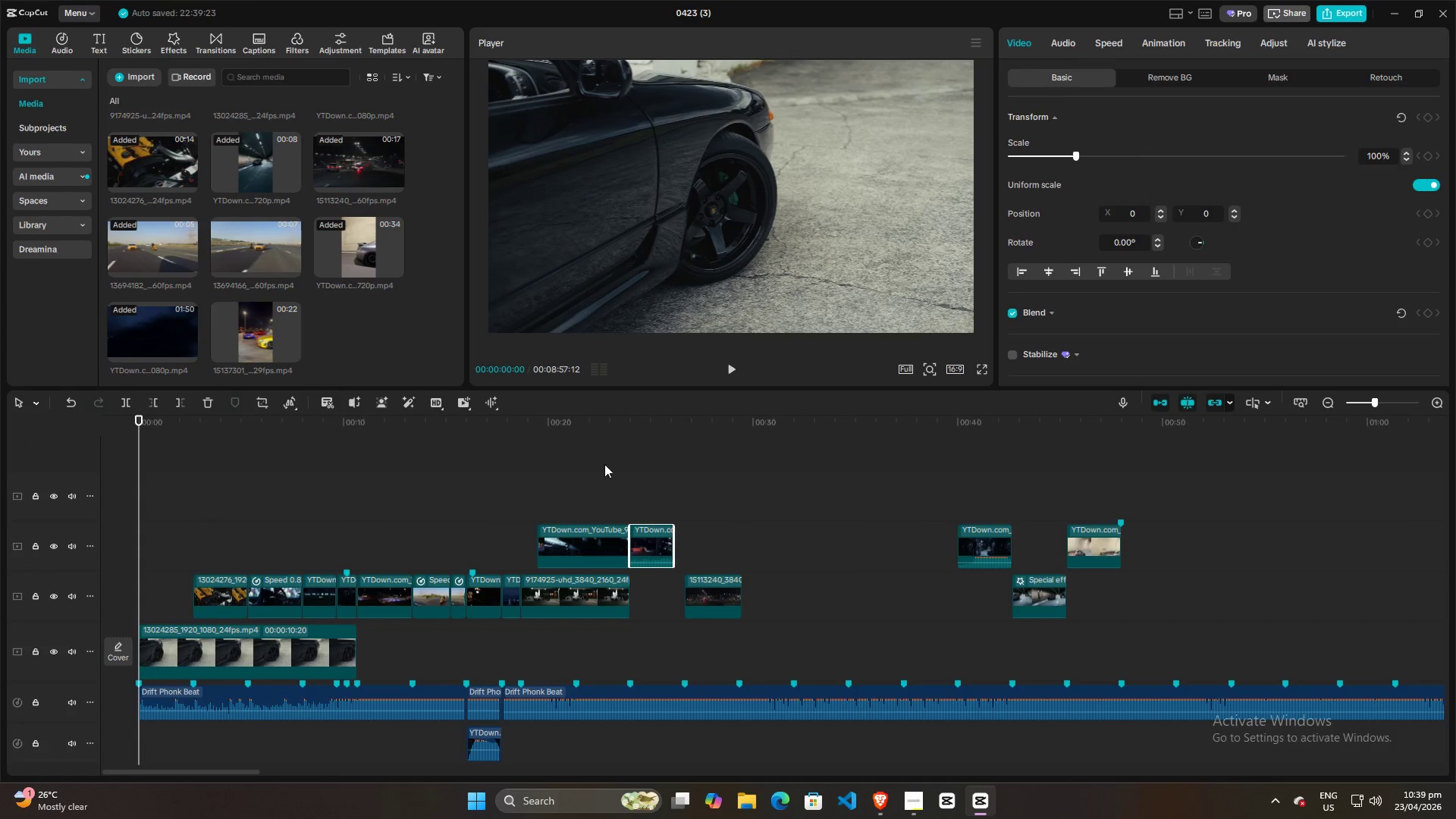 
key(Space)
 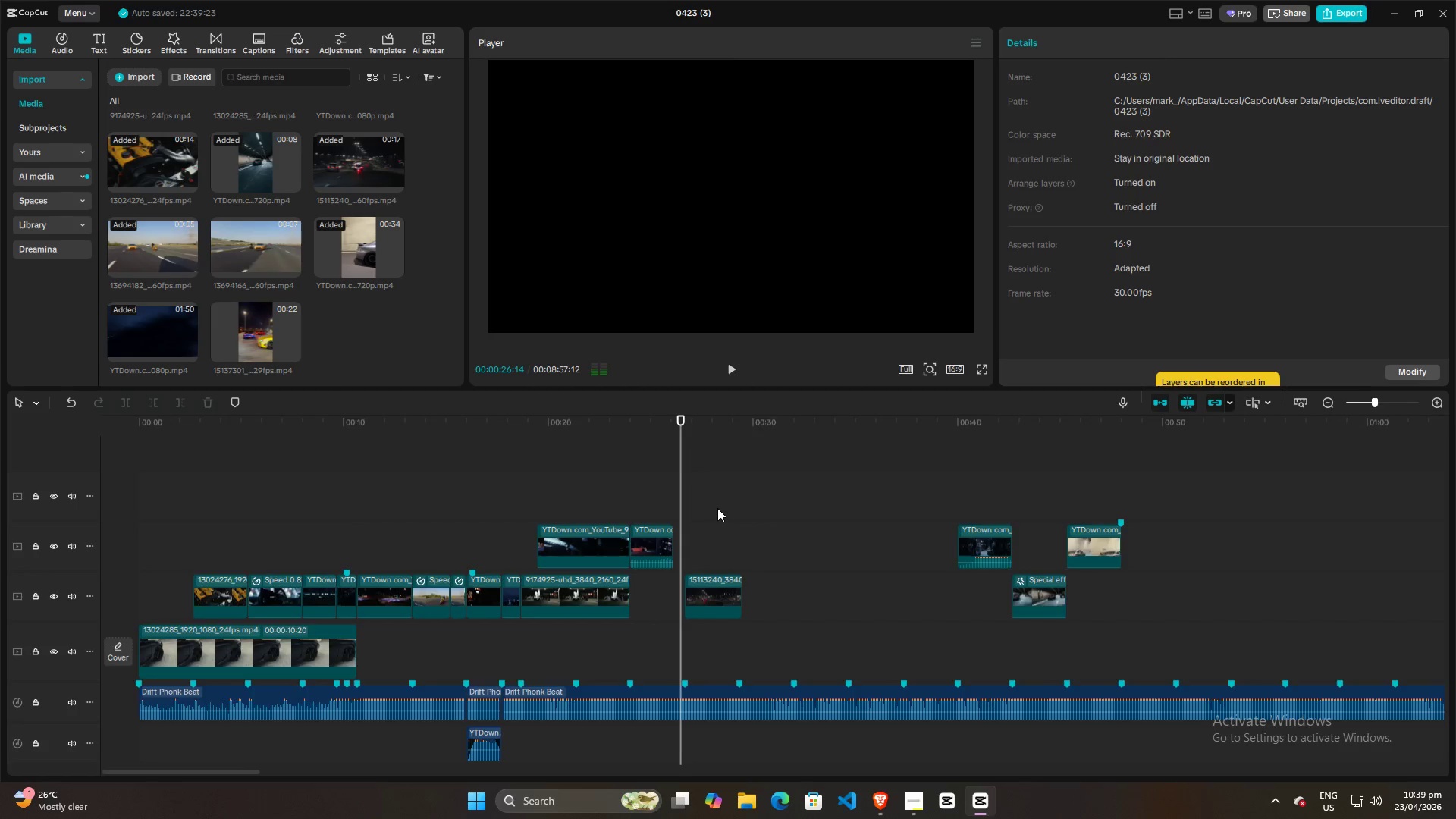 
hold_key(key=ControlLeft, duration=0.77)
 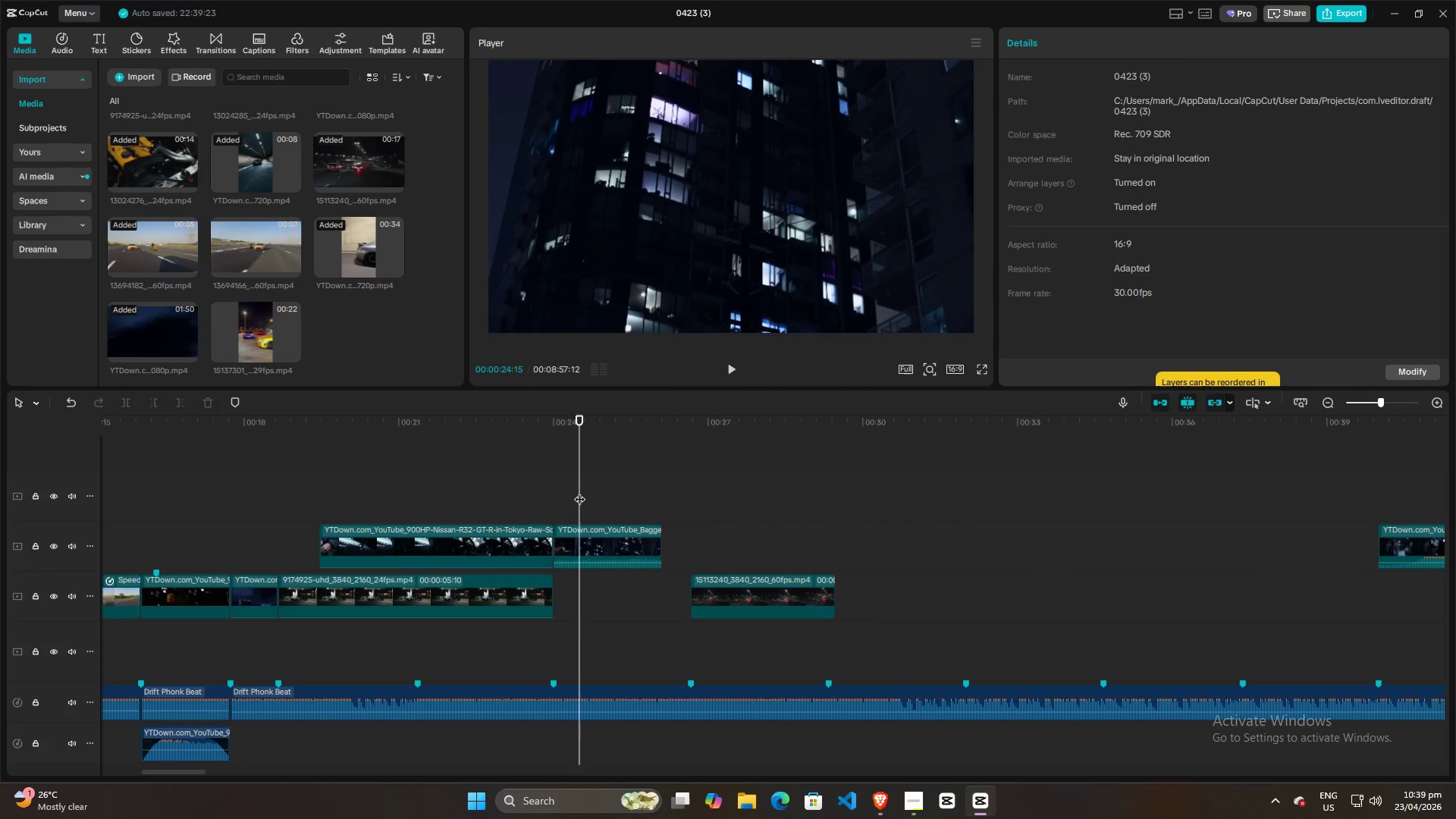 
left_click([579, 491])
 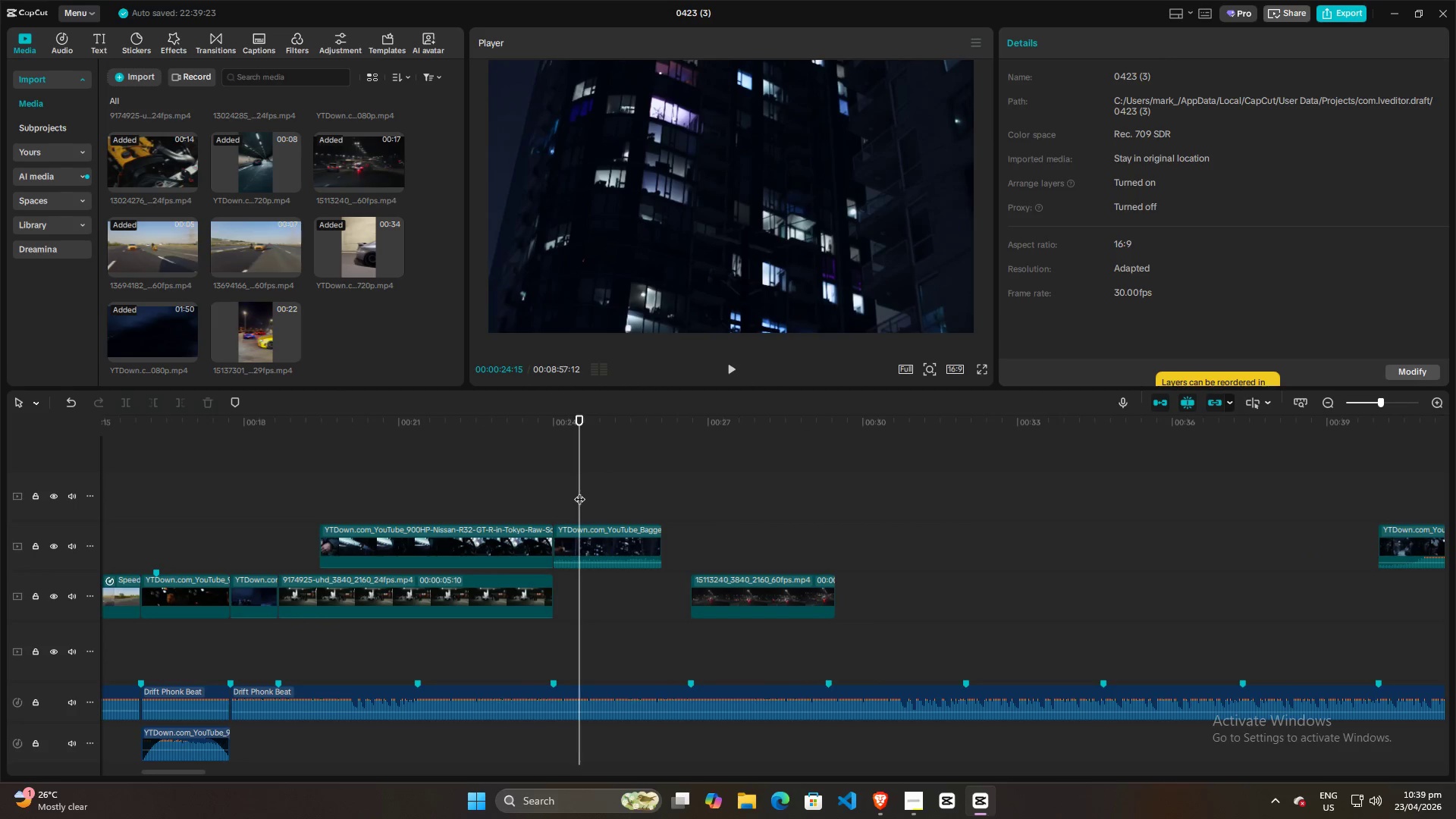 
key(Space)
 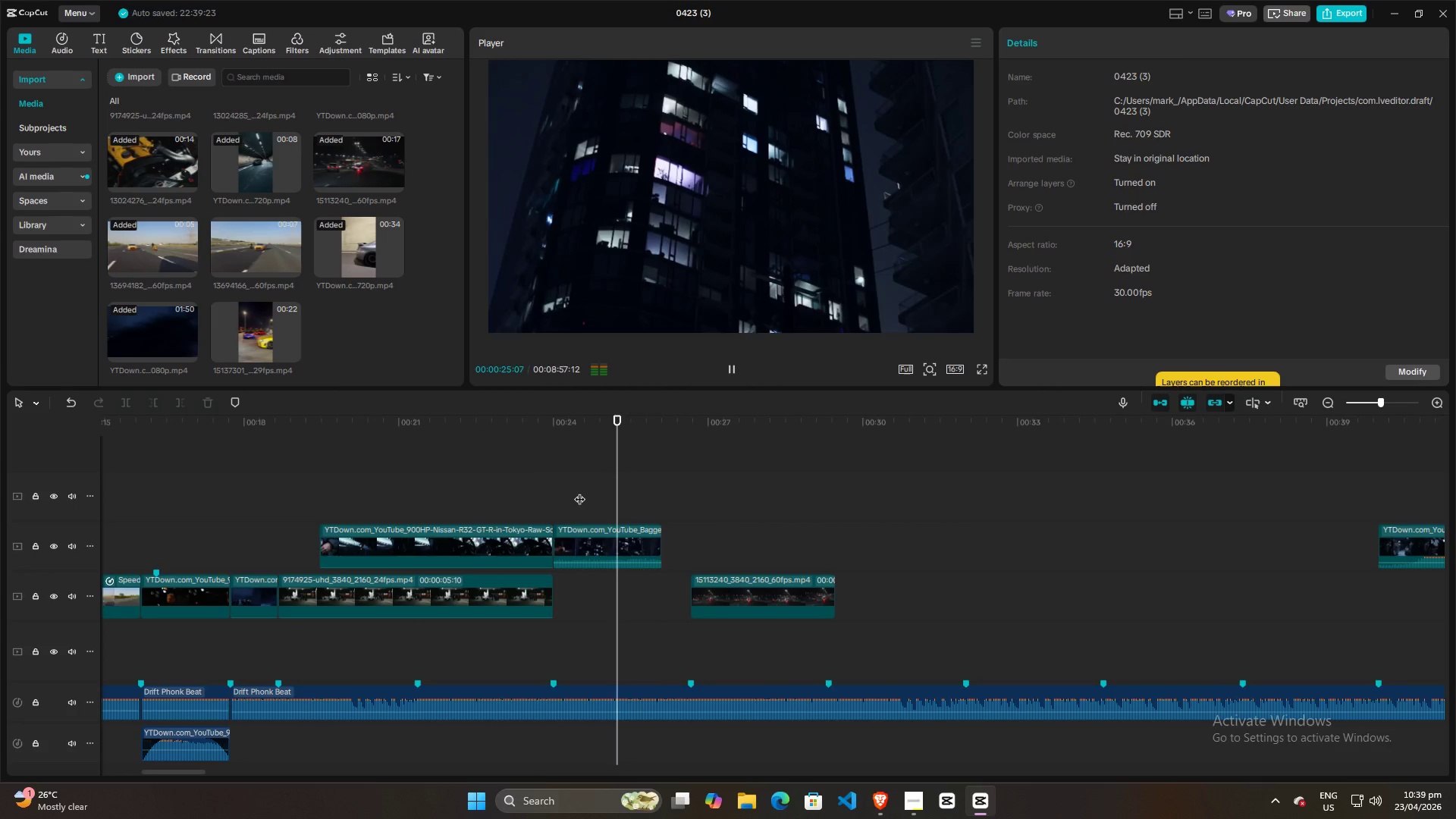 
scroll: coordinate [697, 519], scroll_direction: up, amount: 9.0
 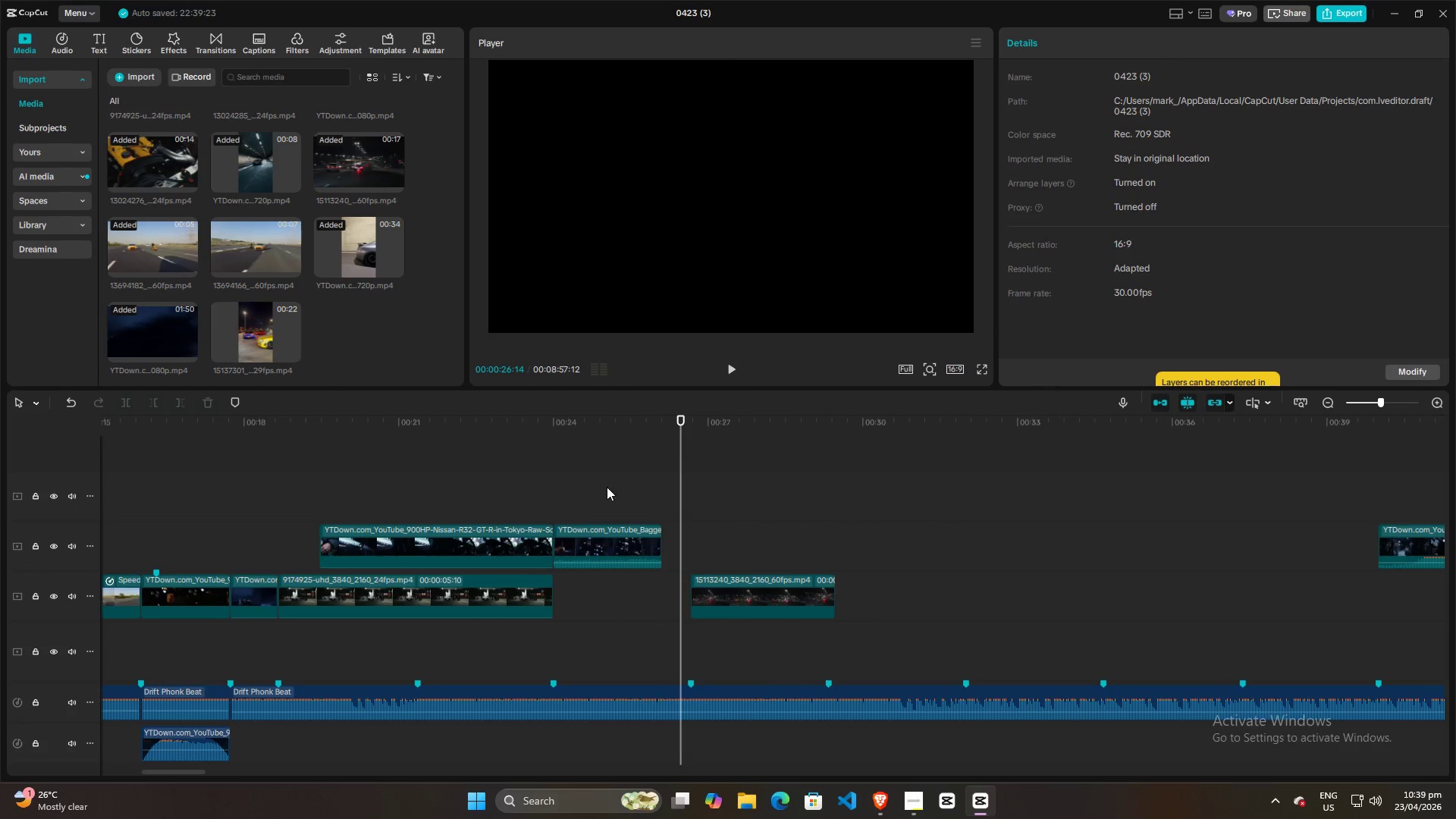 
key(Space)
 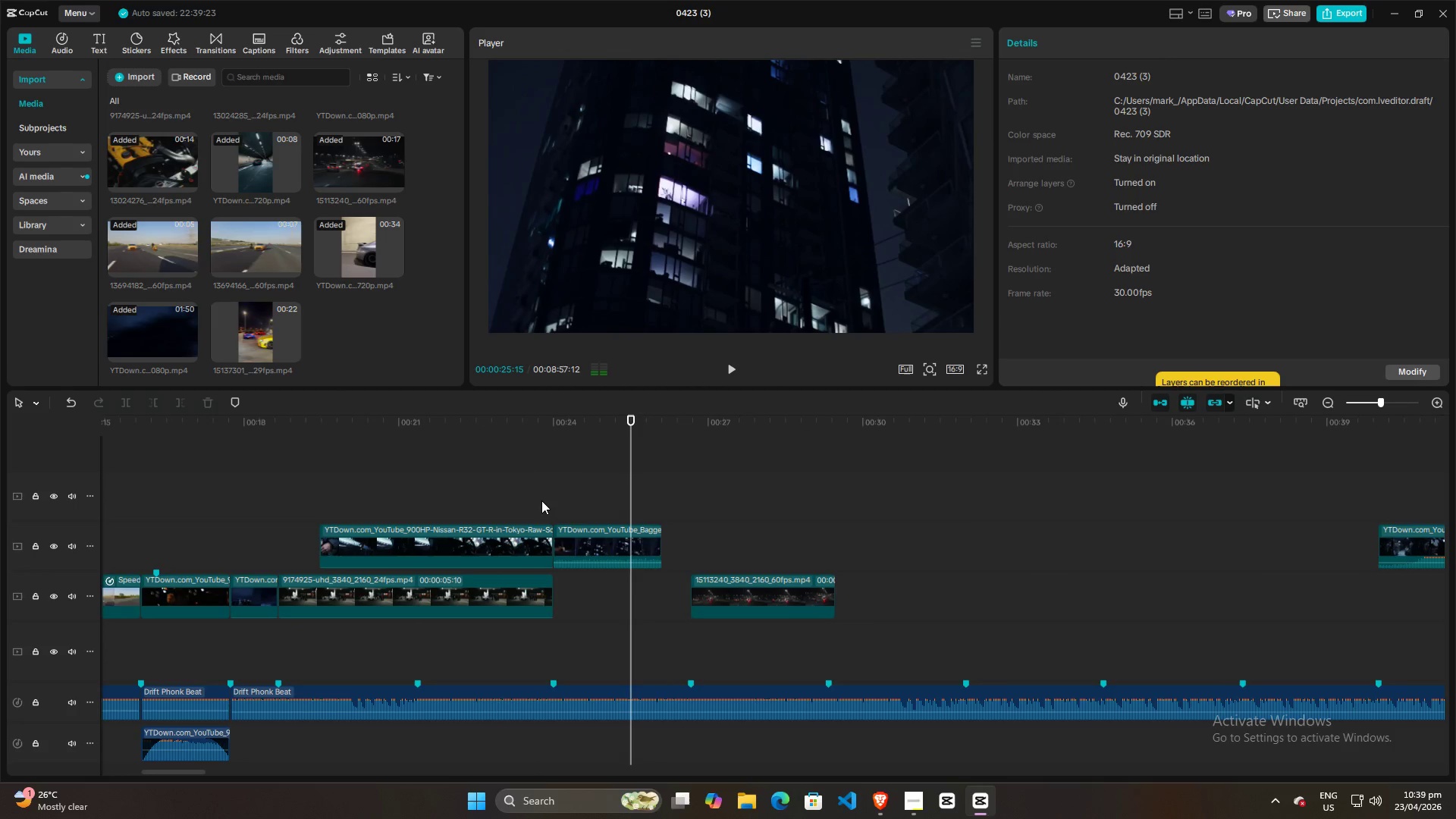 
left_click([539, 500])
 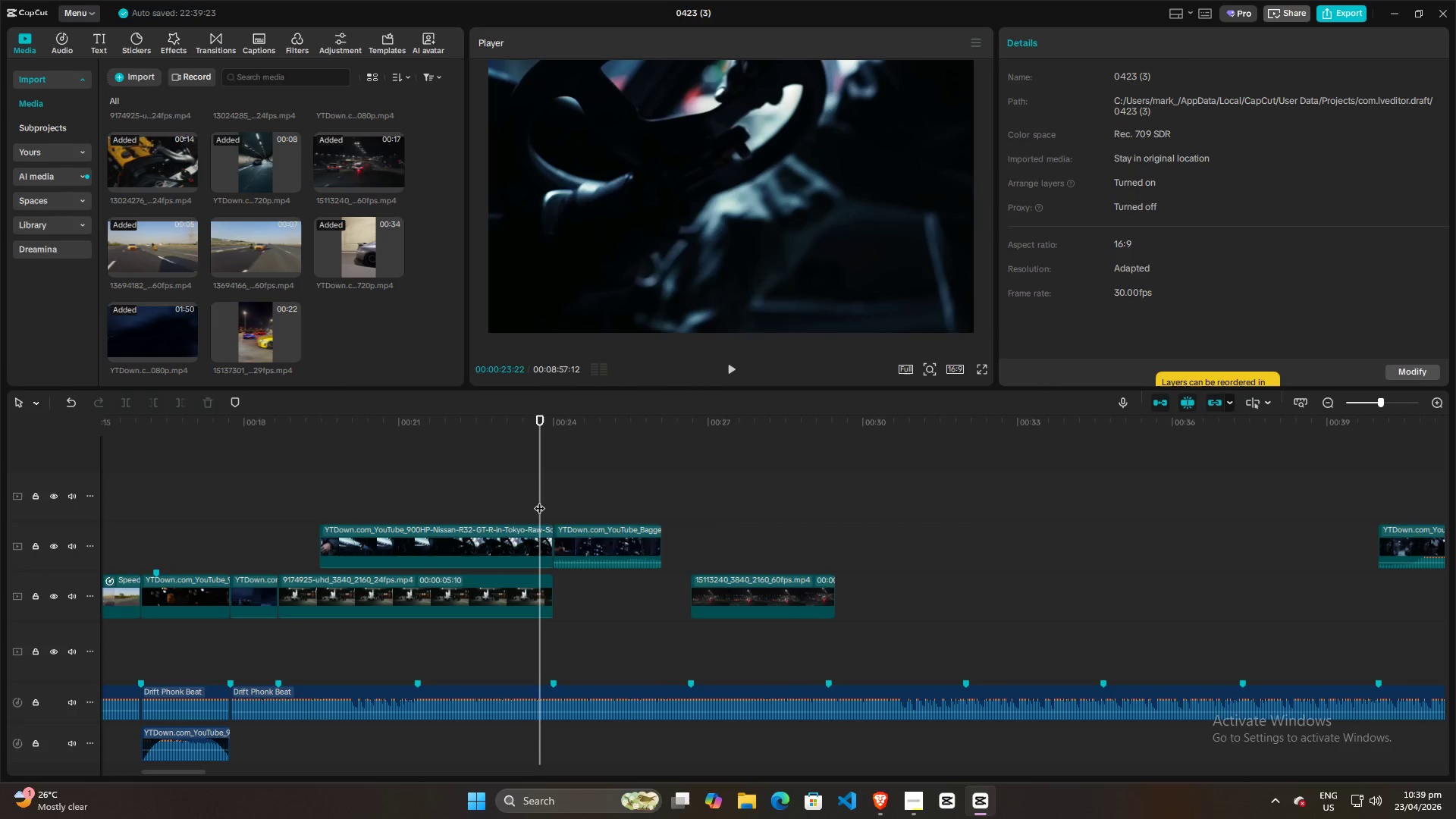 
key(Space)
 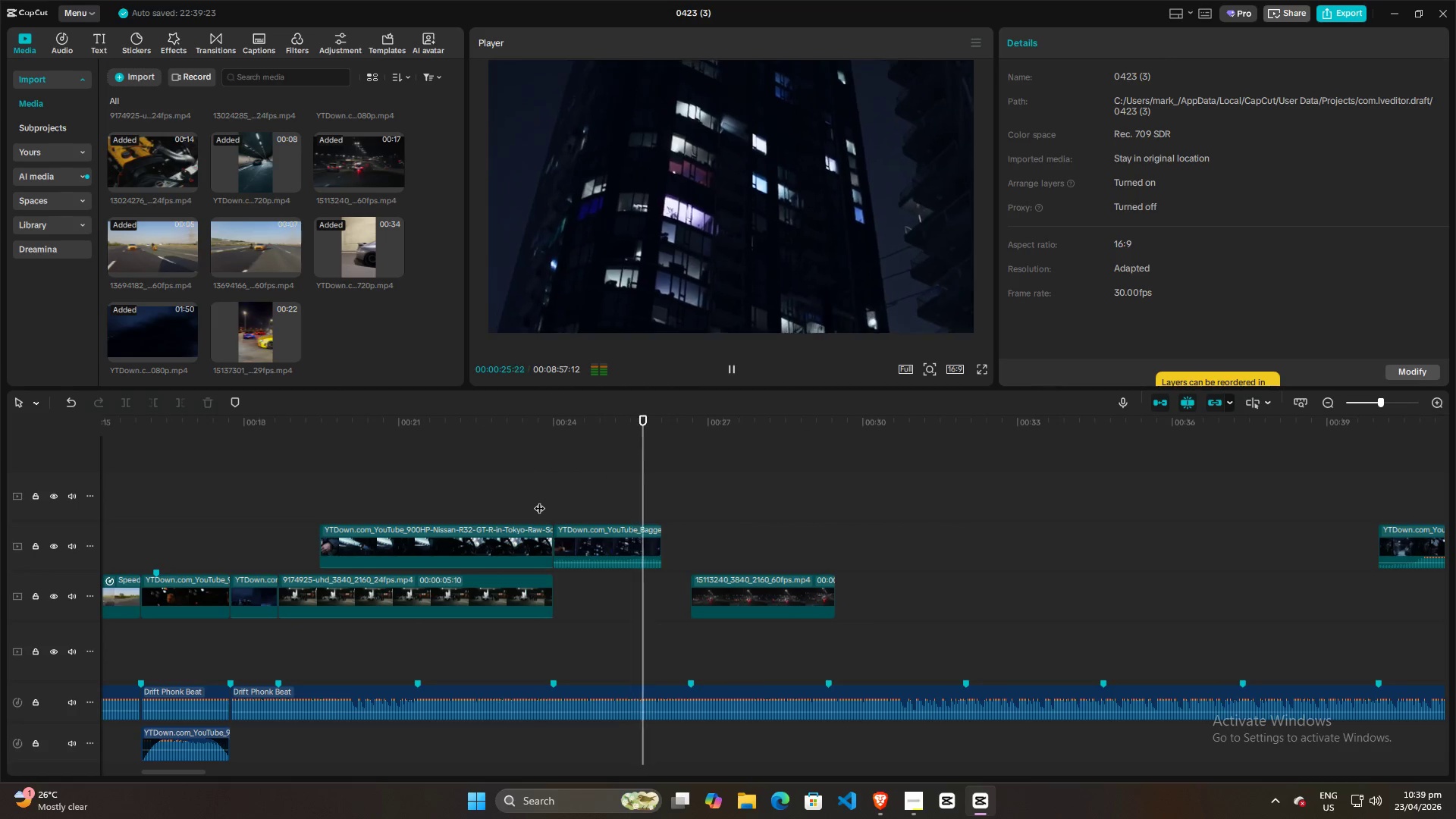 
key(Space)
 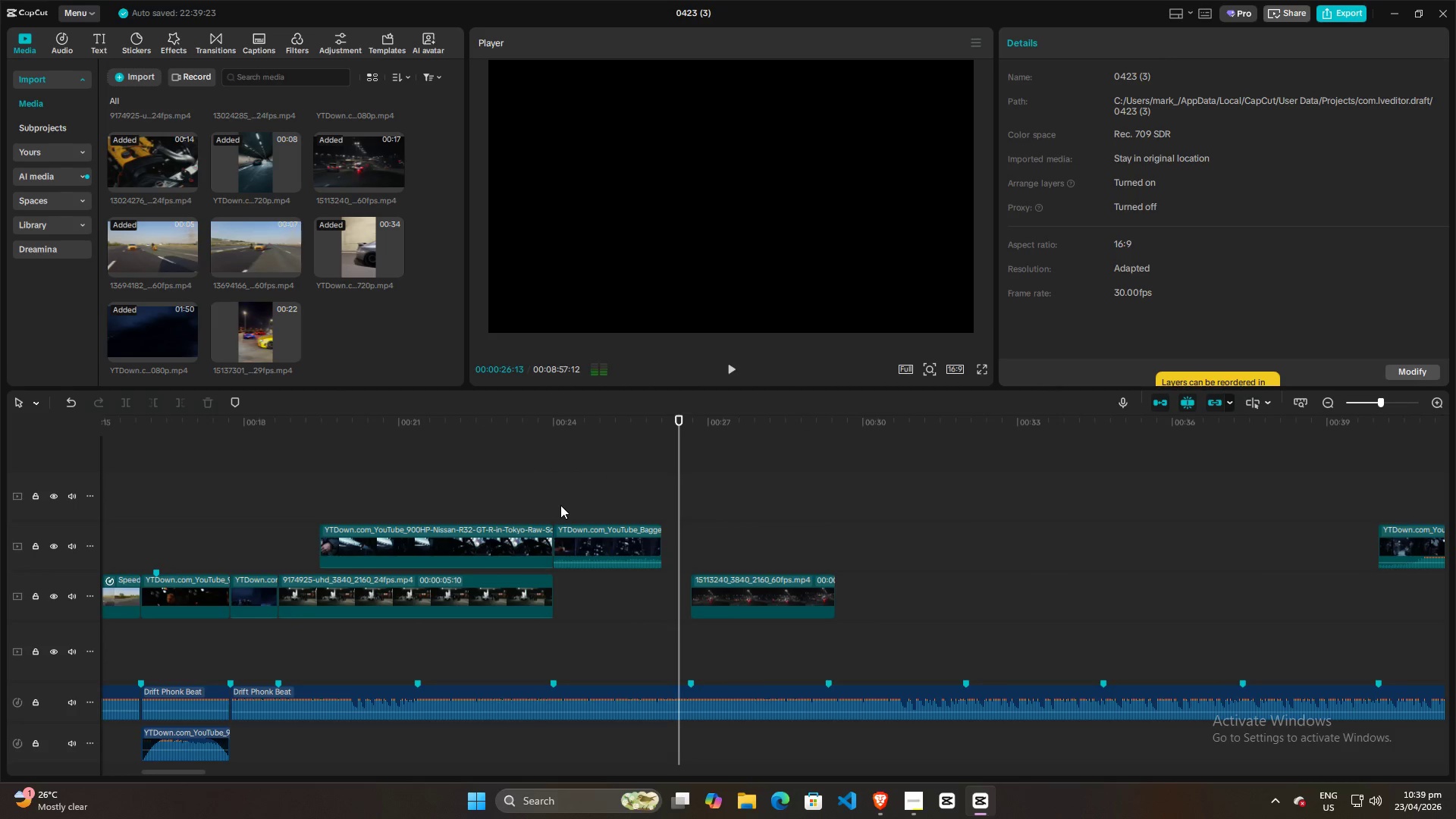 
left_click([560, 505])
 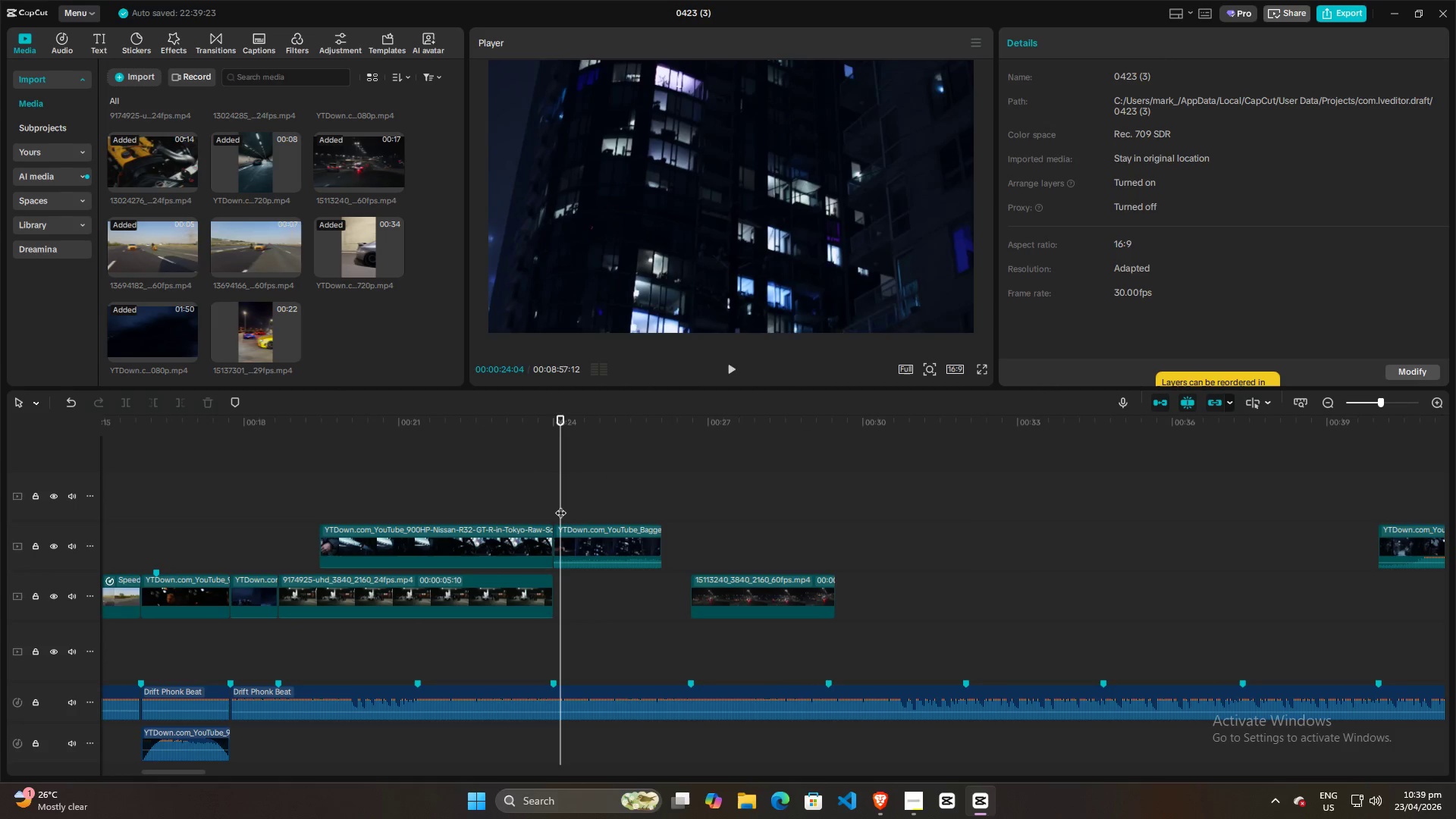 
key(Space)
 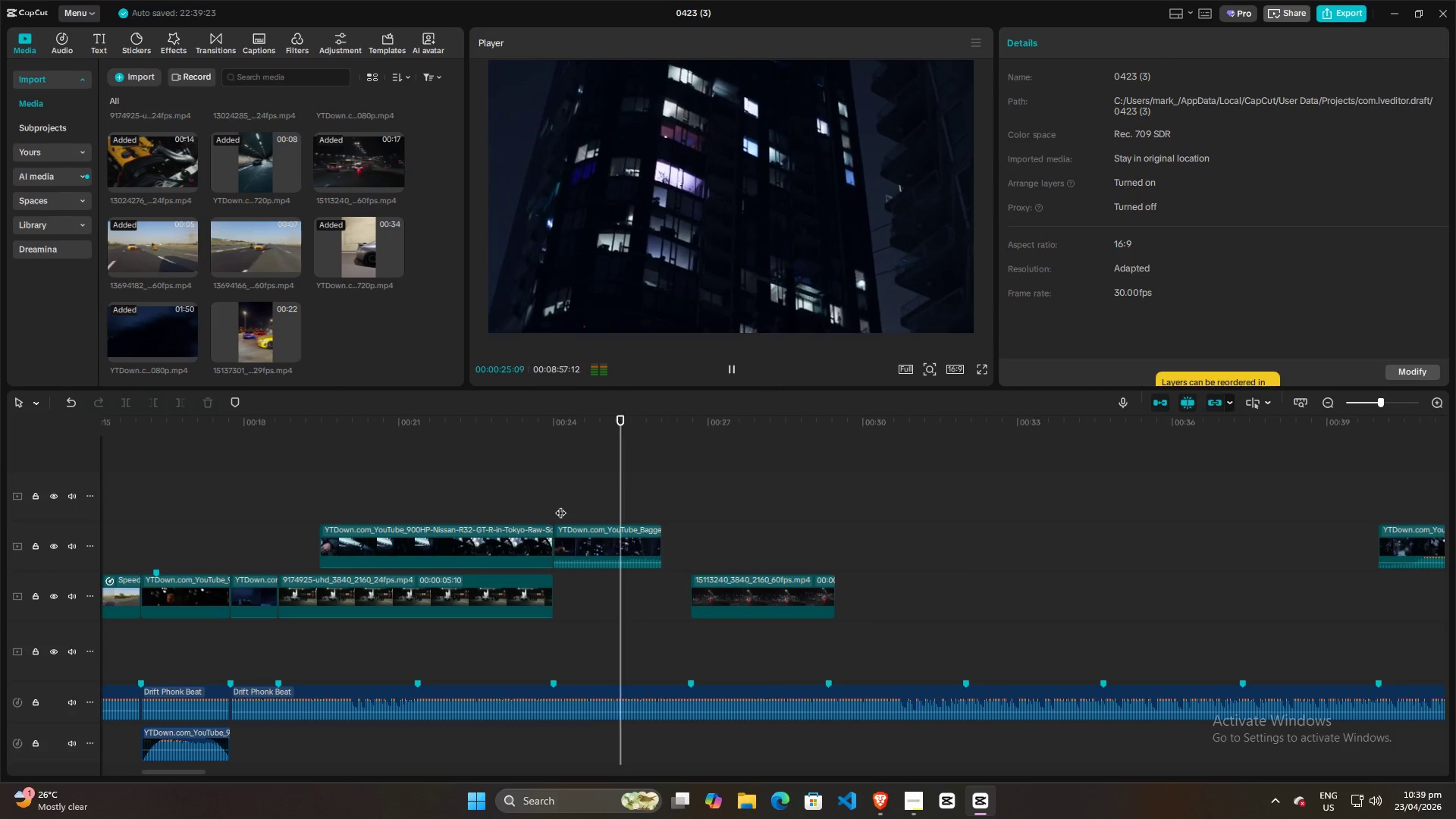 
key(Space)
 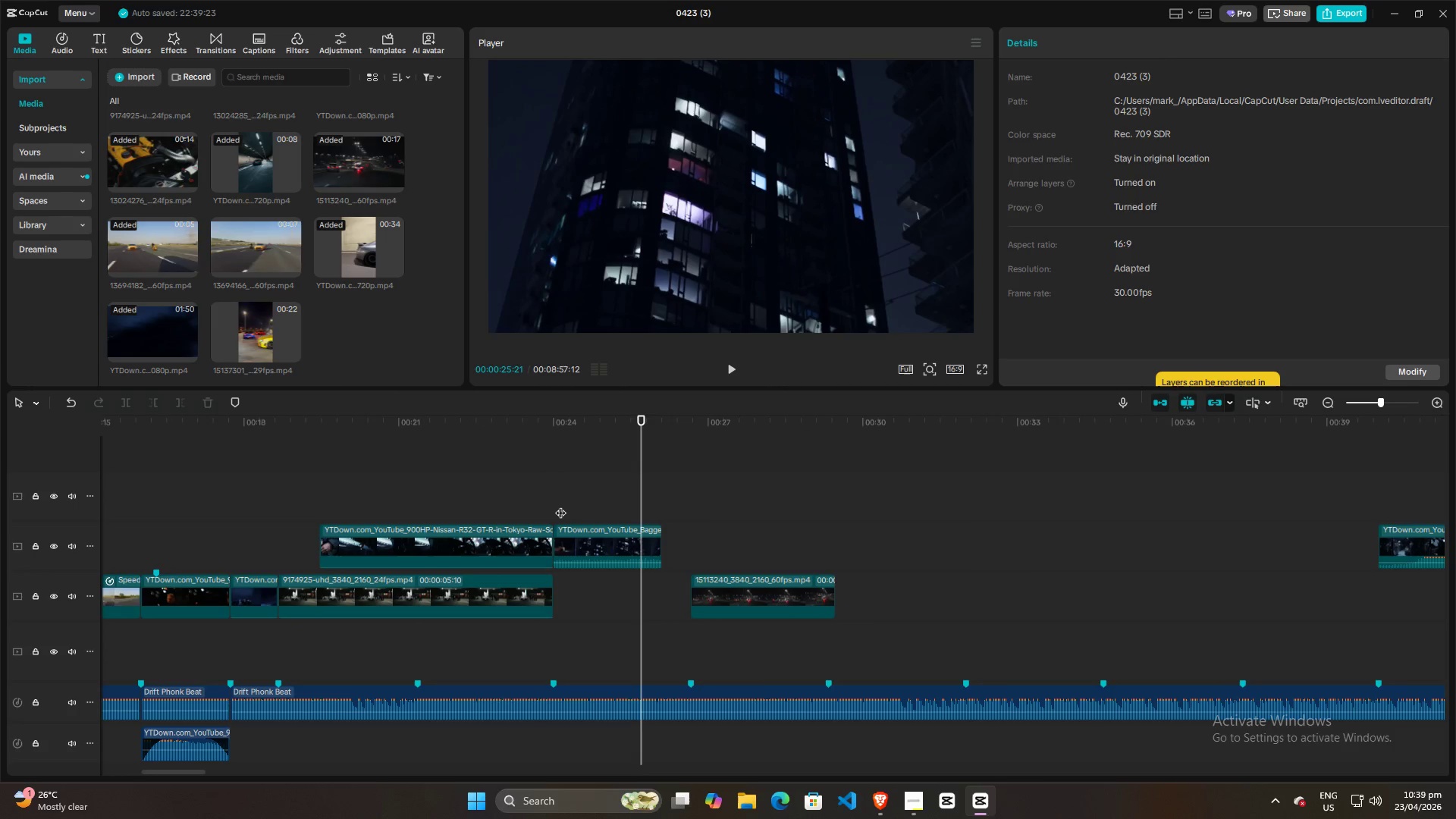 
key(Space)
 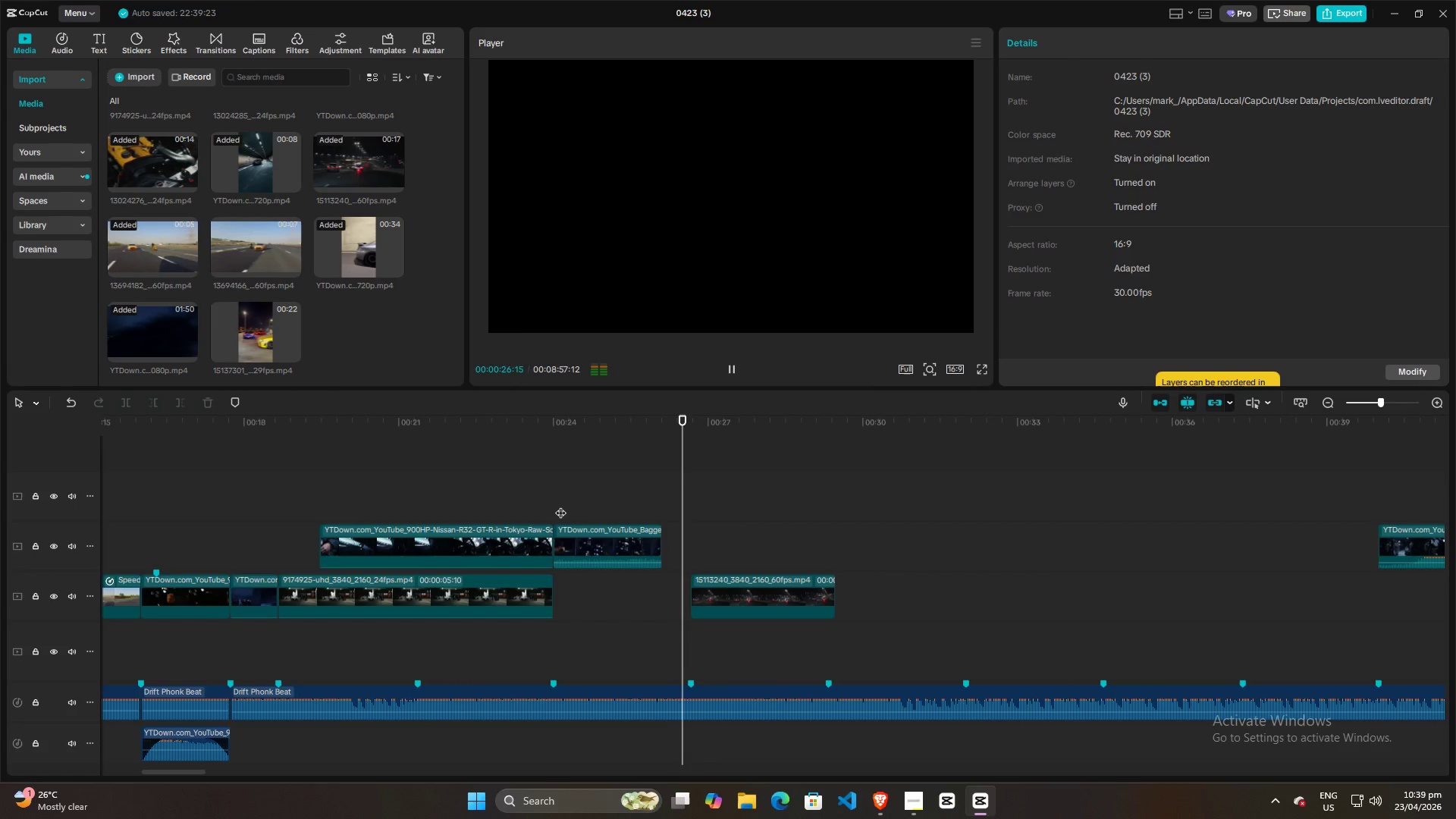 
key(Space)
 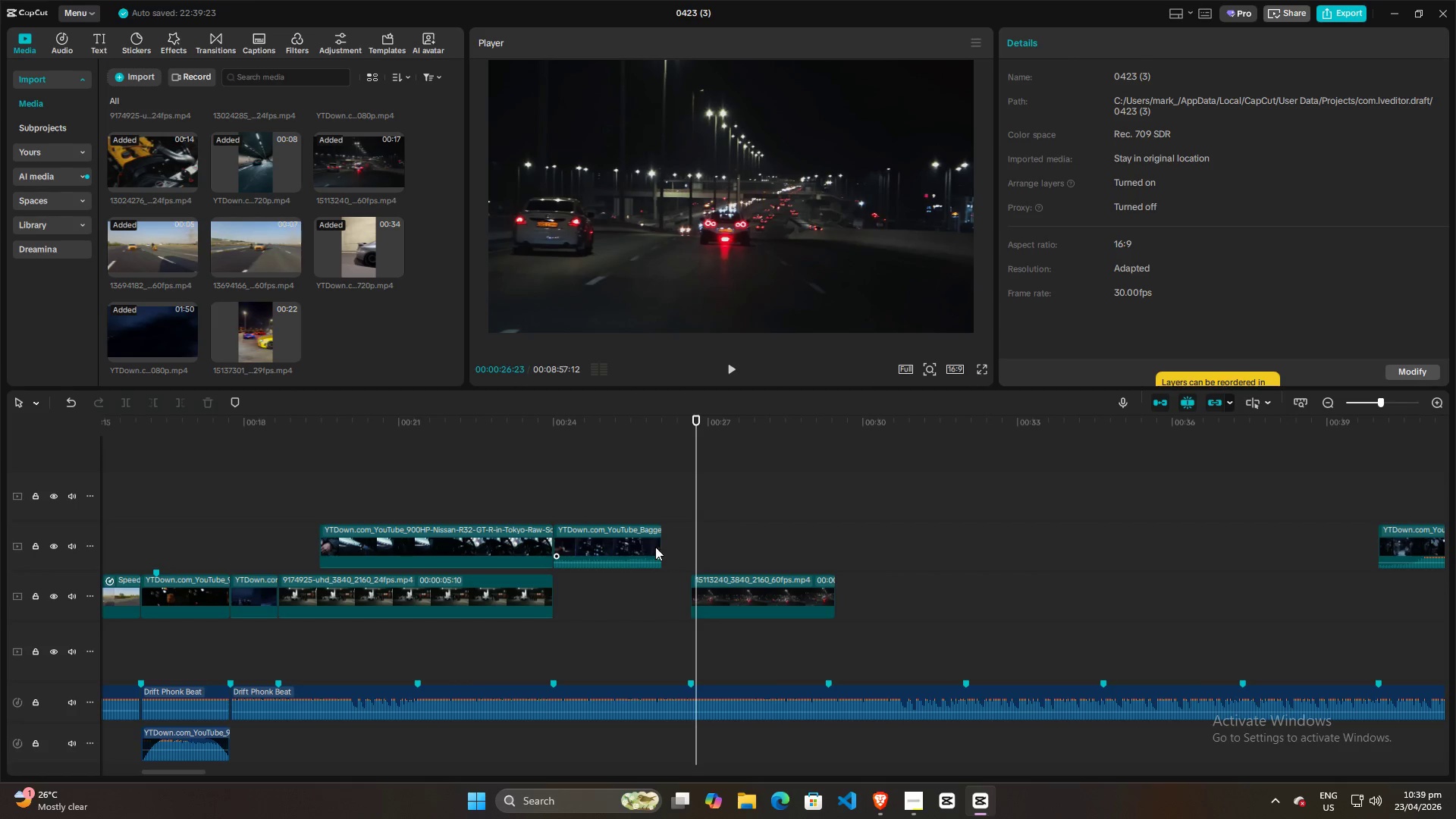 
left_click([663, 541])
 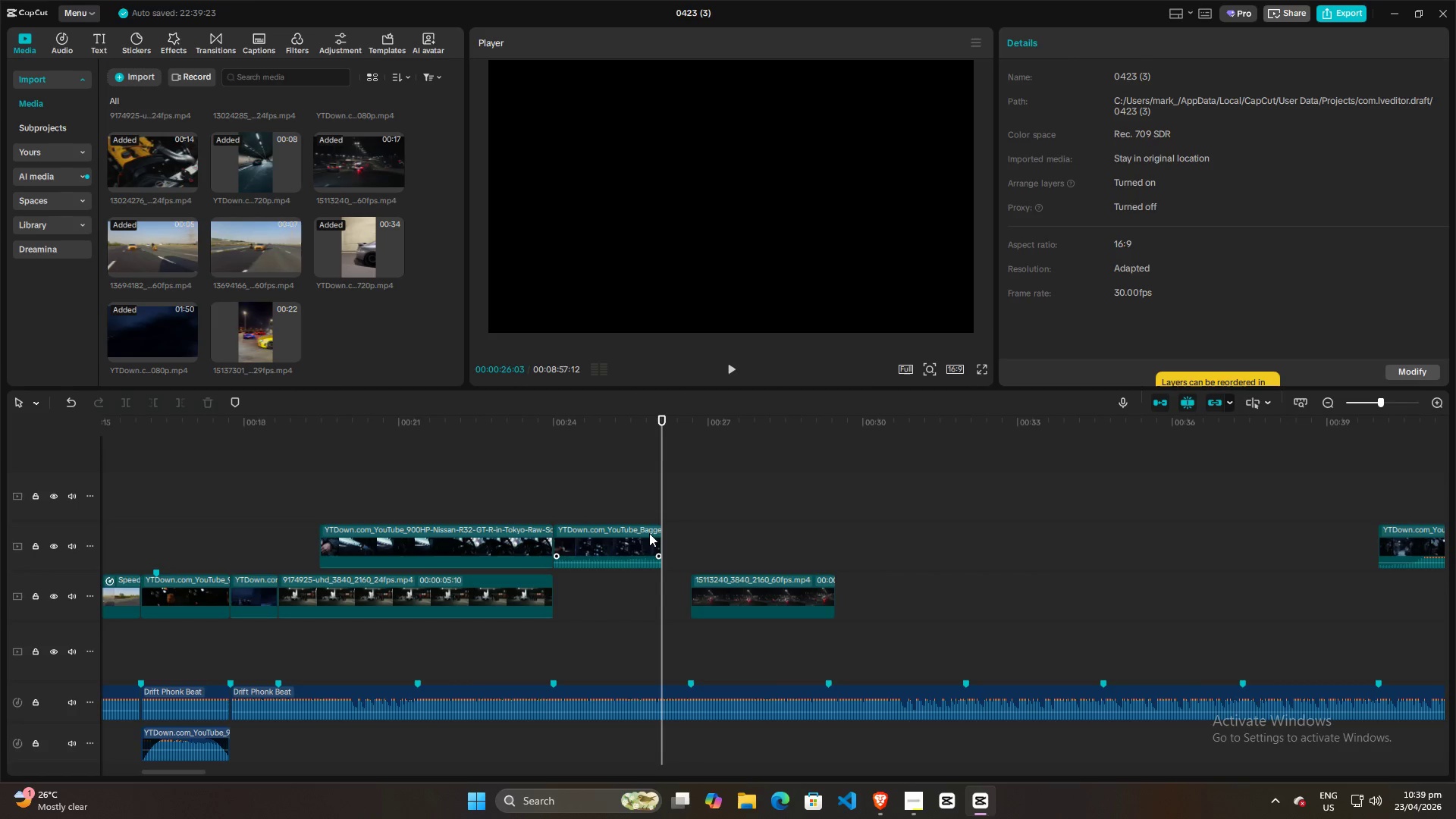 
left_click_drag(start_coordinate=[646, 529], to_coordinate=[679, 530])
 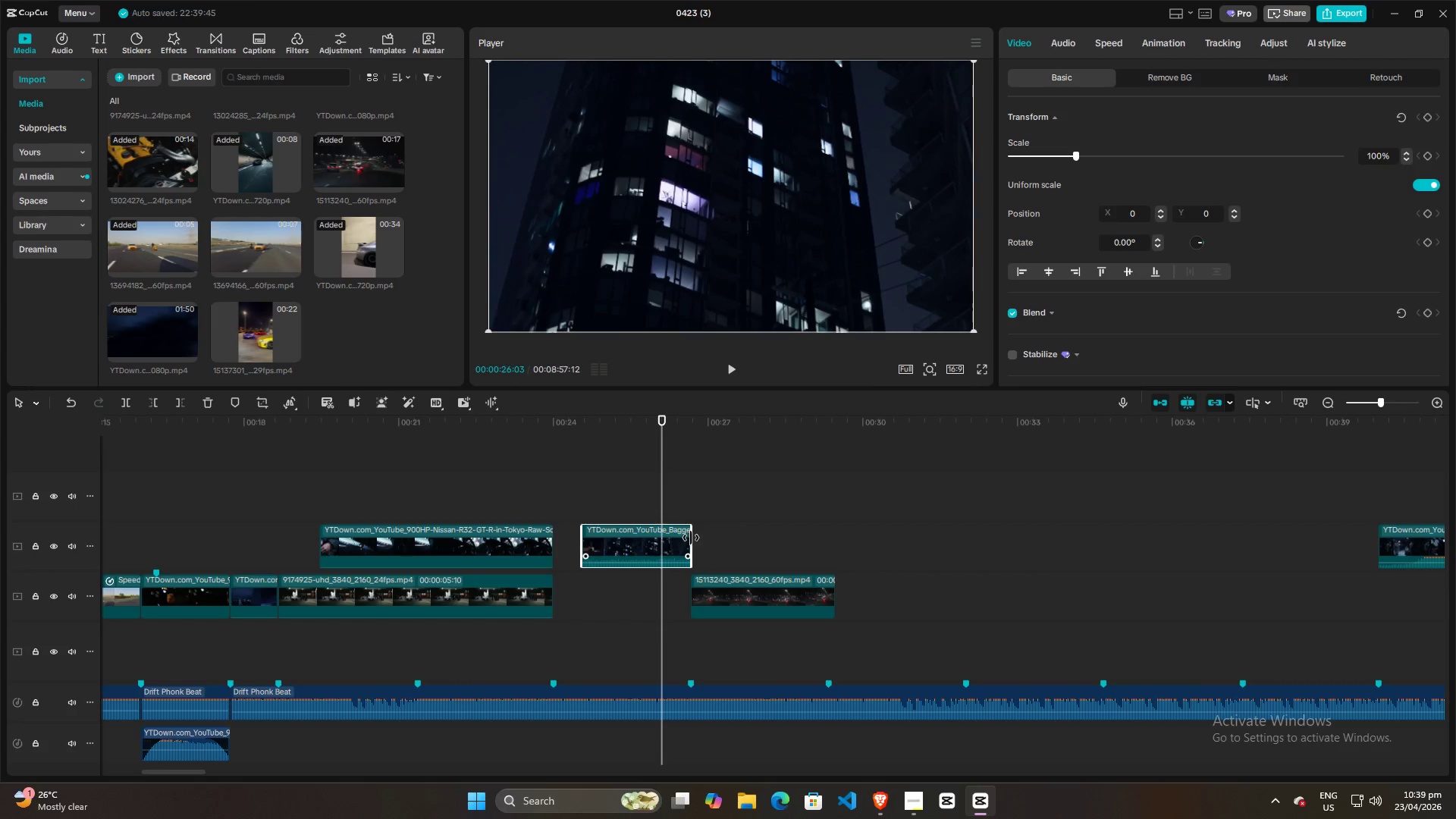 
left_click_drag(start_coordinate=[691, 538], to_coordinate=[819, 549])
 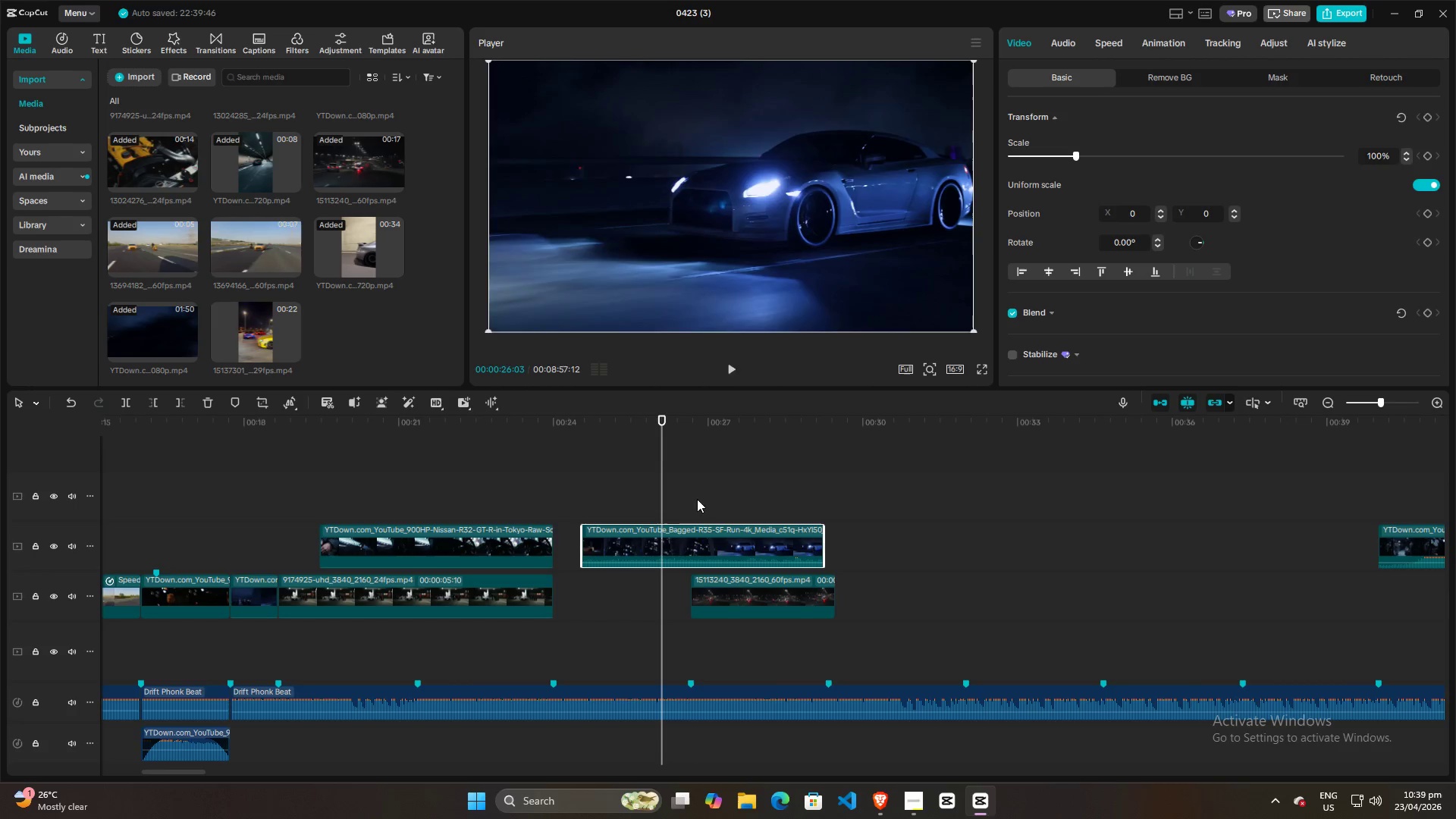 
key(Space)
 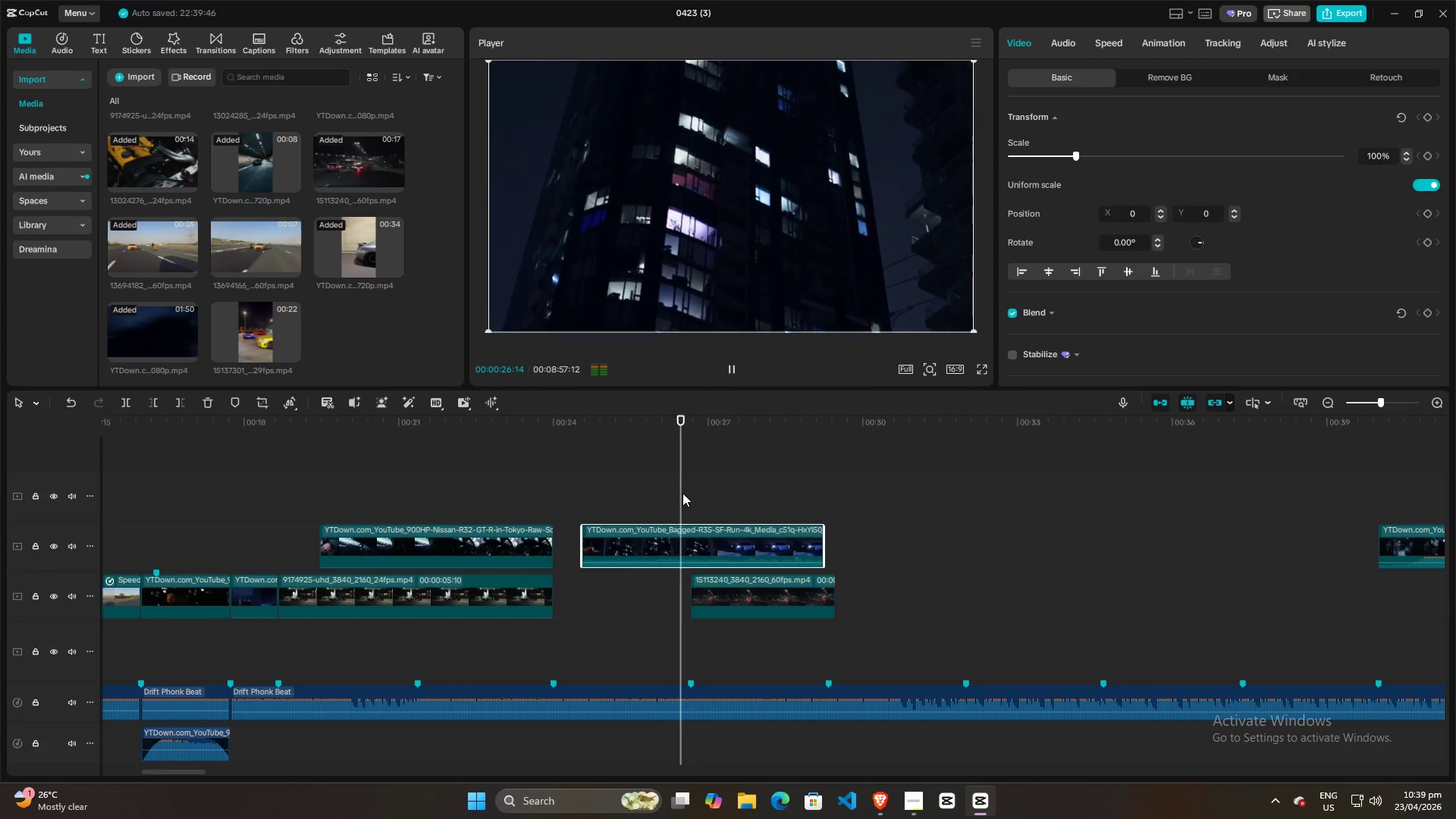 
key(Space)
 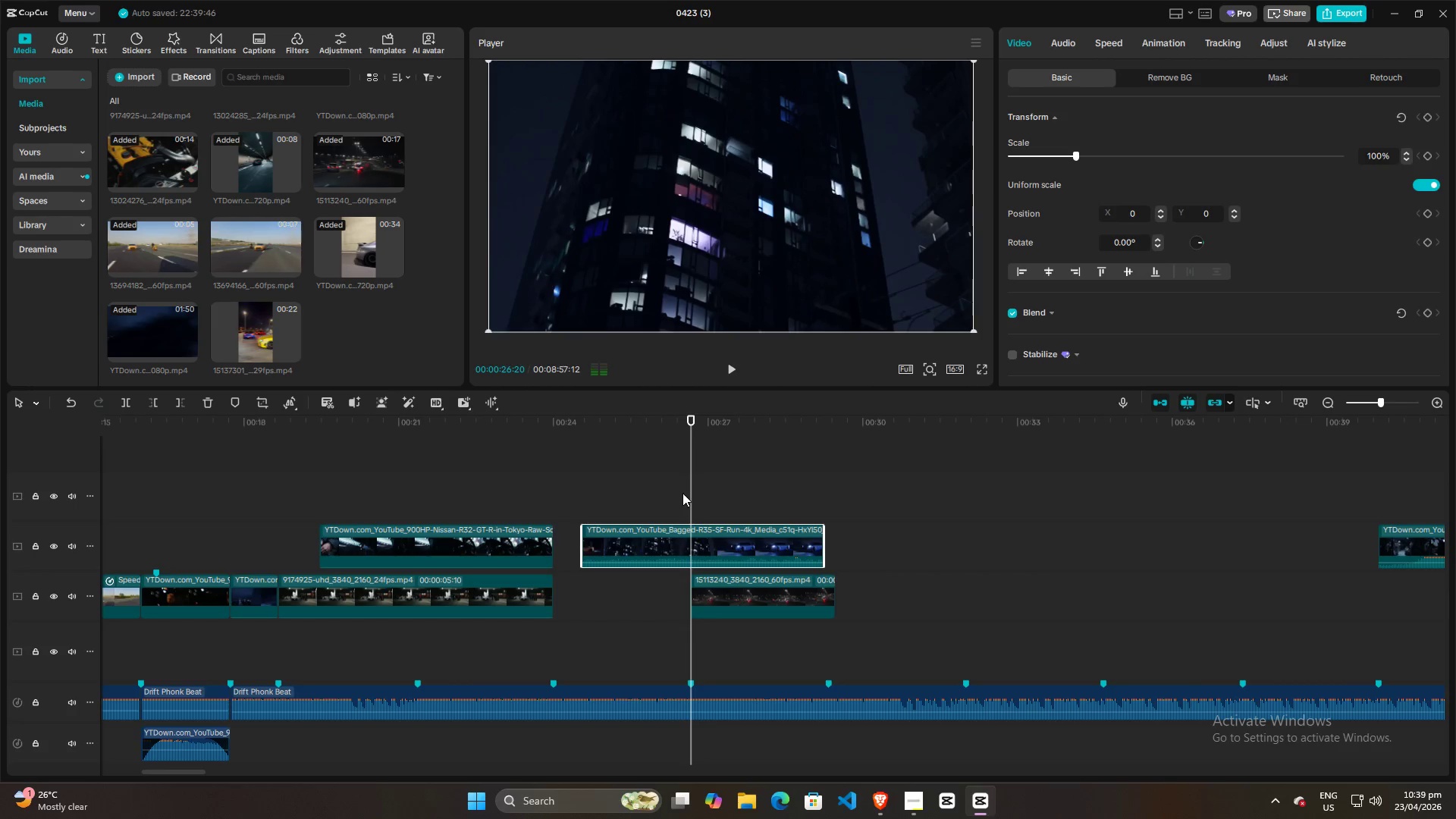 
key(Space)
 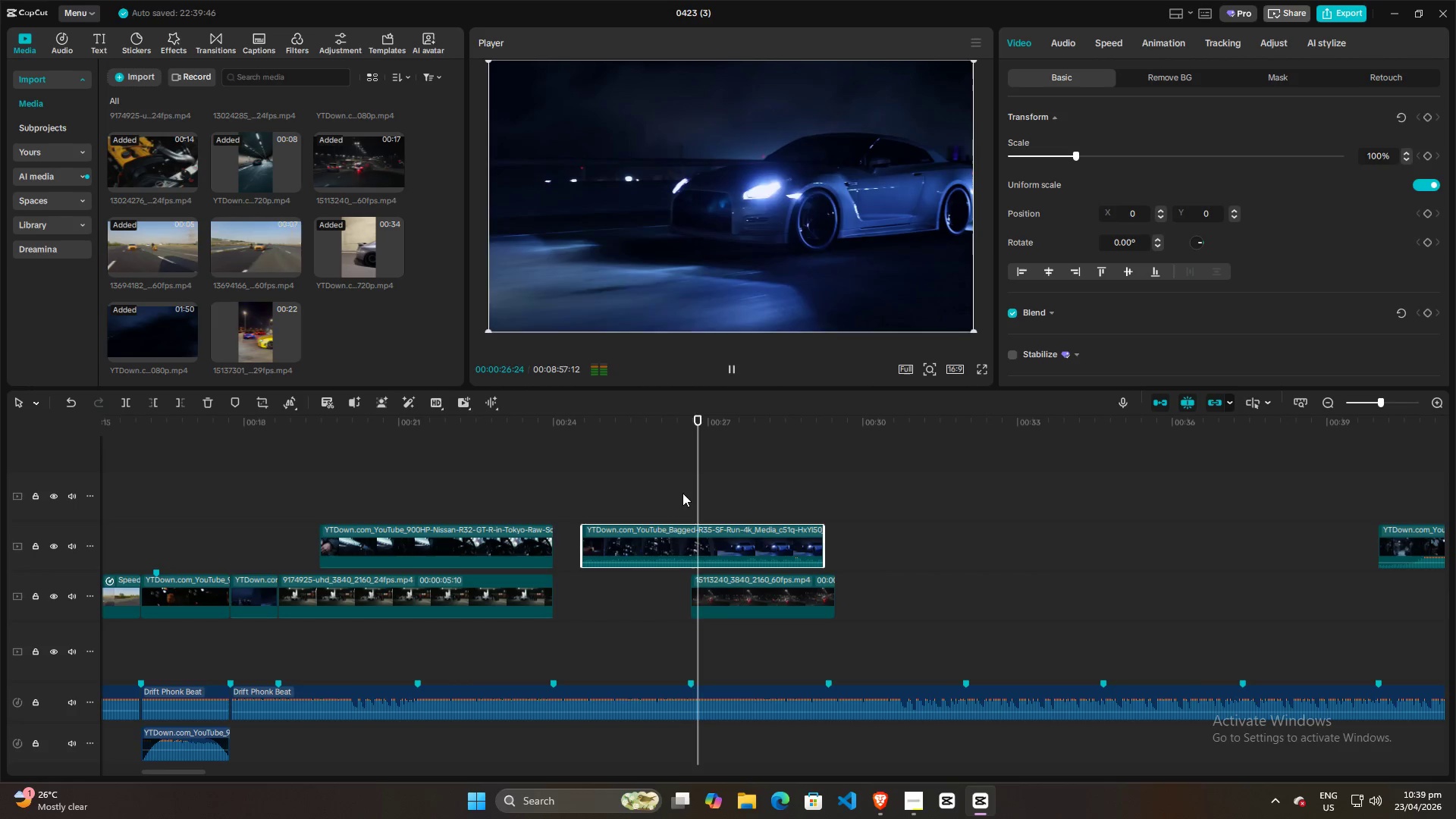 
key(Space)
 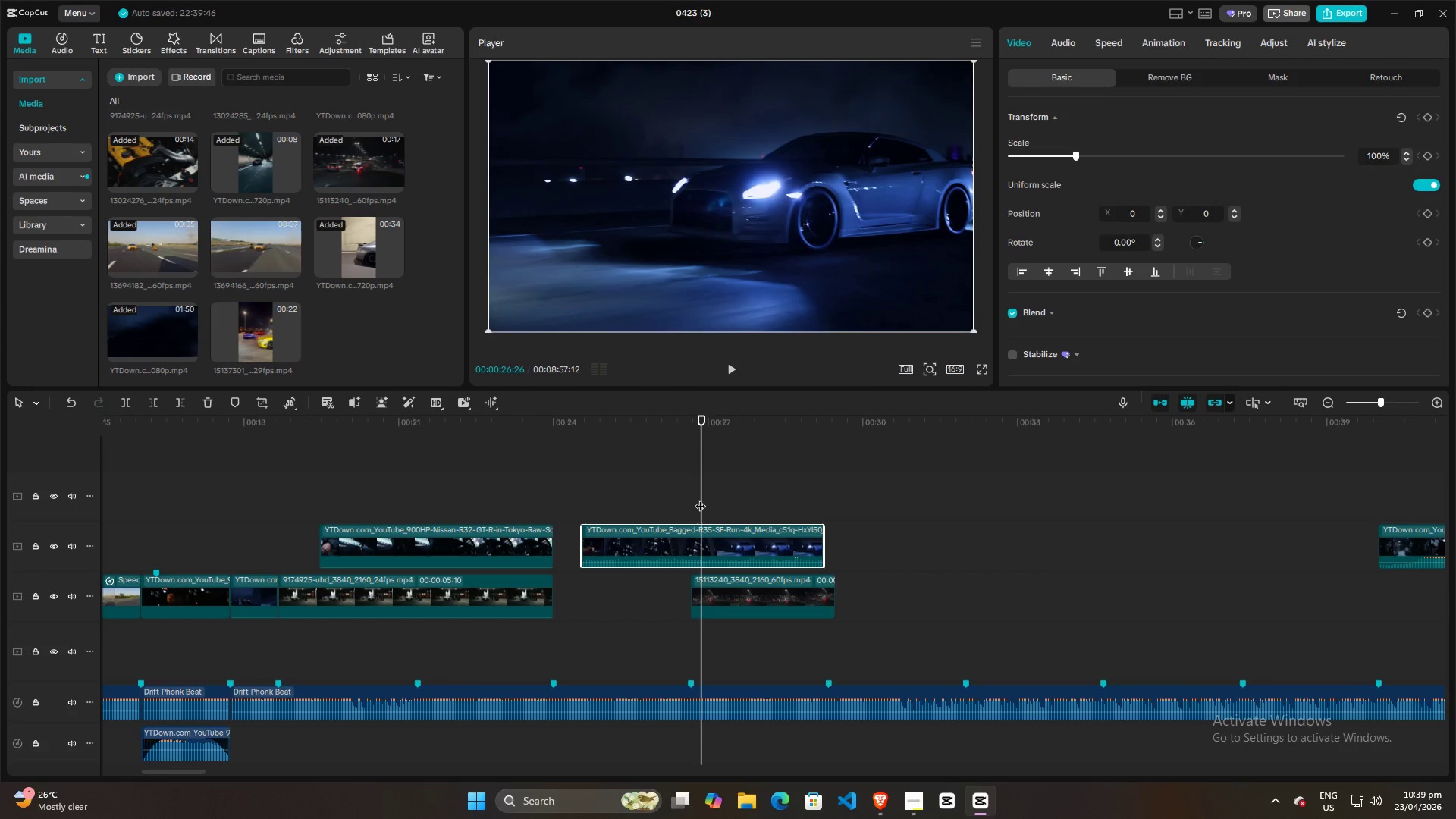 
key(ArrowLeft)
 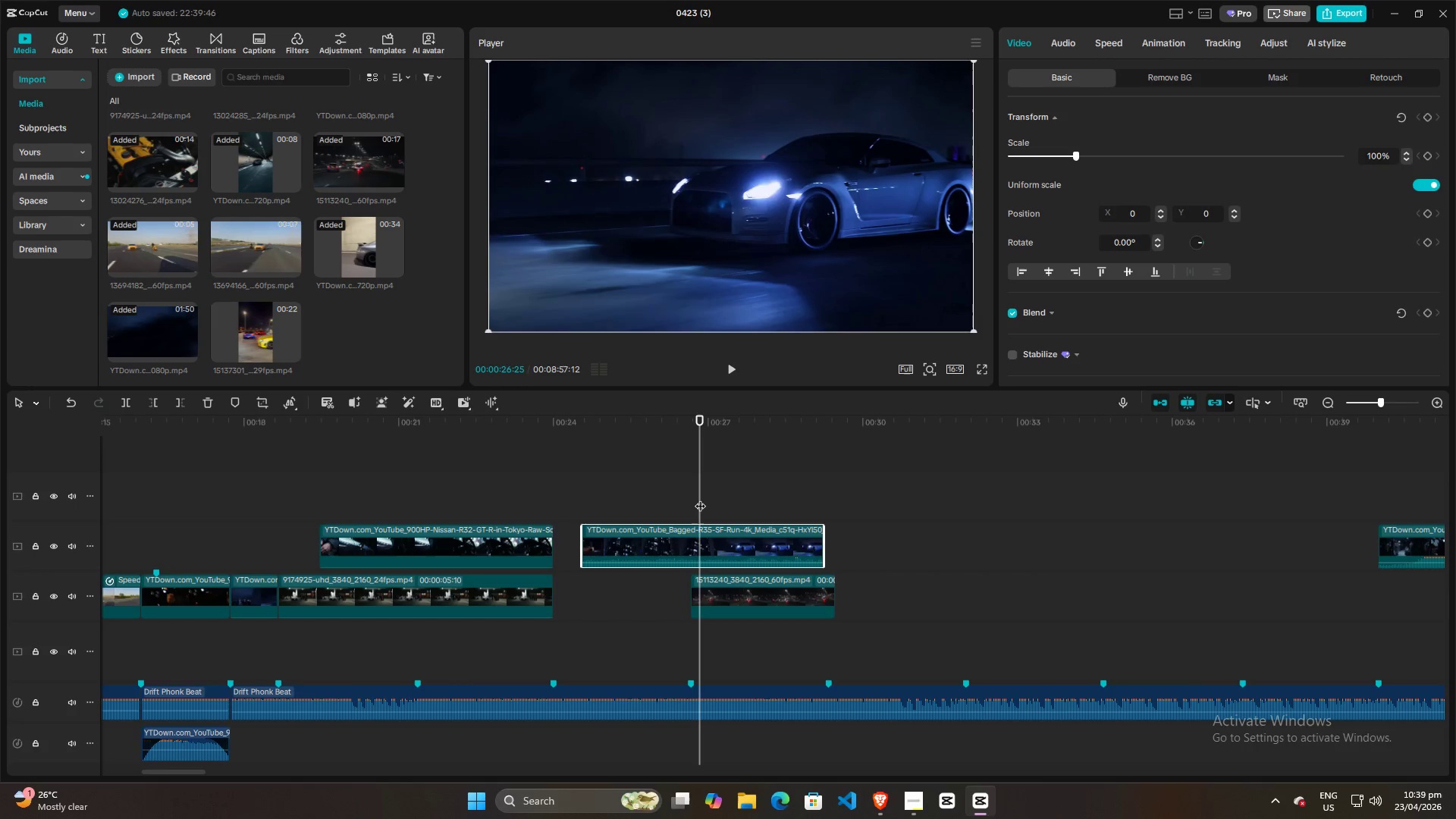 
key(ArrowLeft)
 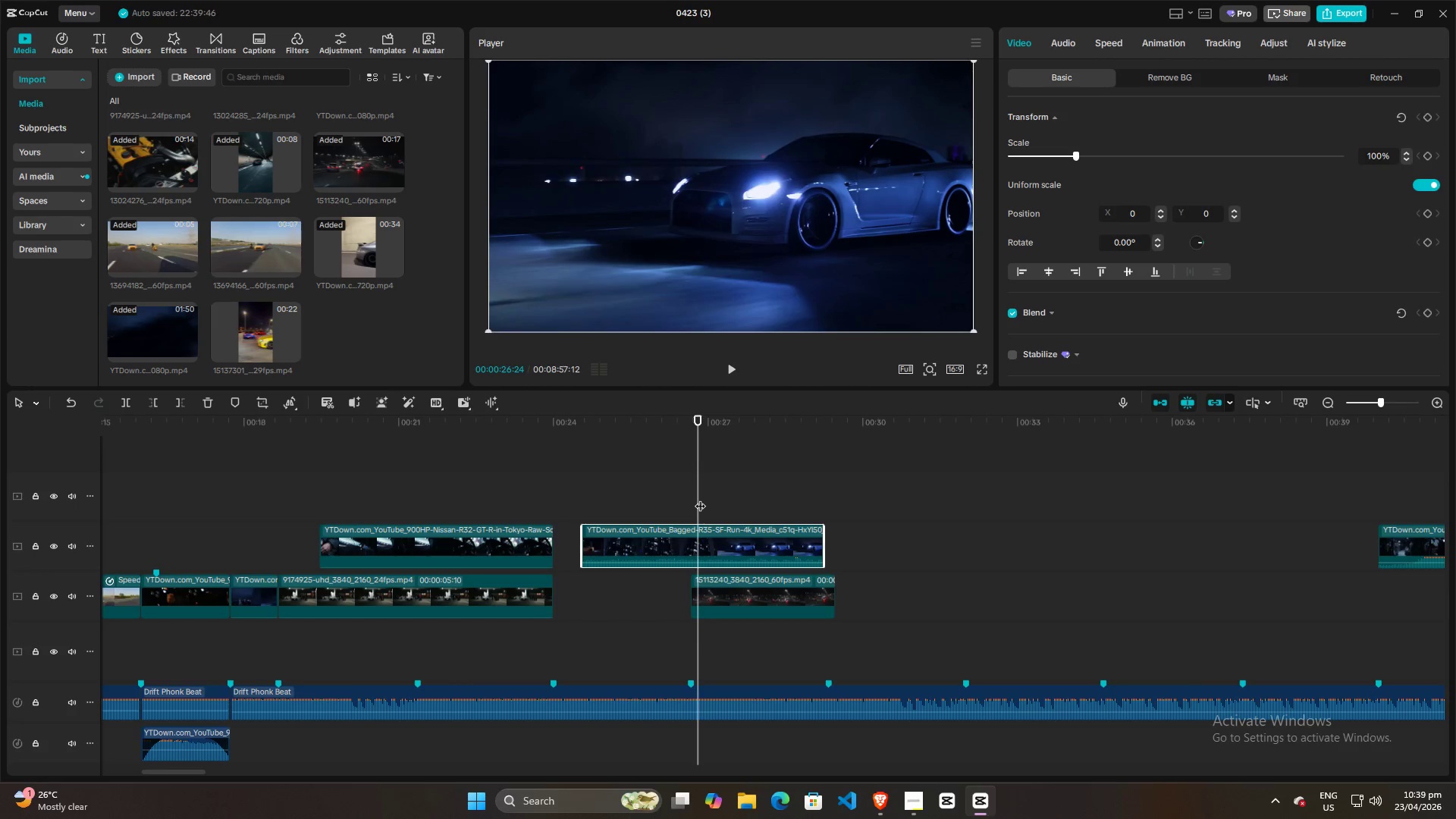 
key(ArrowLeft)
 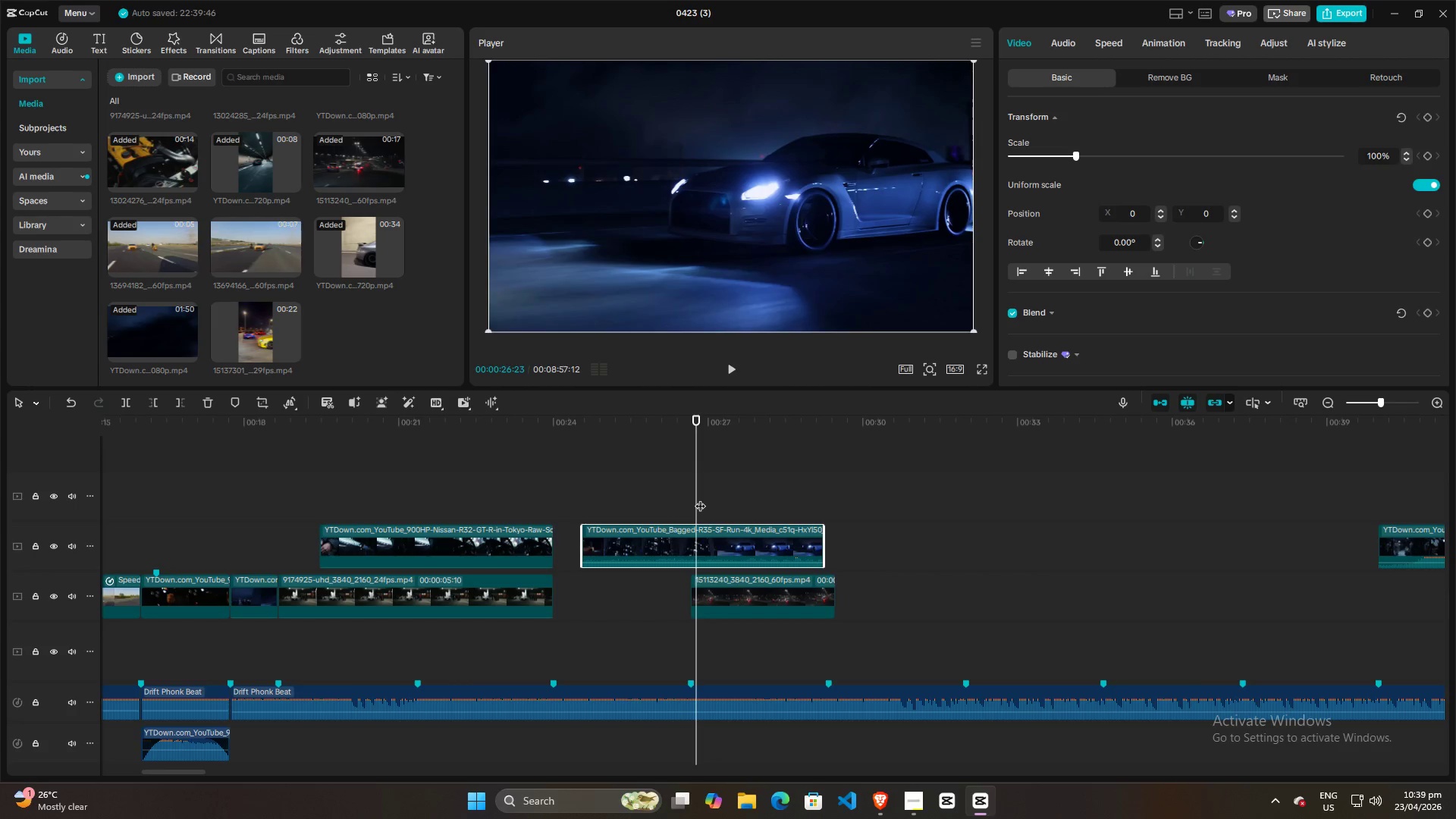 
key(ArrowLeft)
 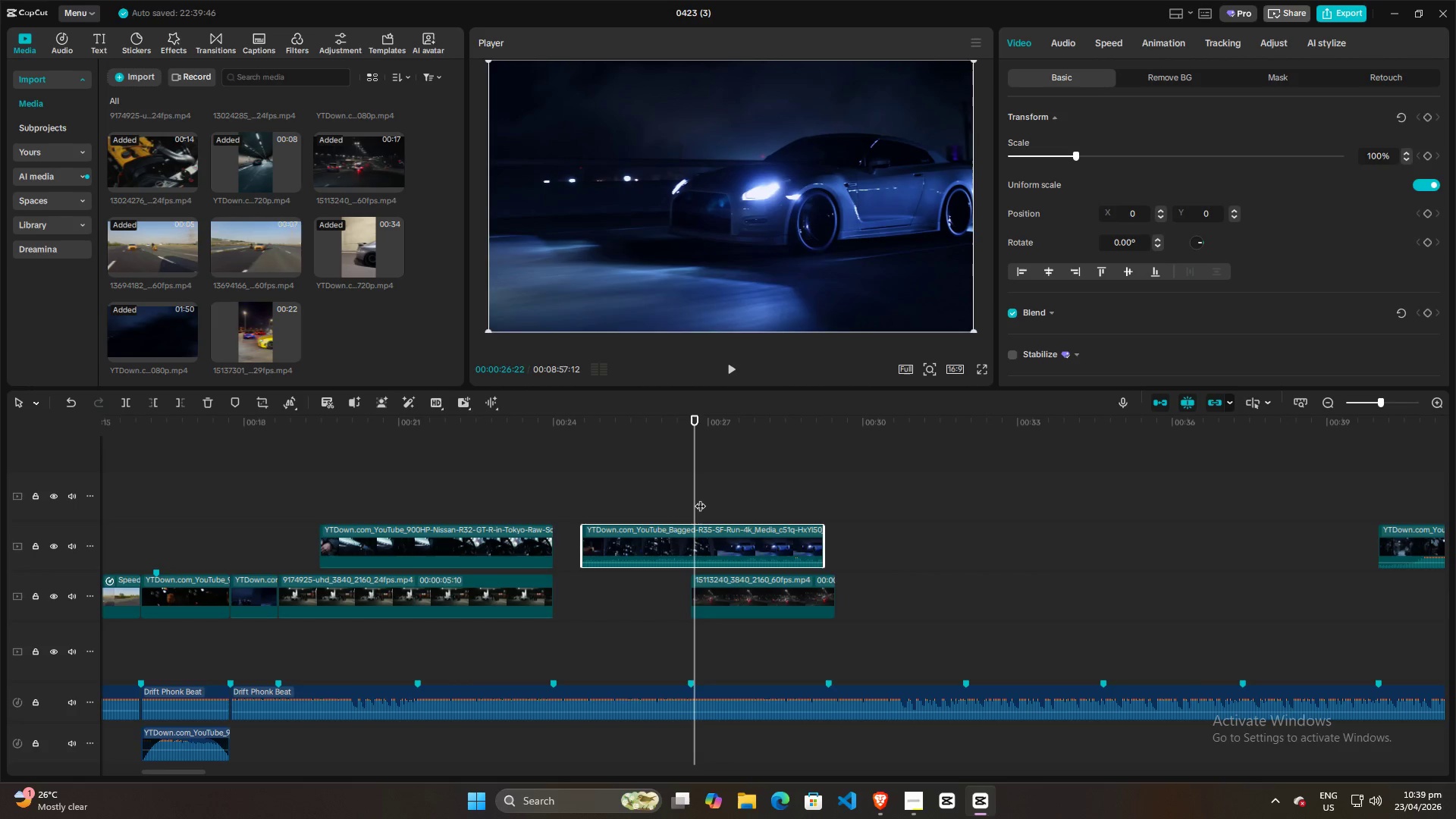 
key(ArrowLeft)
 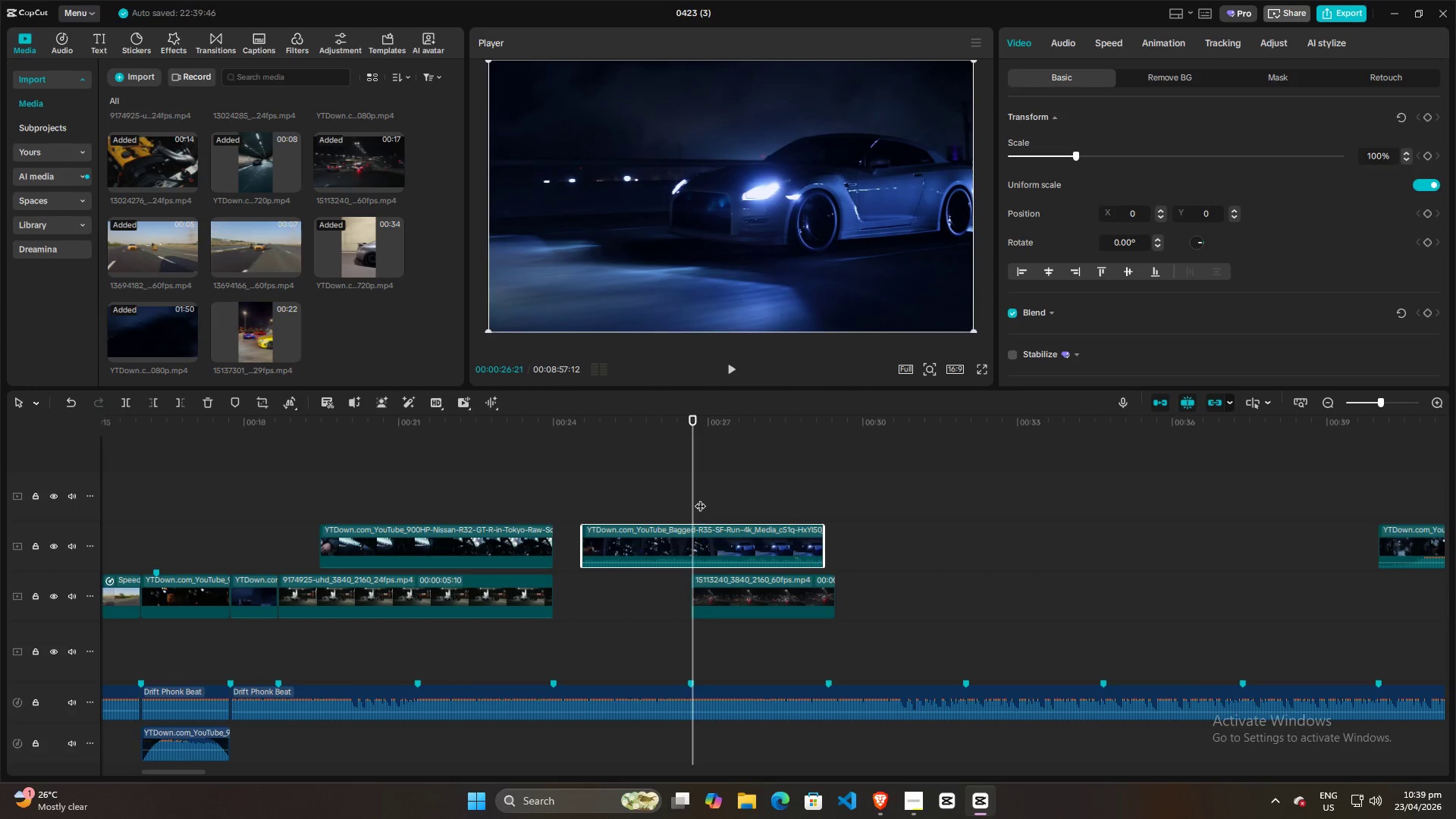 
key(ArrowLeft)
 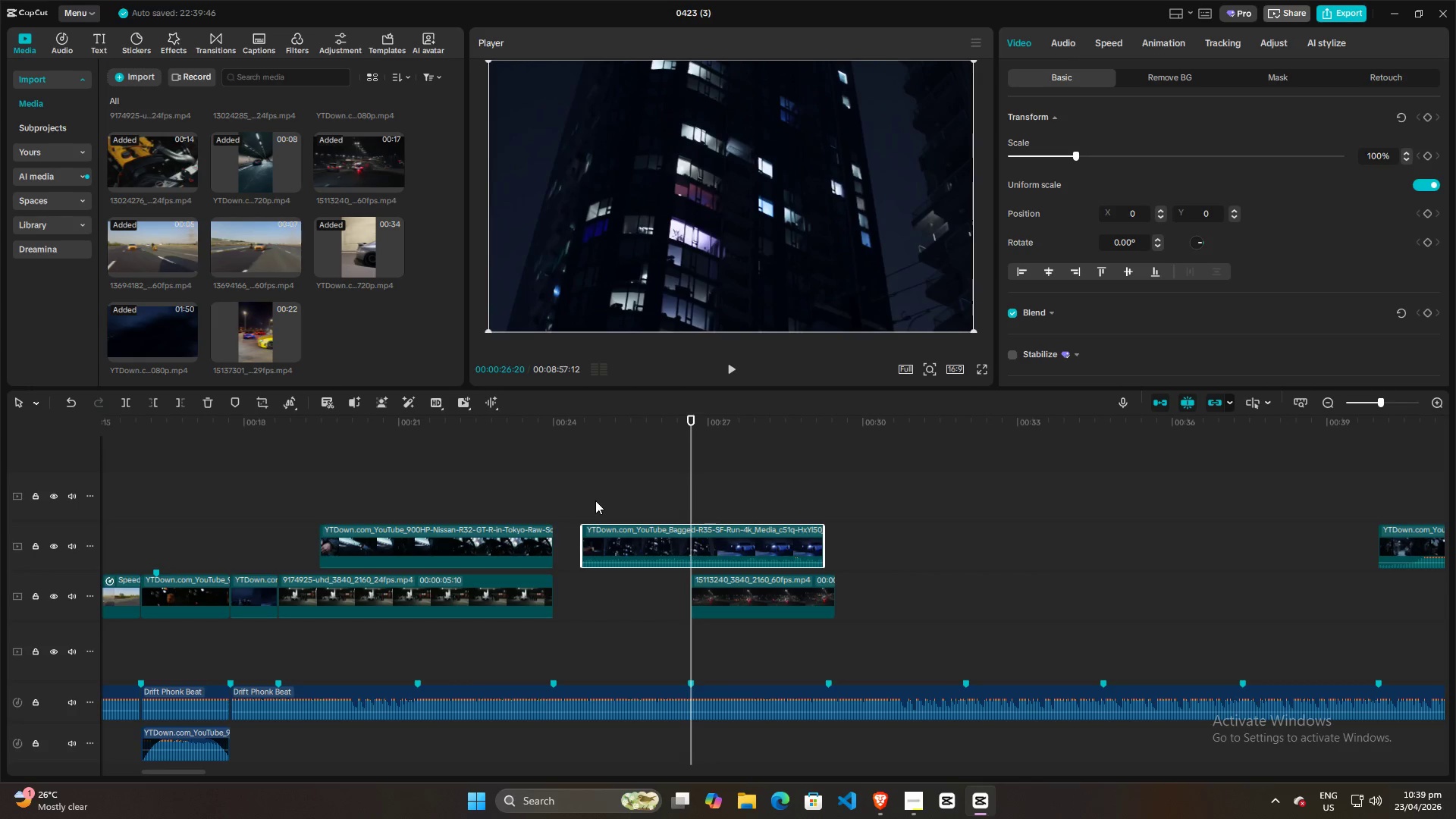 
left_click_drag(start_coordinate=[584, 534], to_coordinate=[551, 538])
 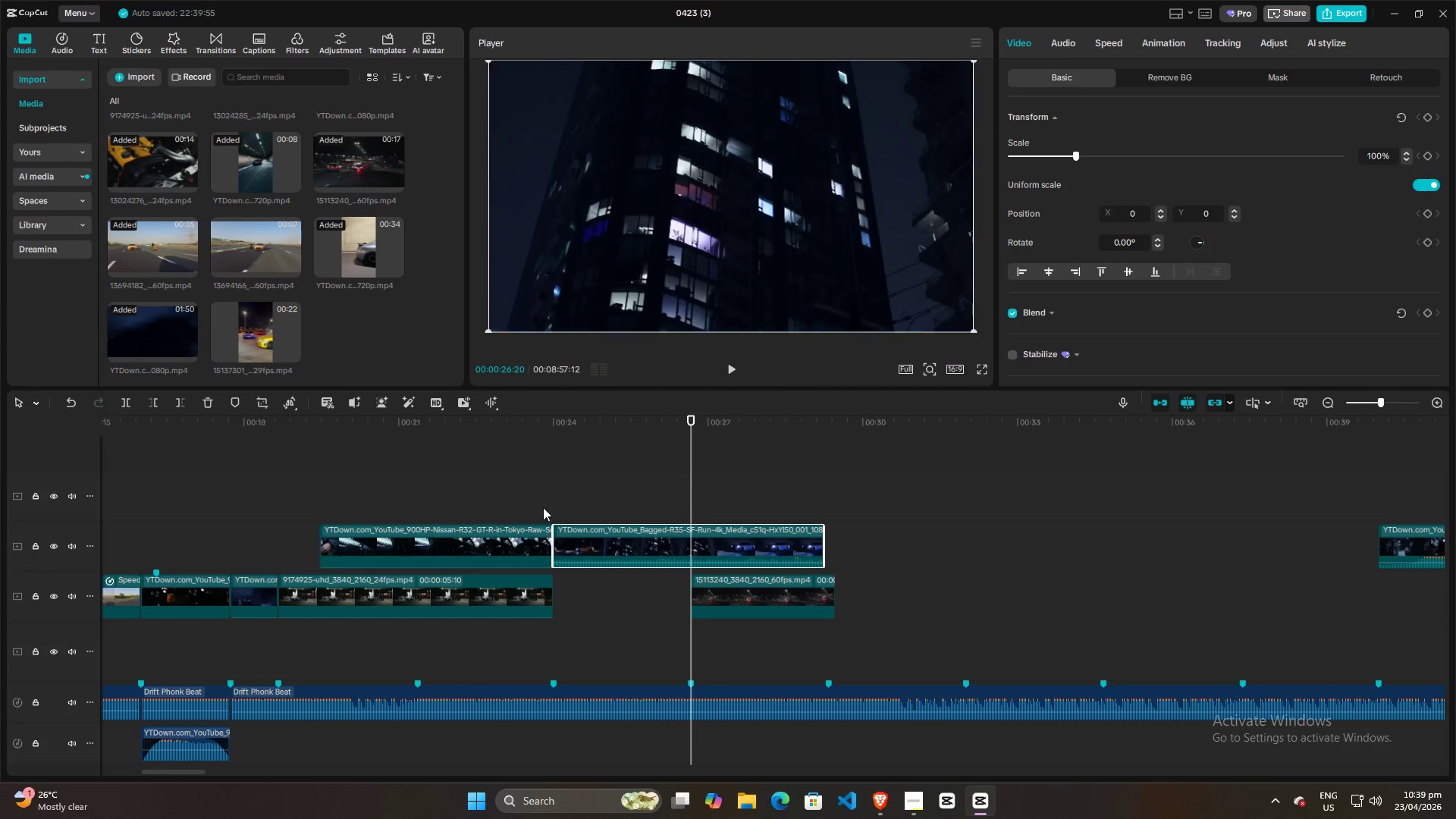 
left_click([543, 507])
 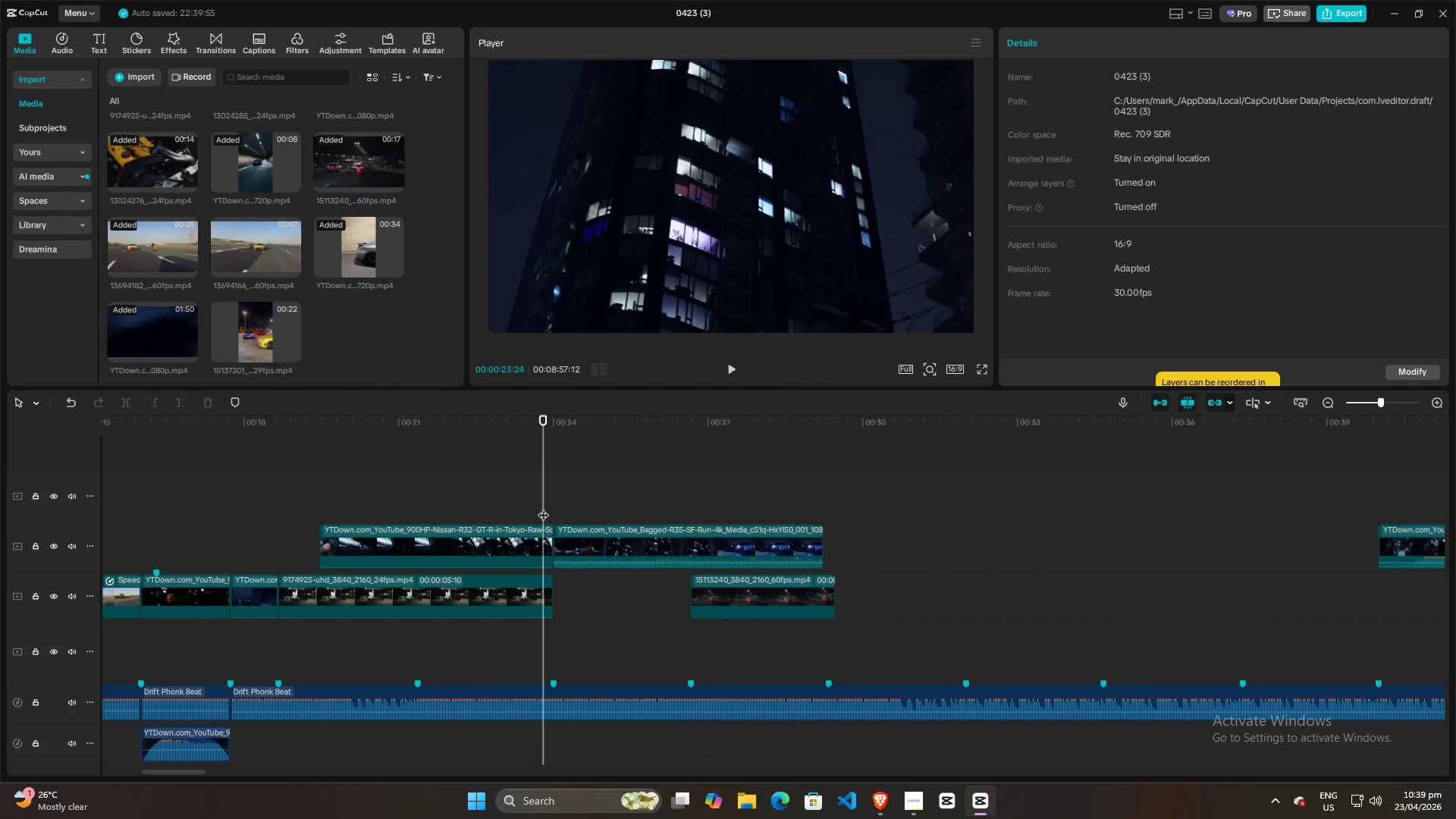 
key(Space)
 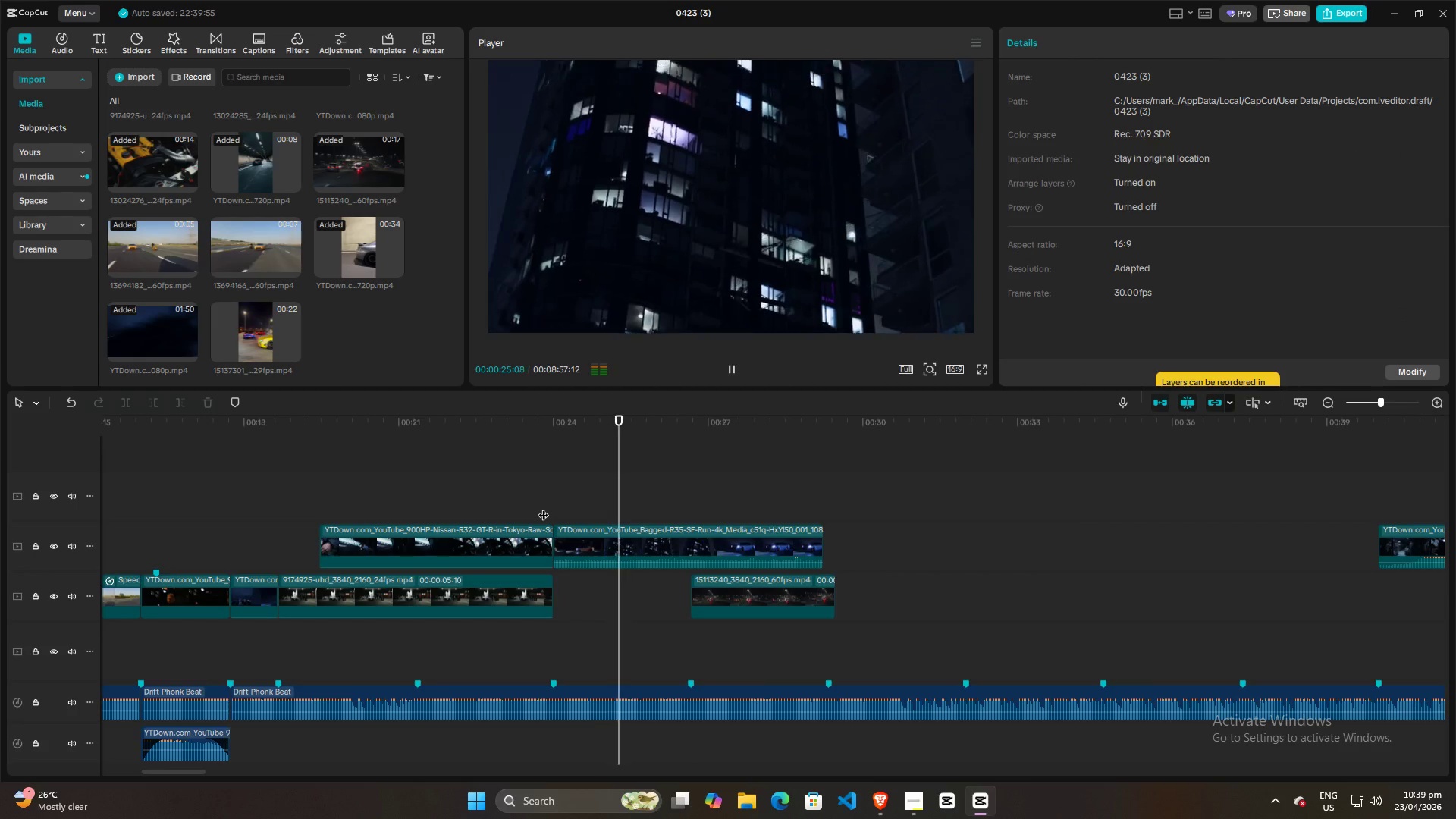 
key(Space)
 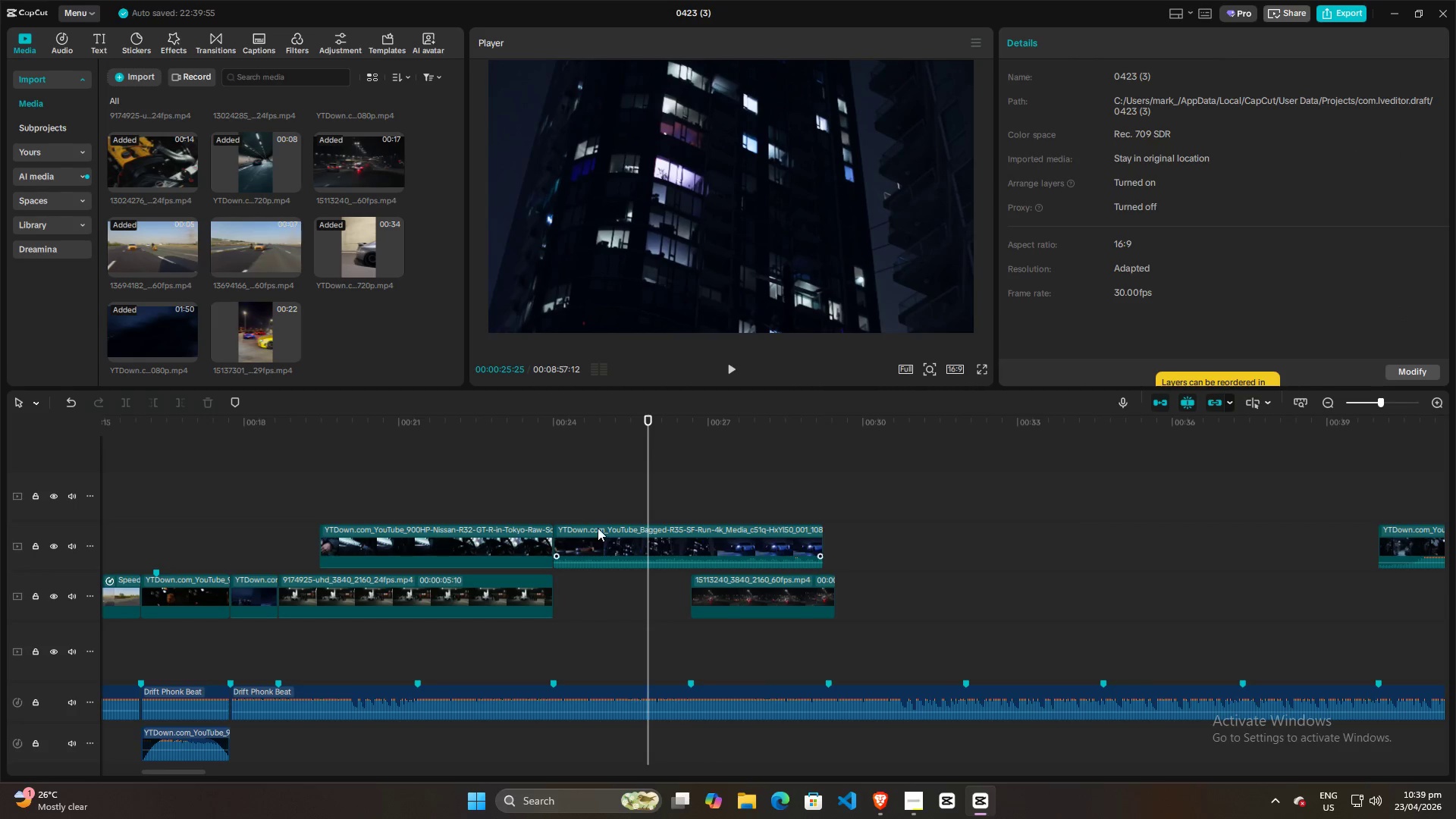 
left_click_drag(start_coordinate=[599, 530], to_coordinate=[632, 535])
 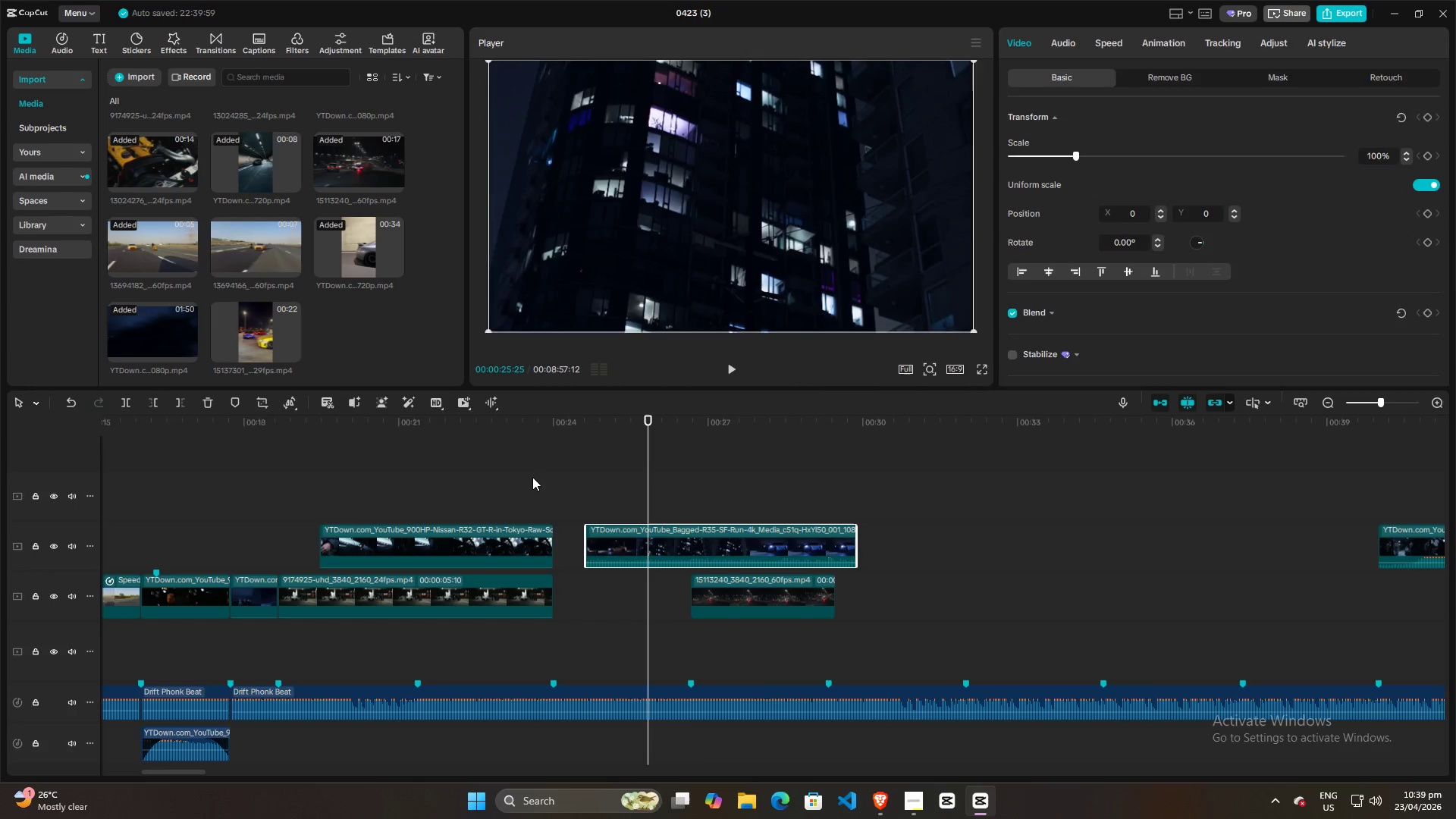 
left_click([527, 475])
 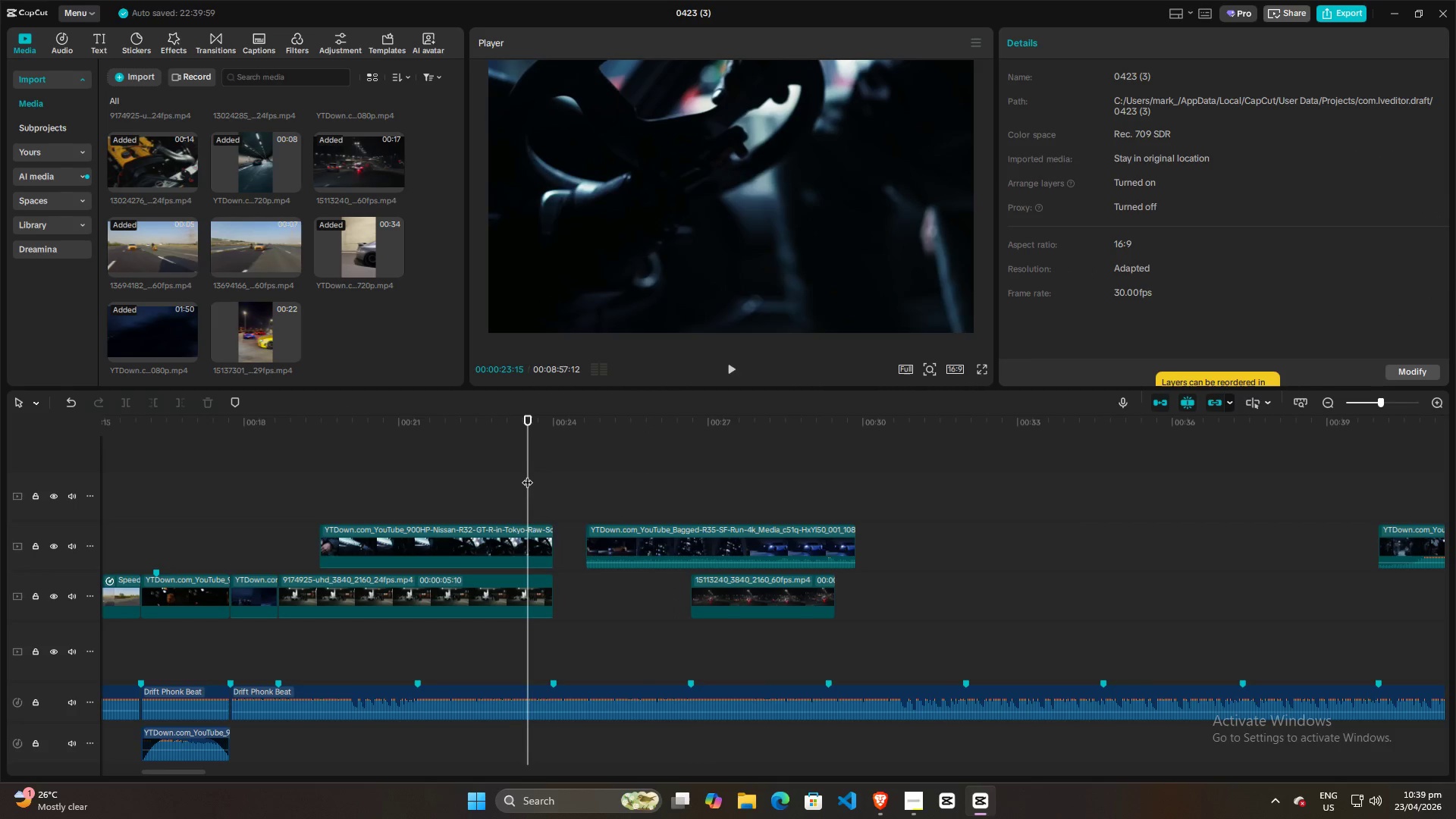 
key(Space)
 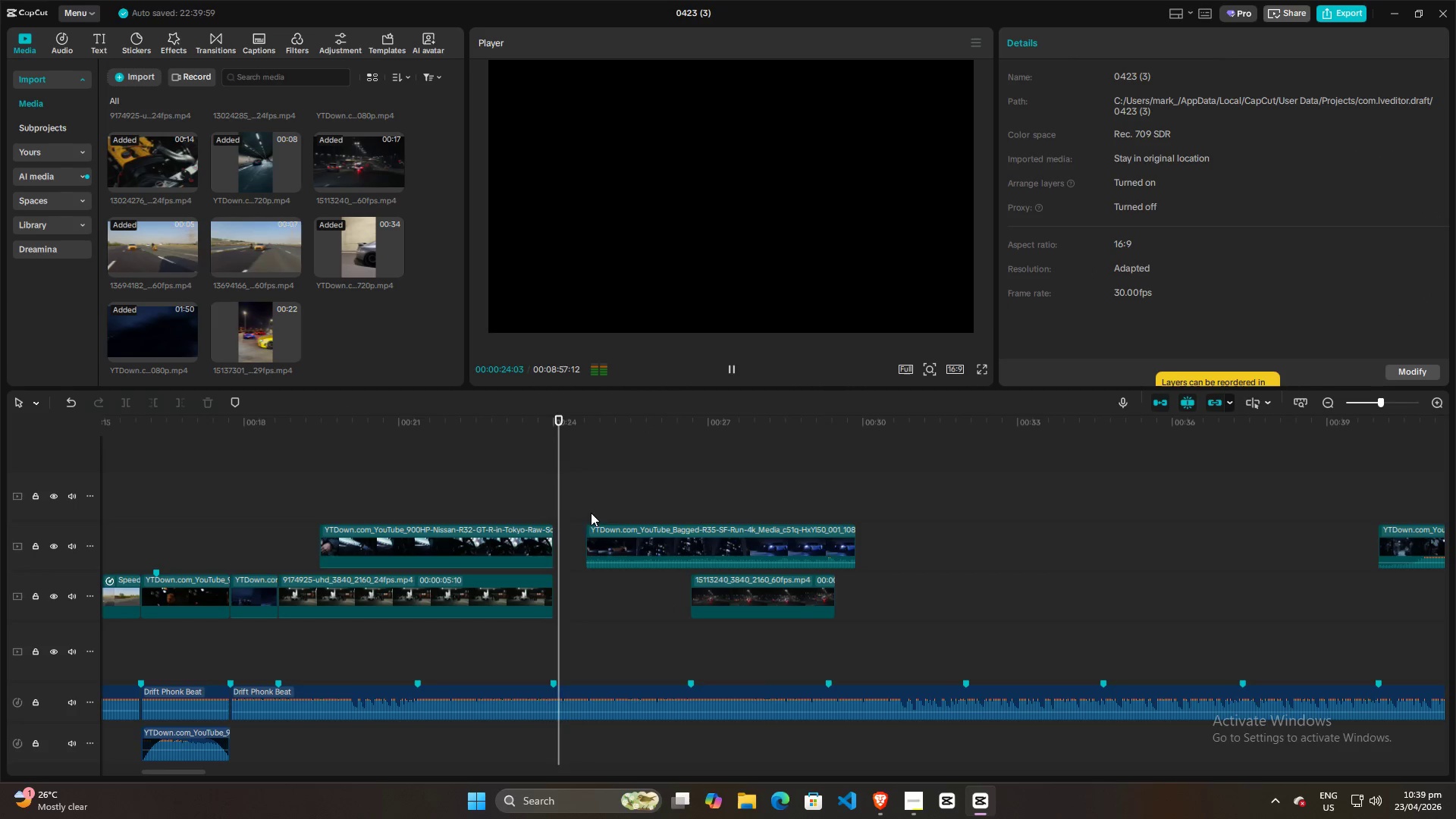 
key(Space)
 